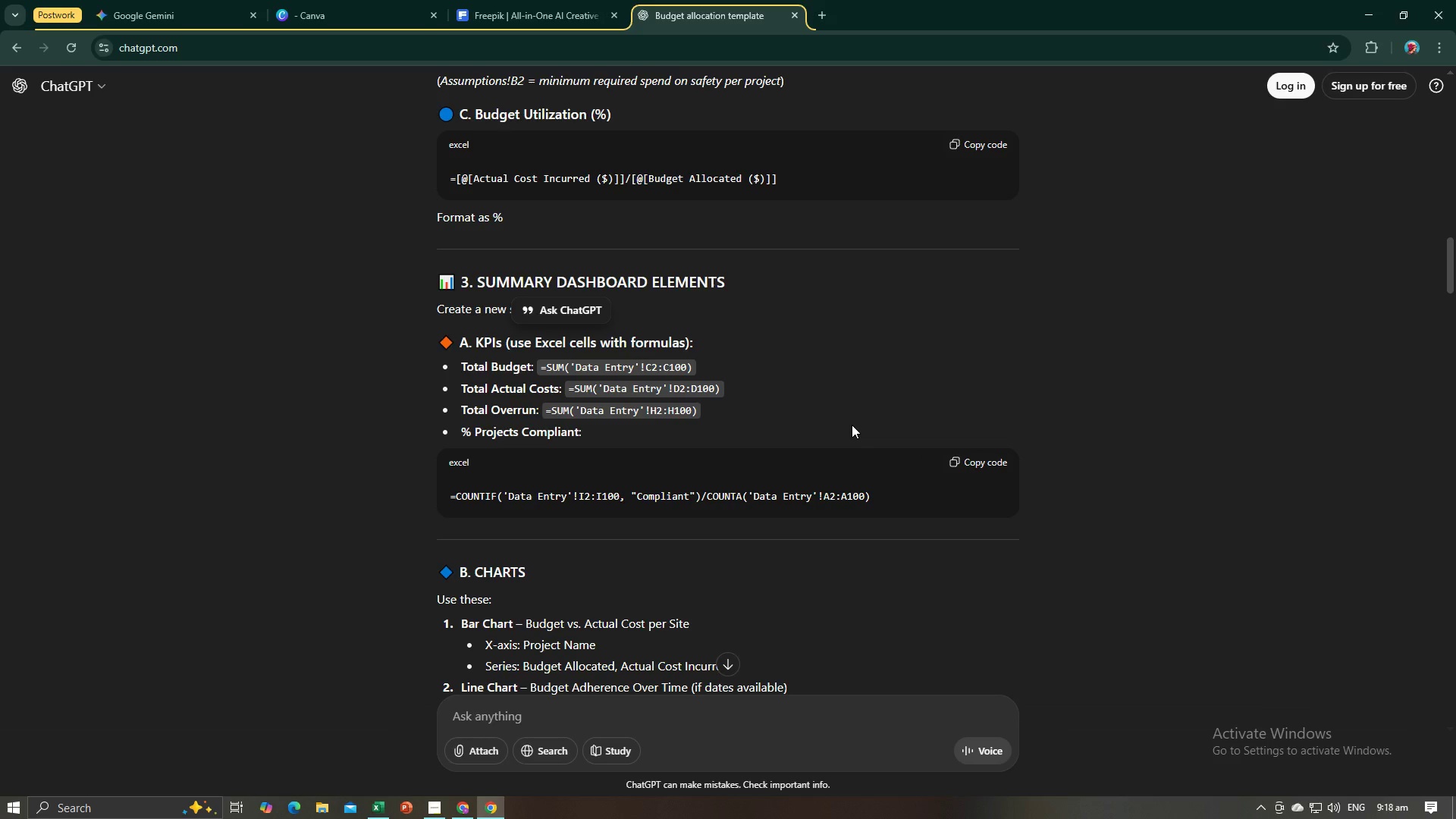 
wait(7.27)
 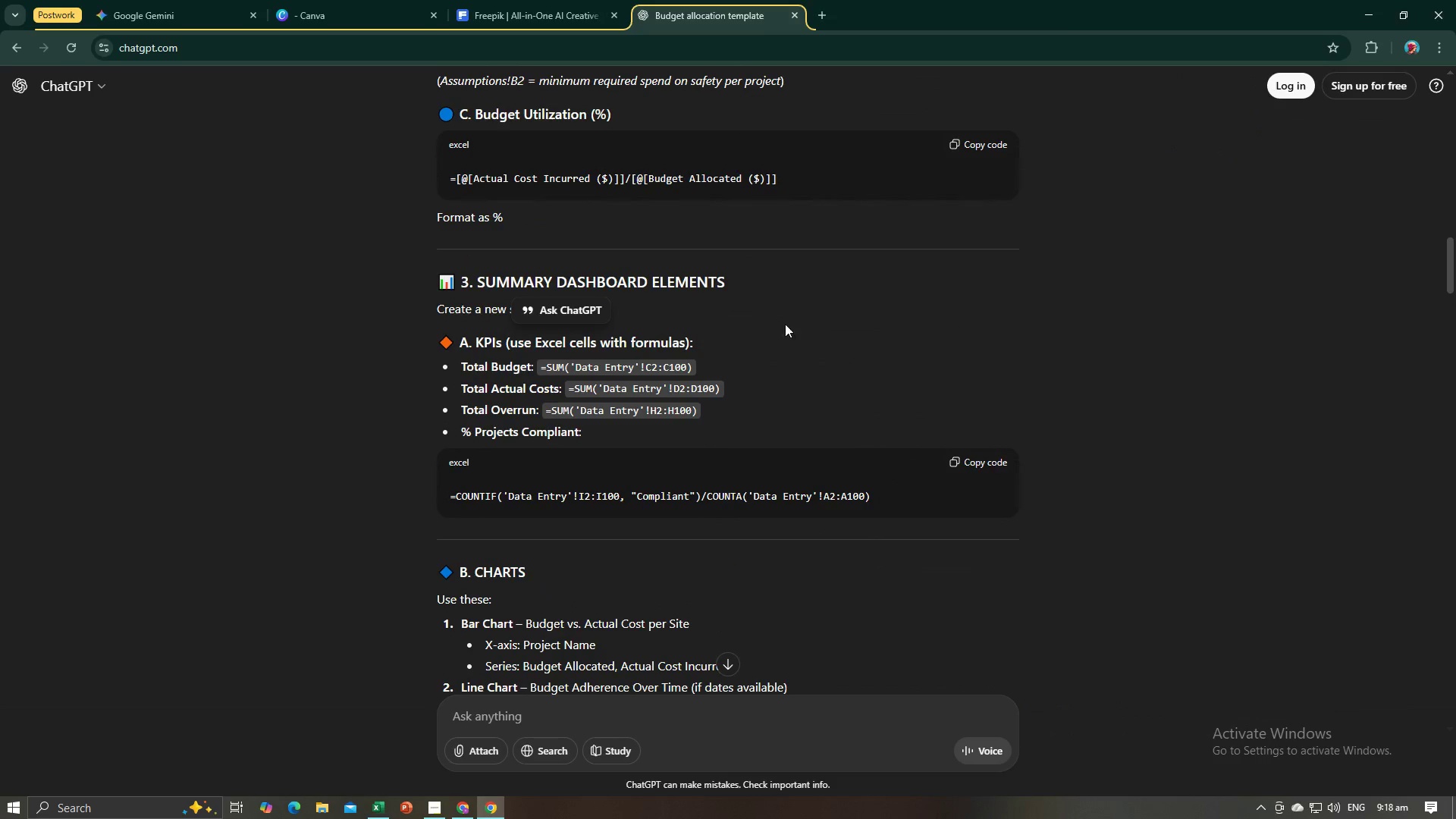 
left_click([701, 708])
 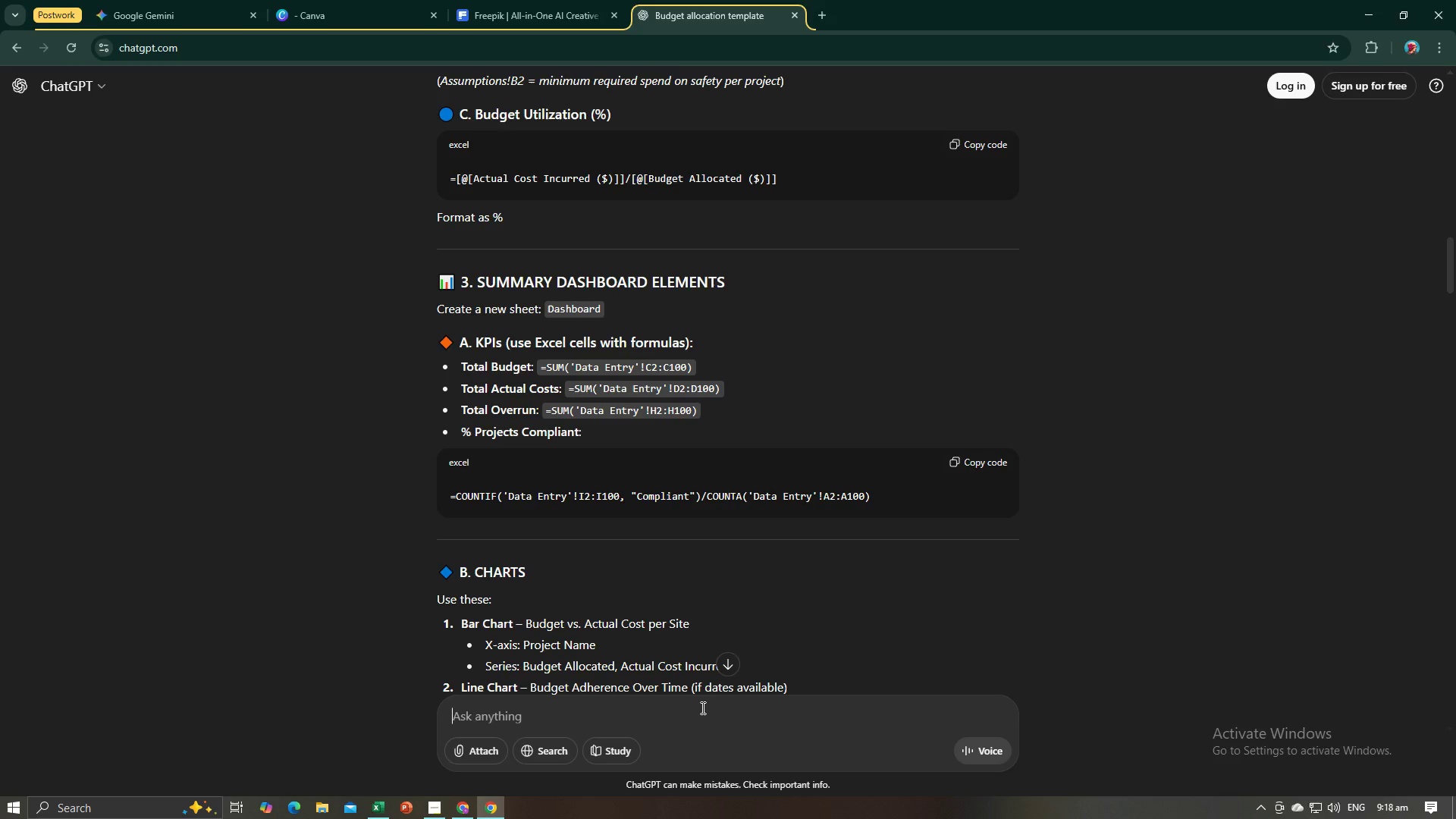 
type(do i have to use iv)
key(Backspace)
key(Backspace)
type(pivot tav)
key(Backspace)
type(ble in summart dashbp)
key(Backspace)
type(oard?)
 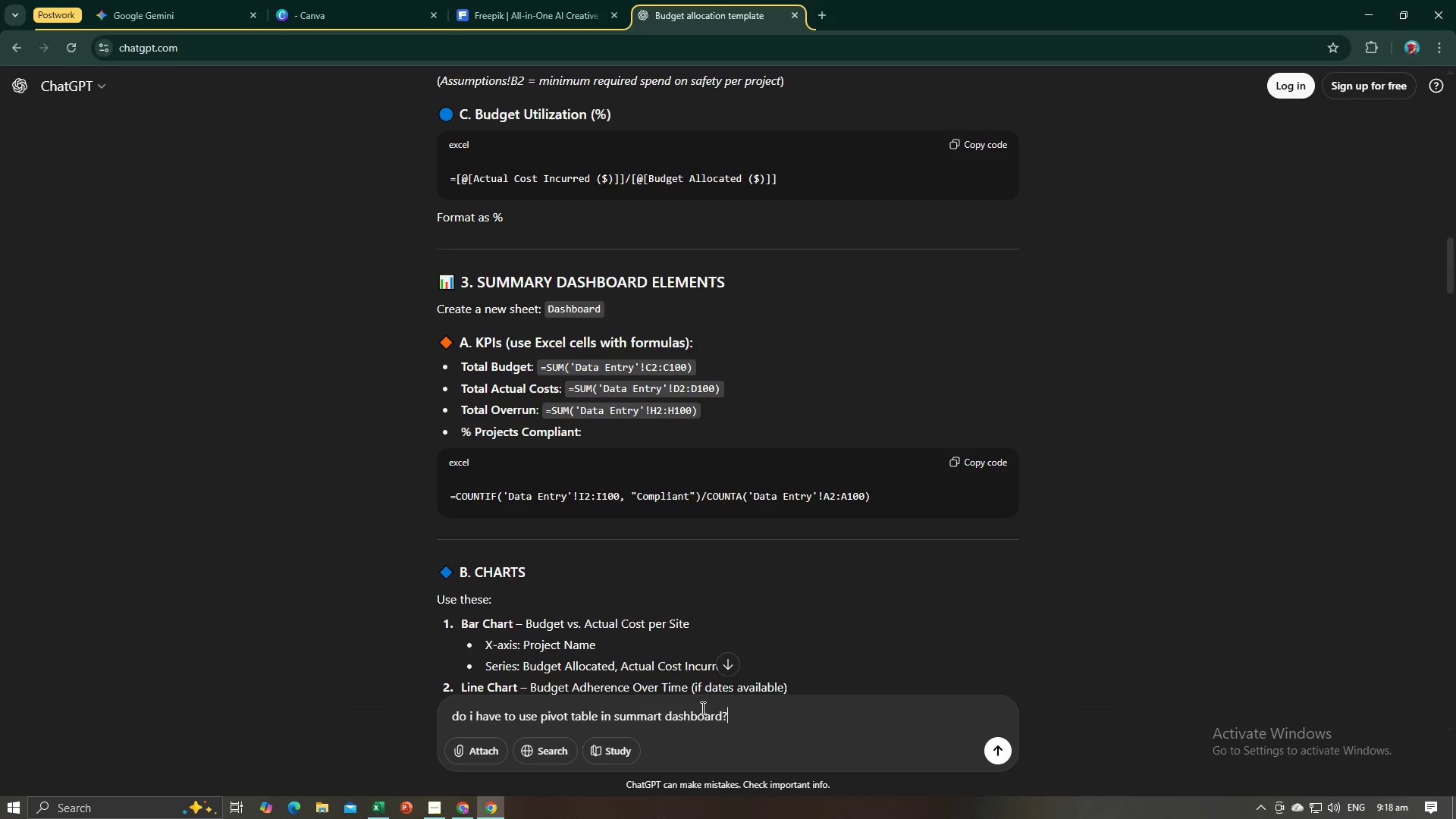 
 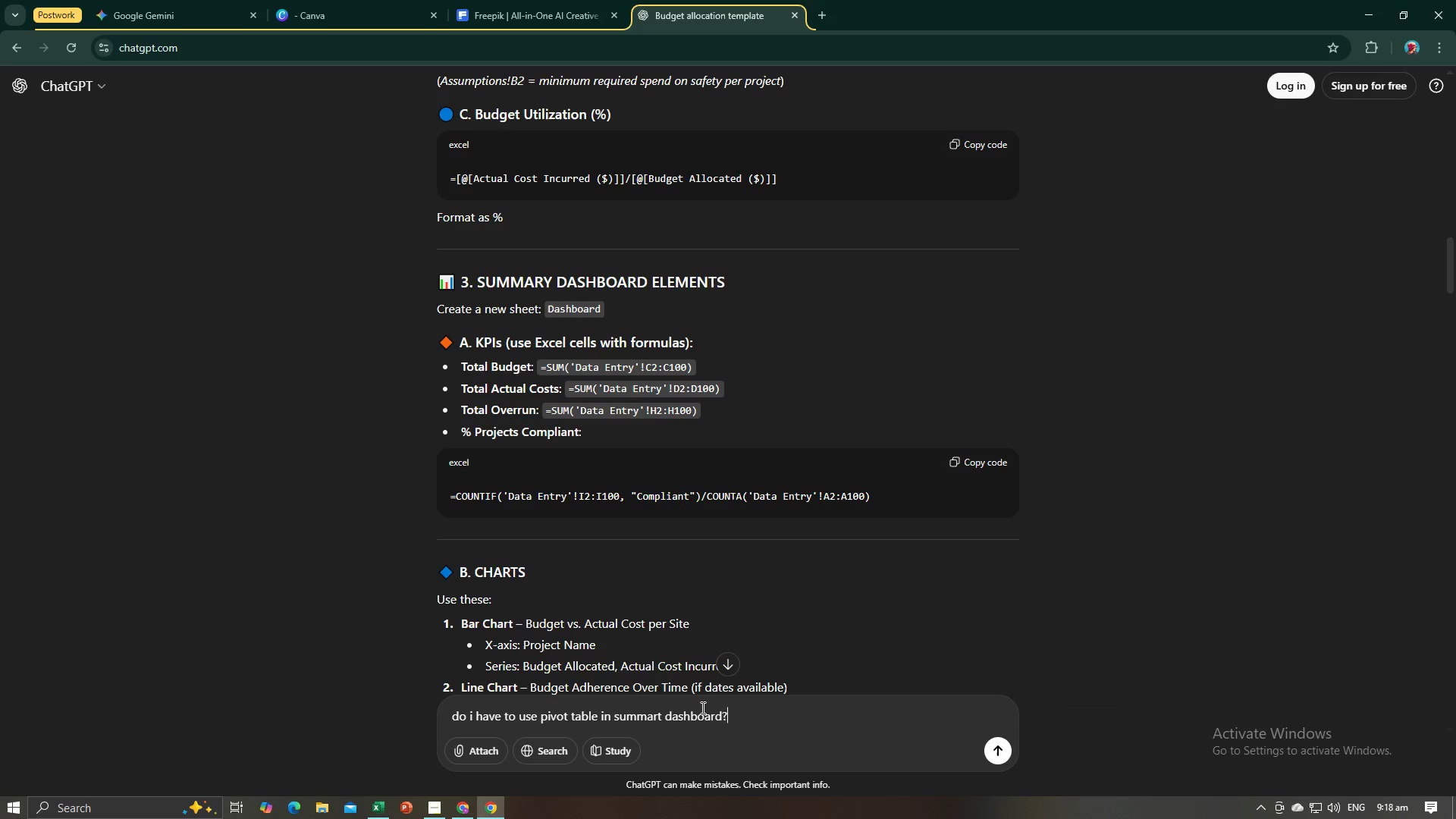 
key(Enter)
 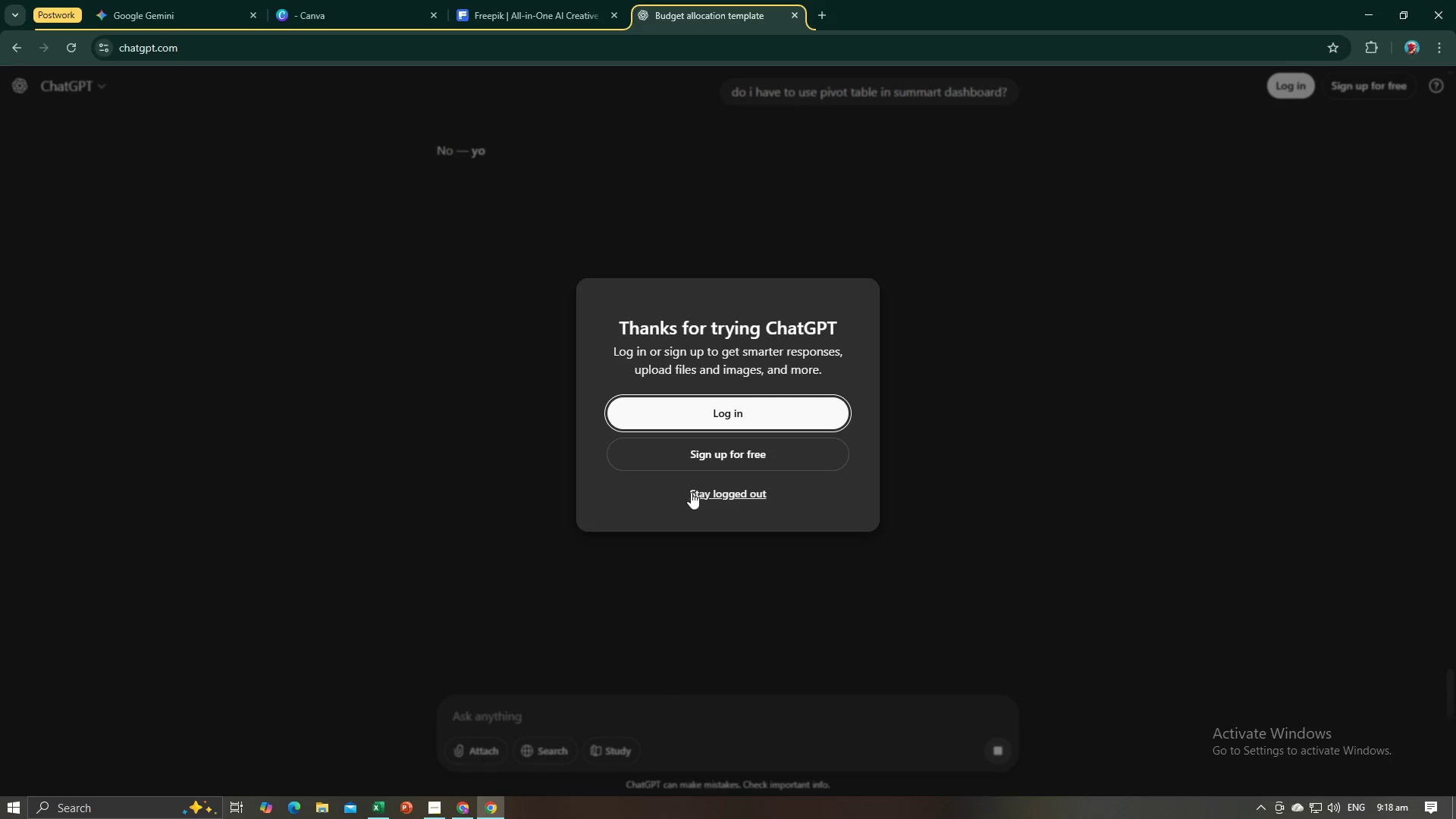 
left_click([711, 492])
 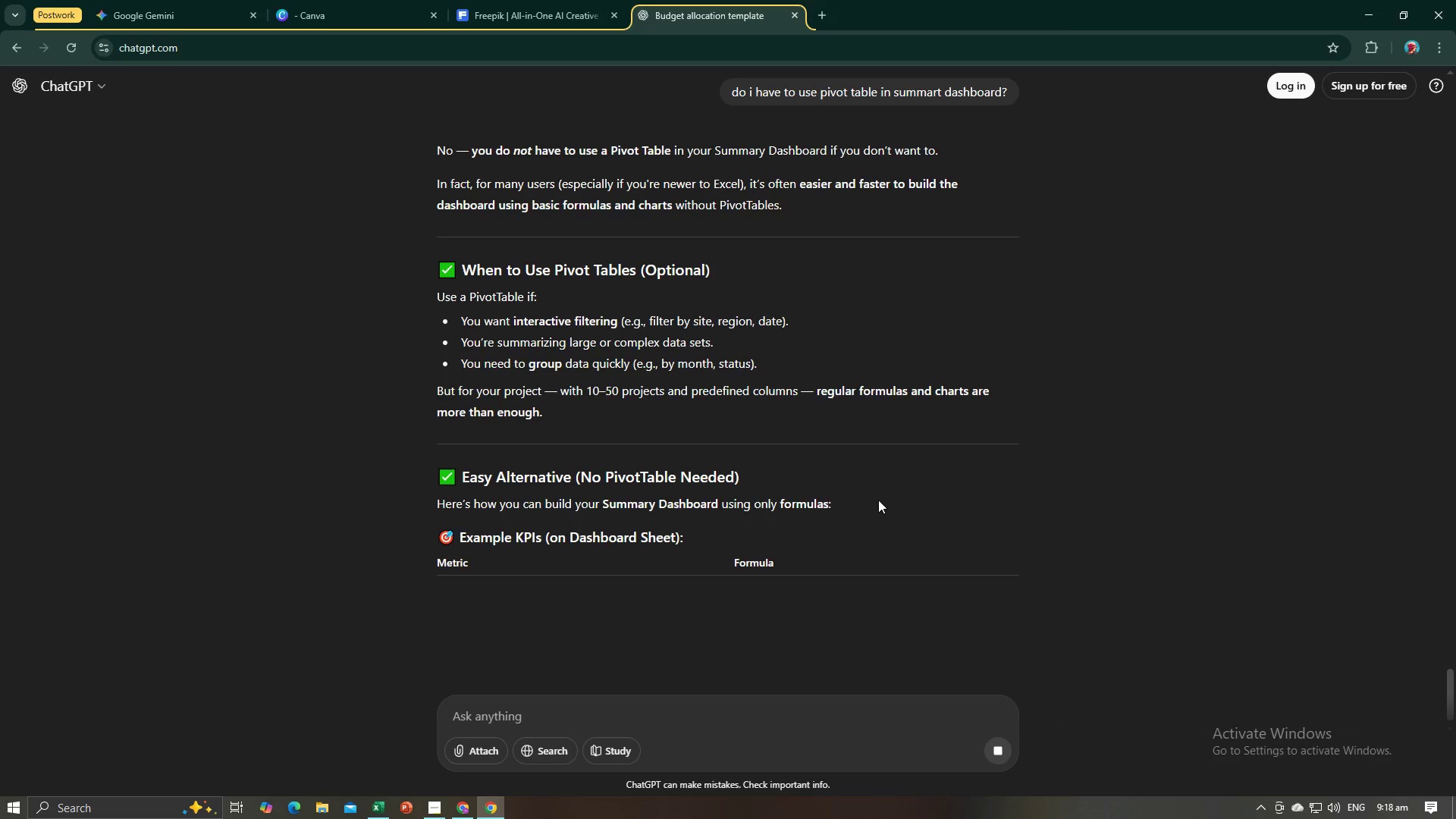 
wait(9.25)
 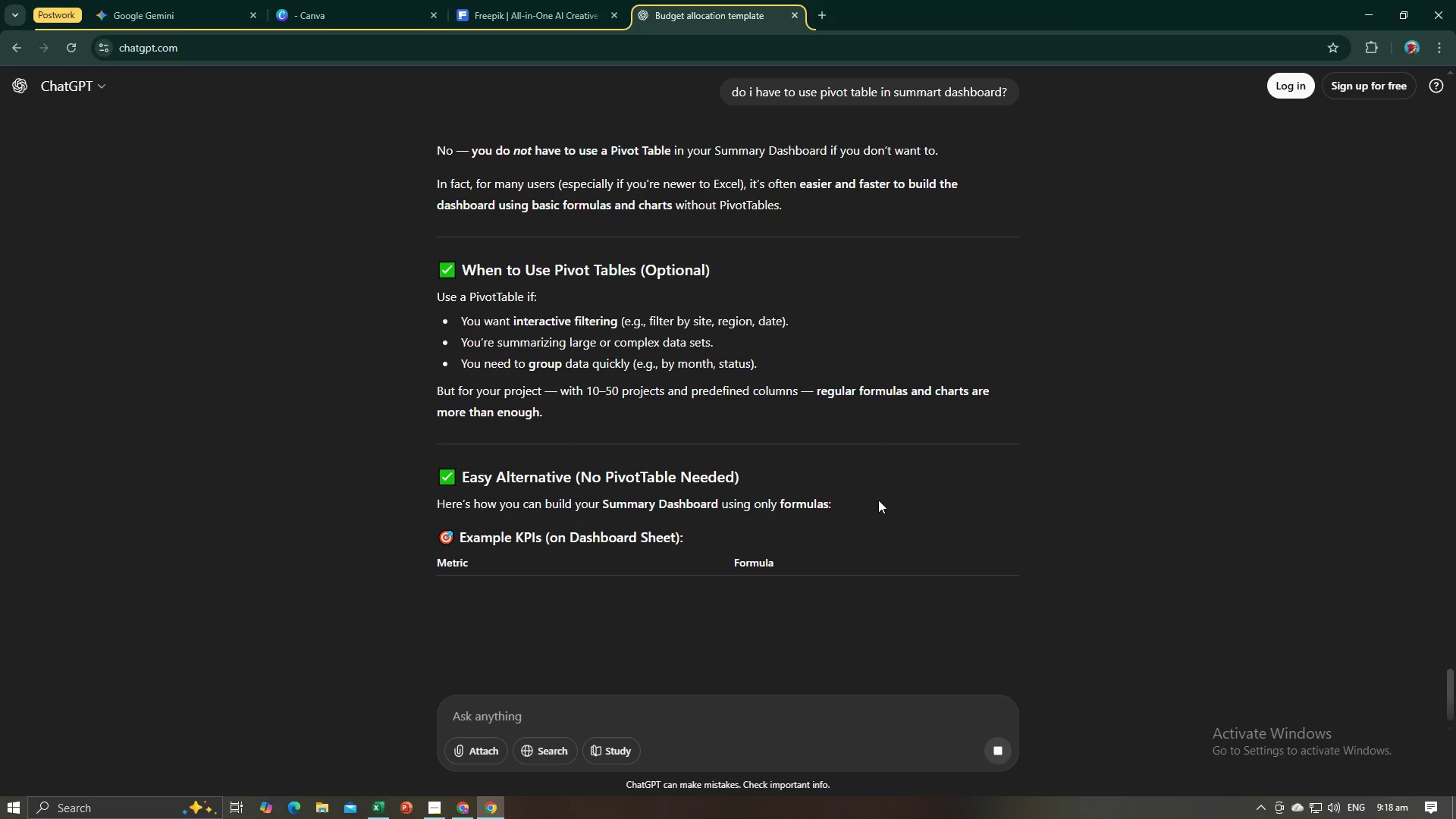 
left_click([380, 802])
 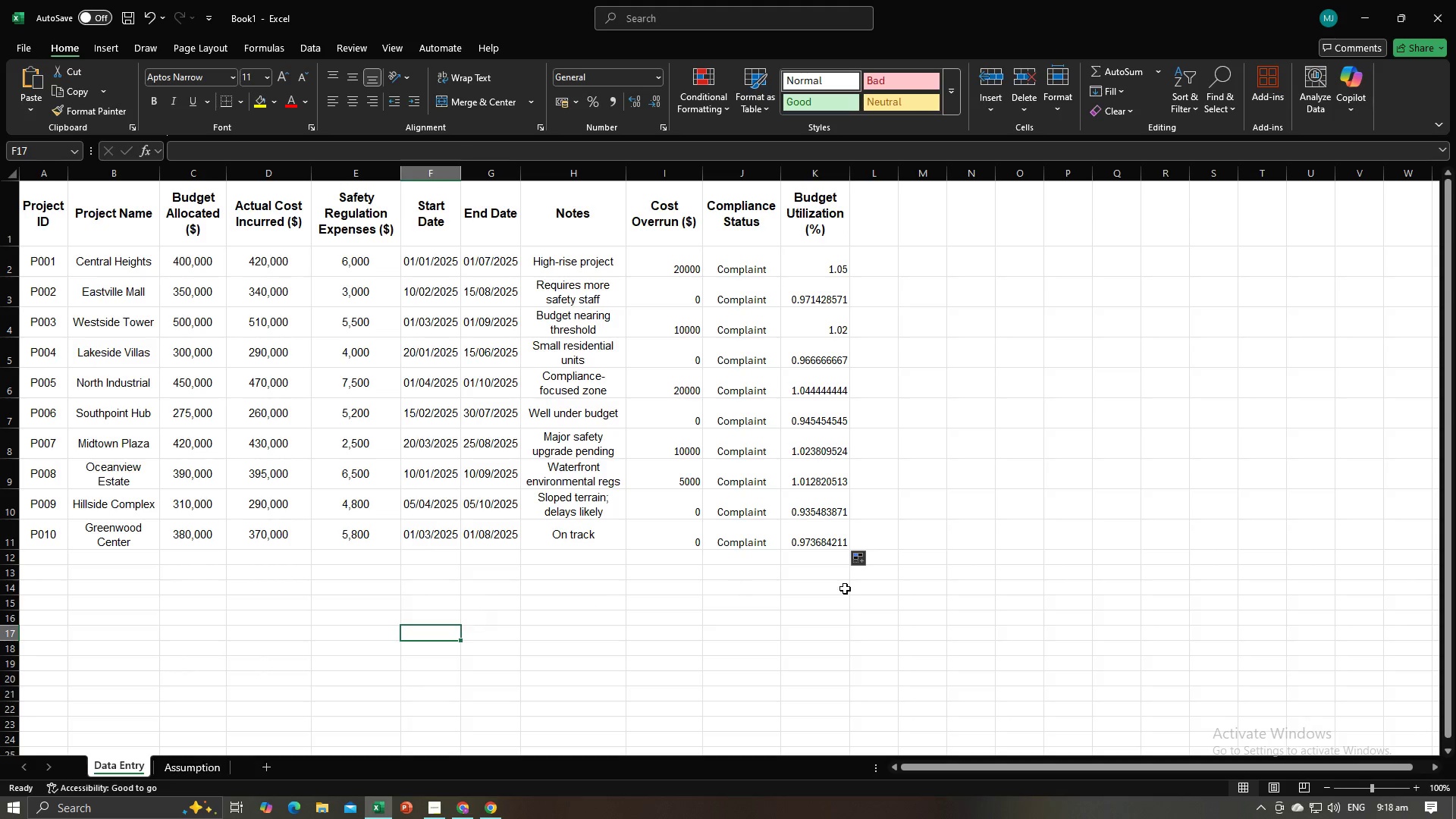 
left_click([649, 608])
 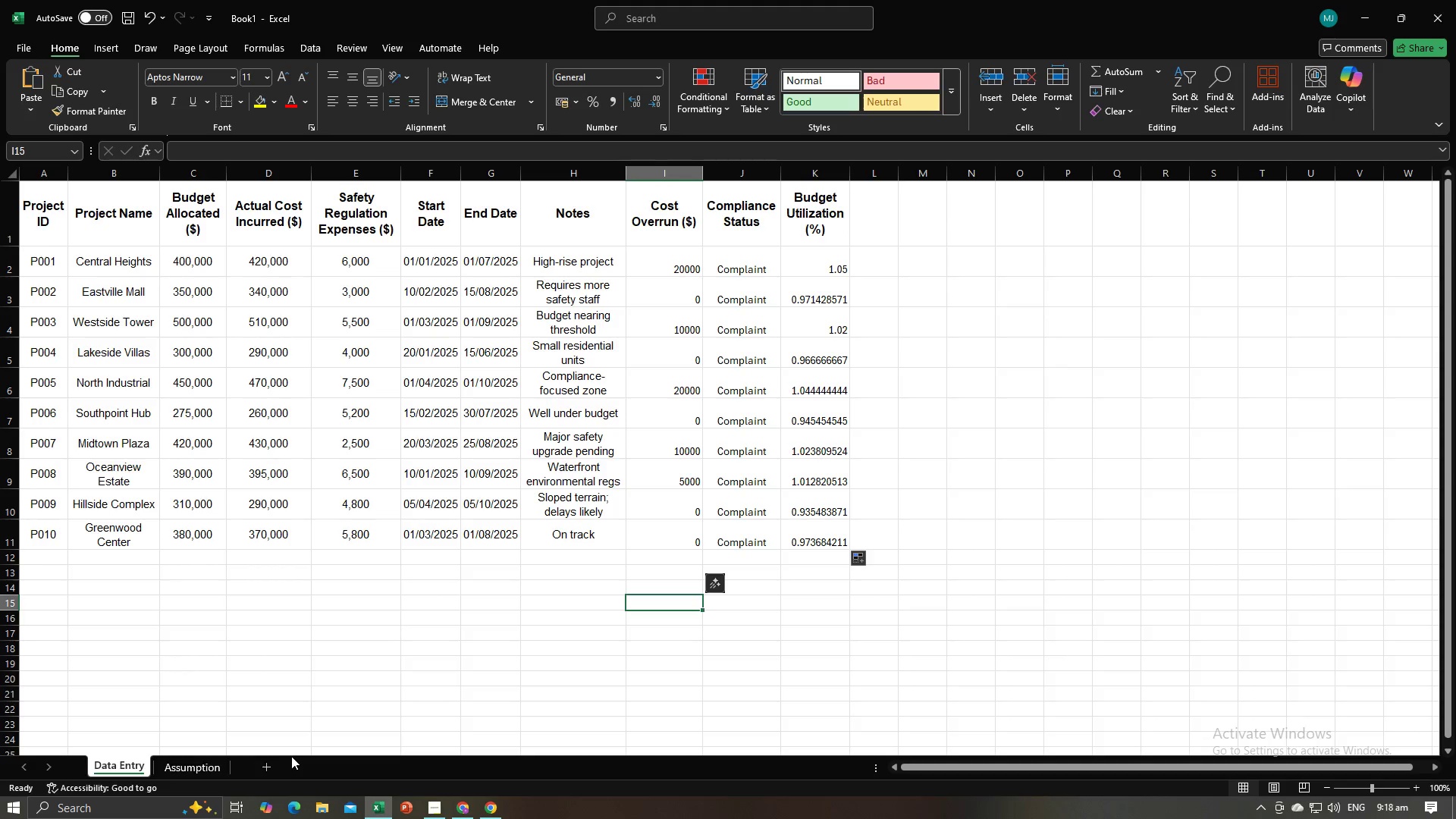 
left_click([255, 763])
 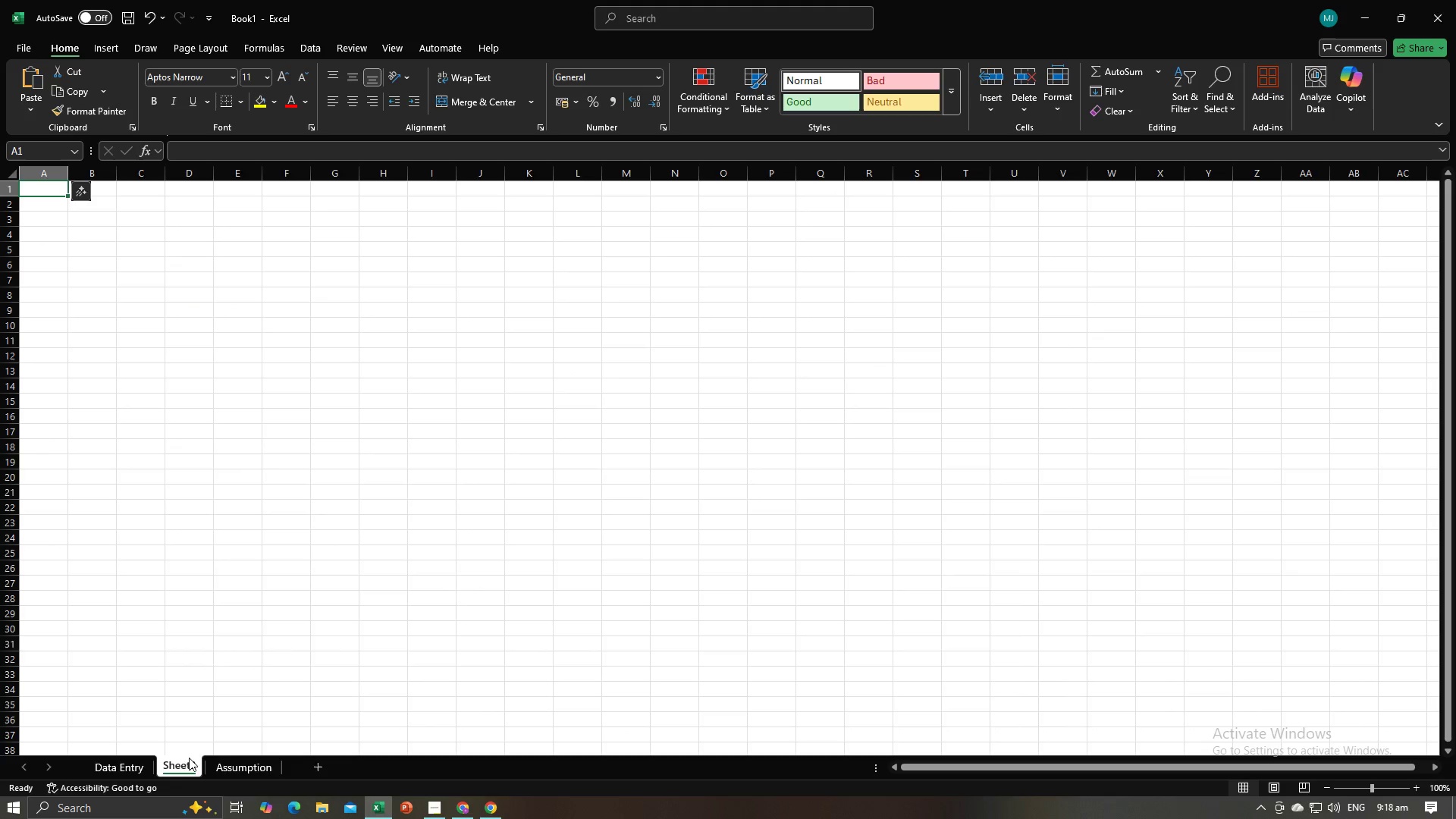 
left_click([185, 767])
 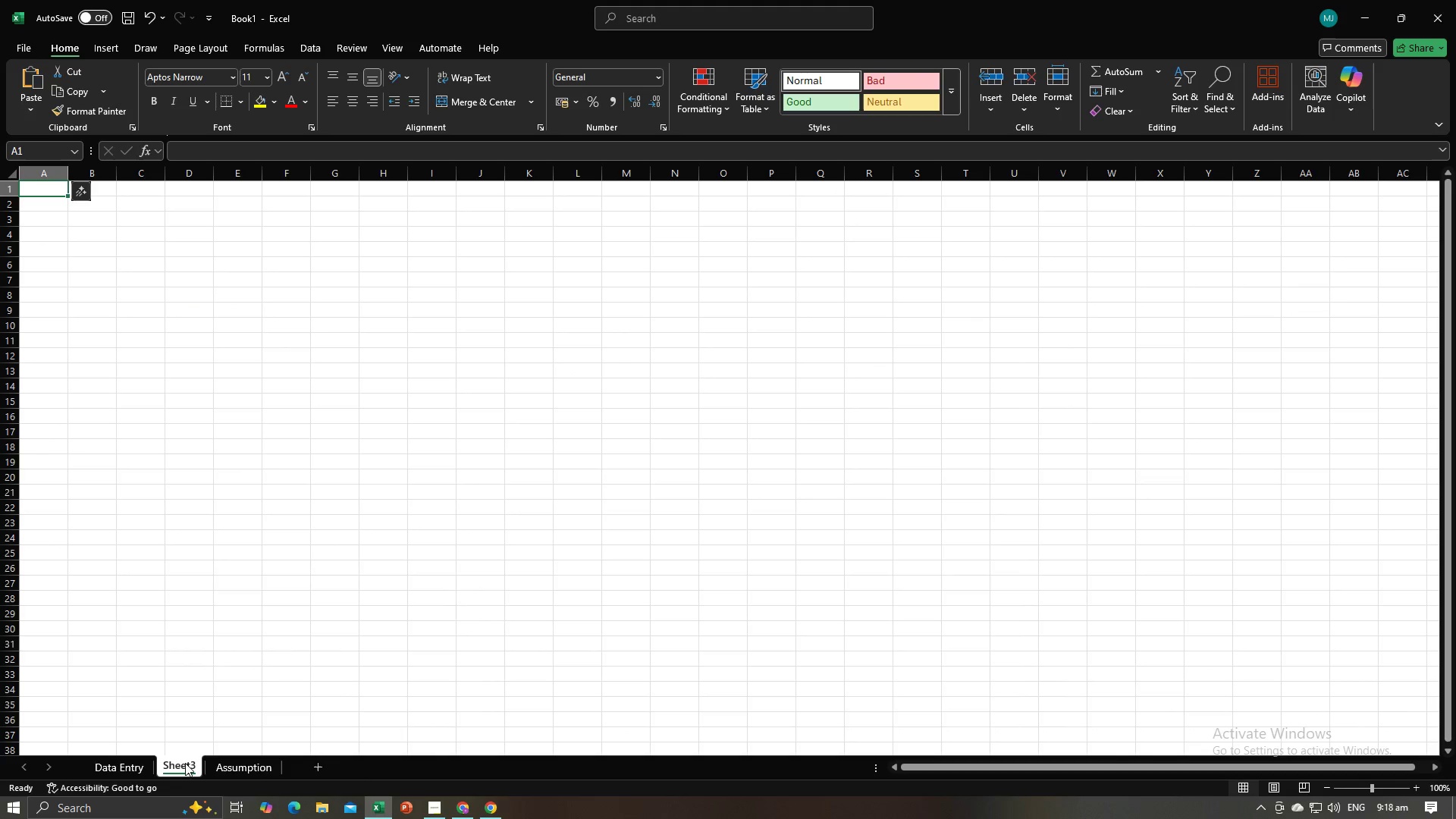 
double_click([185, 763])
 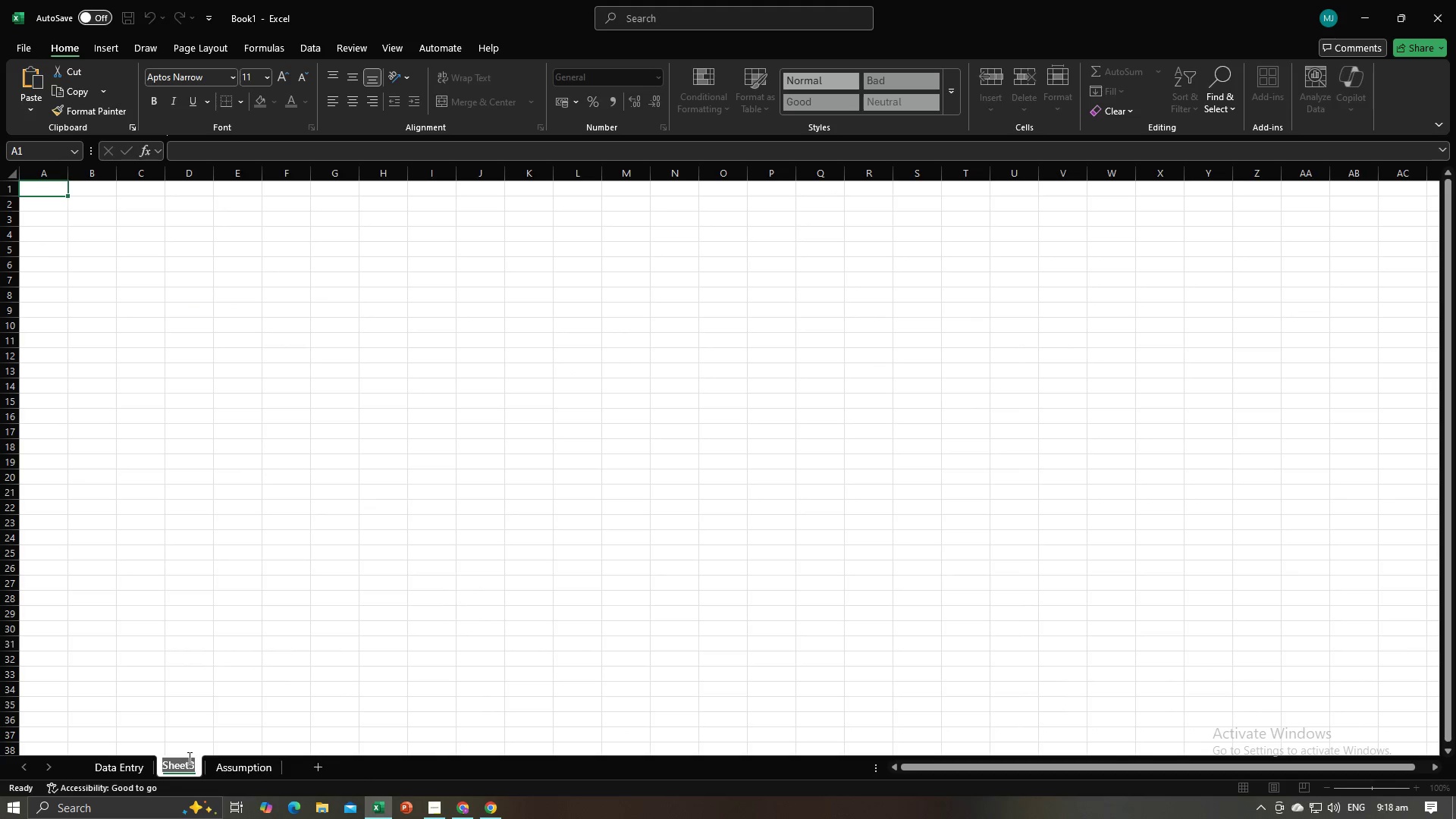 
type(Da)
key(Backspace)
key(Backspace)
type(AsU)
key(Backspace)
key(Backspace)
key(Backspace)
key(Backspace)
type(sUMM)
key(Backspace)
key(Backspace)
key(Backspace)
key(Backspace)
key(Backspace)
type(Summary Dashboard)
 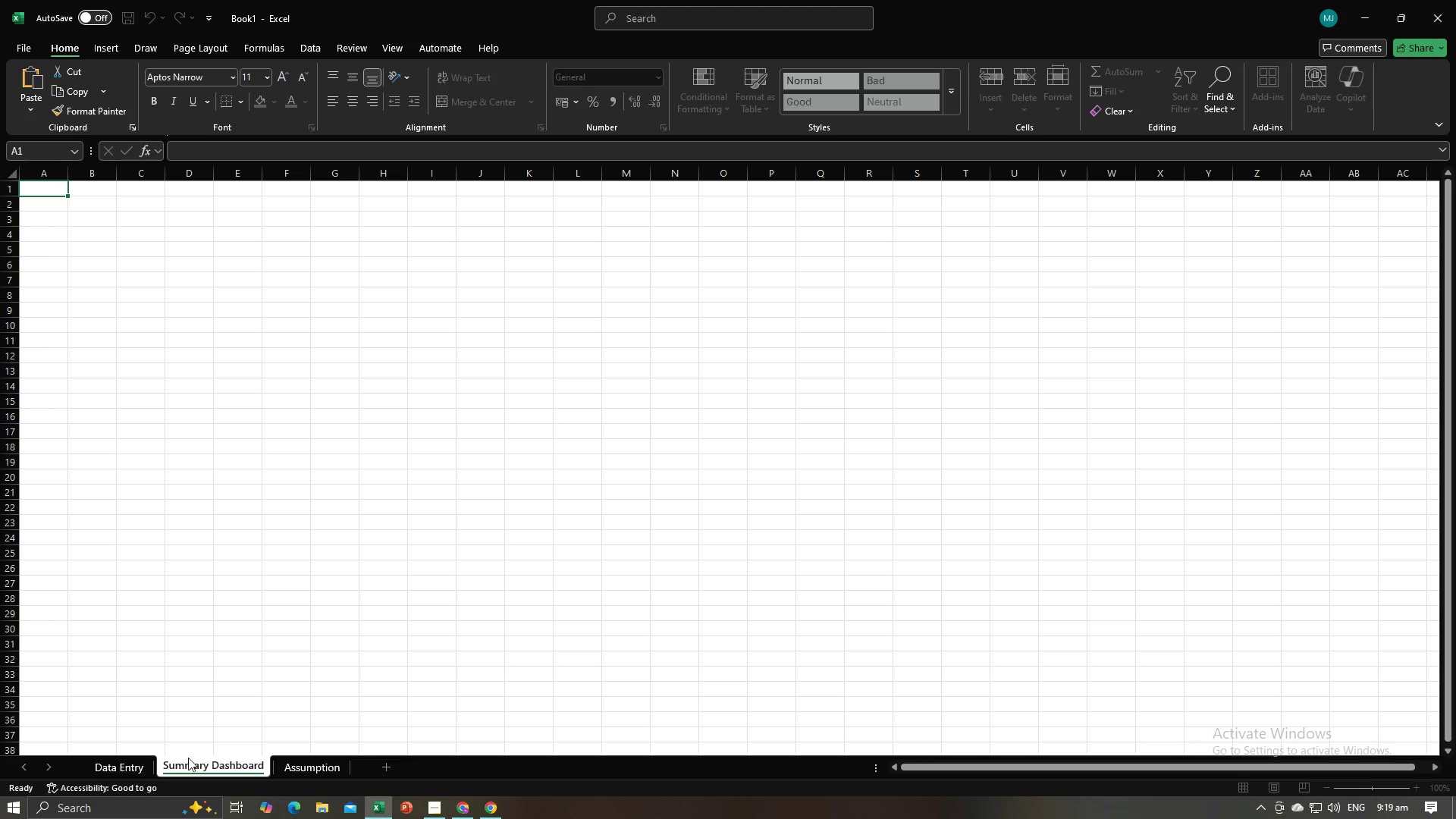 
 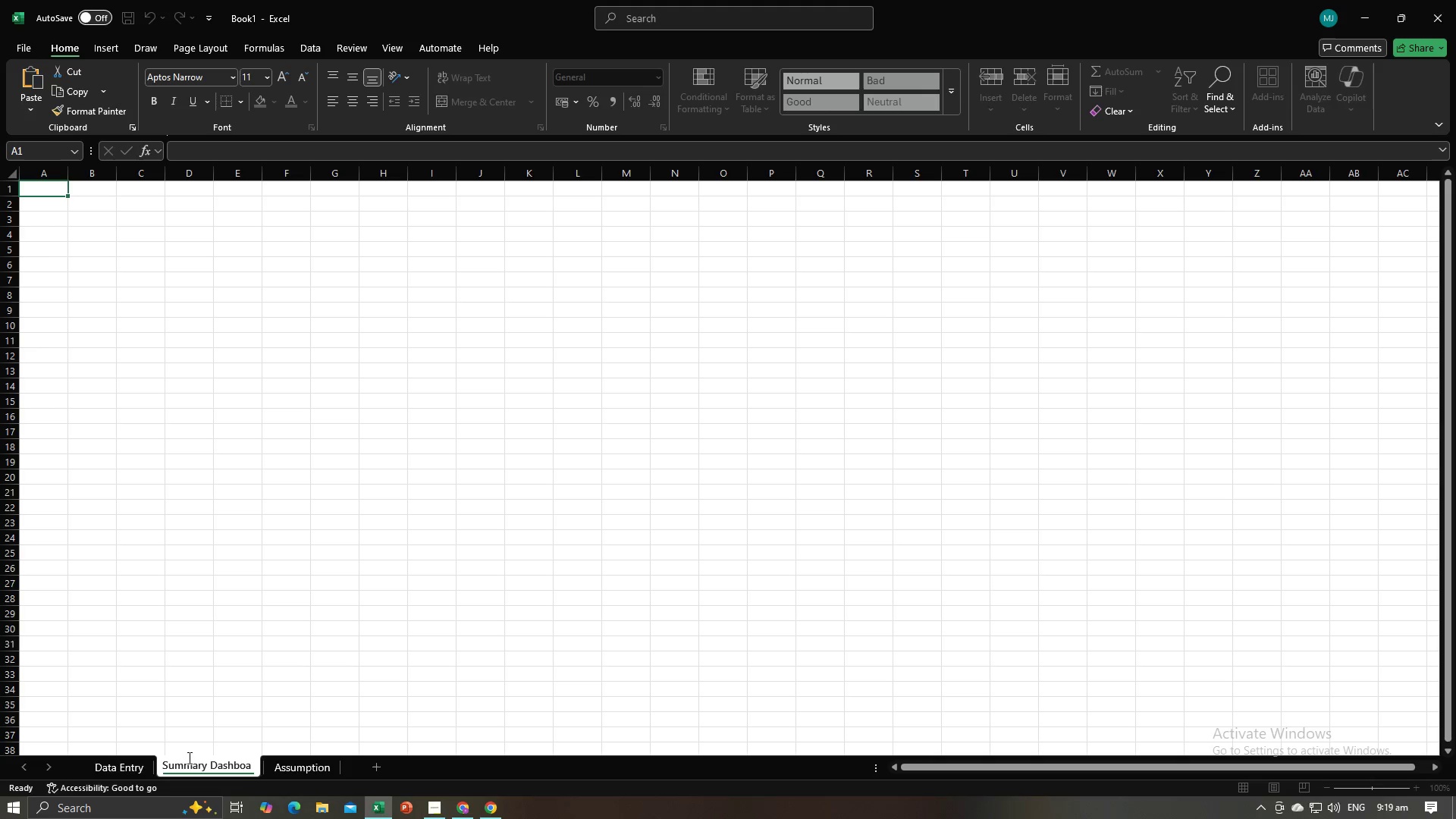 
key(Enter)
 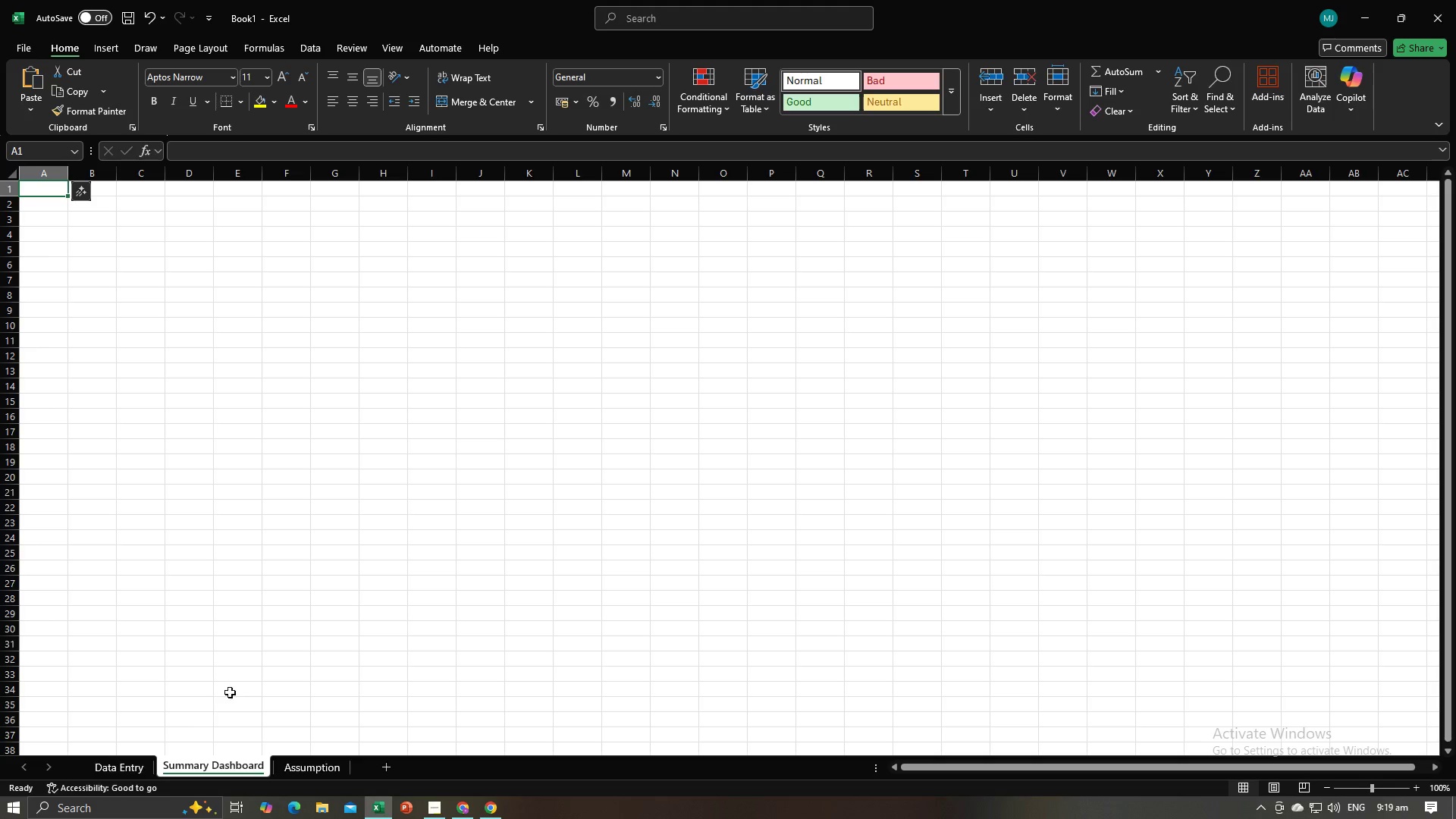 
left_click([250, 655])
 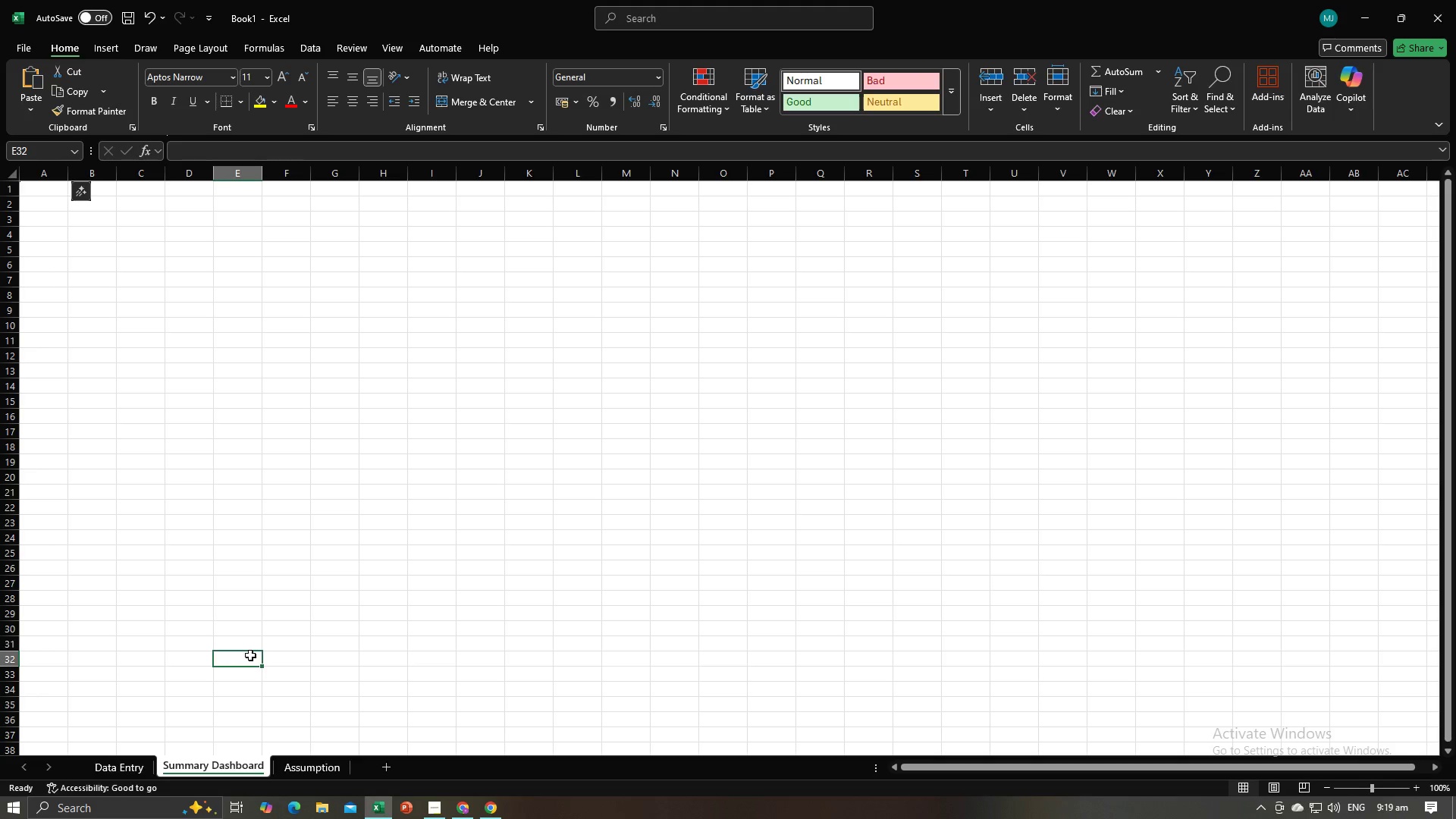 
key(Alt+AltLeft)
 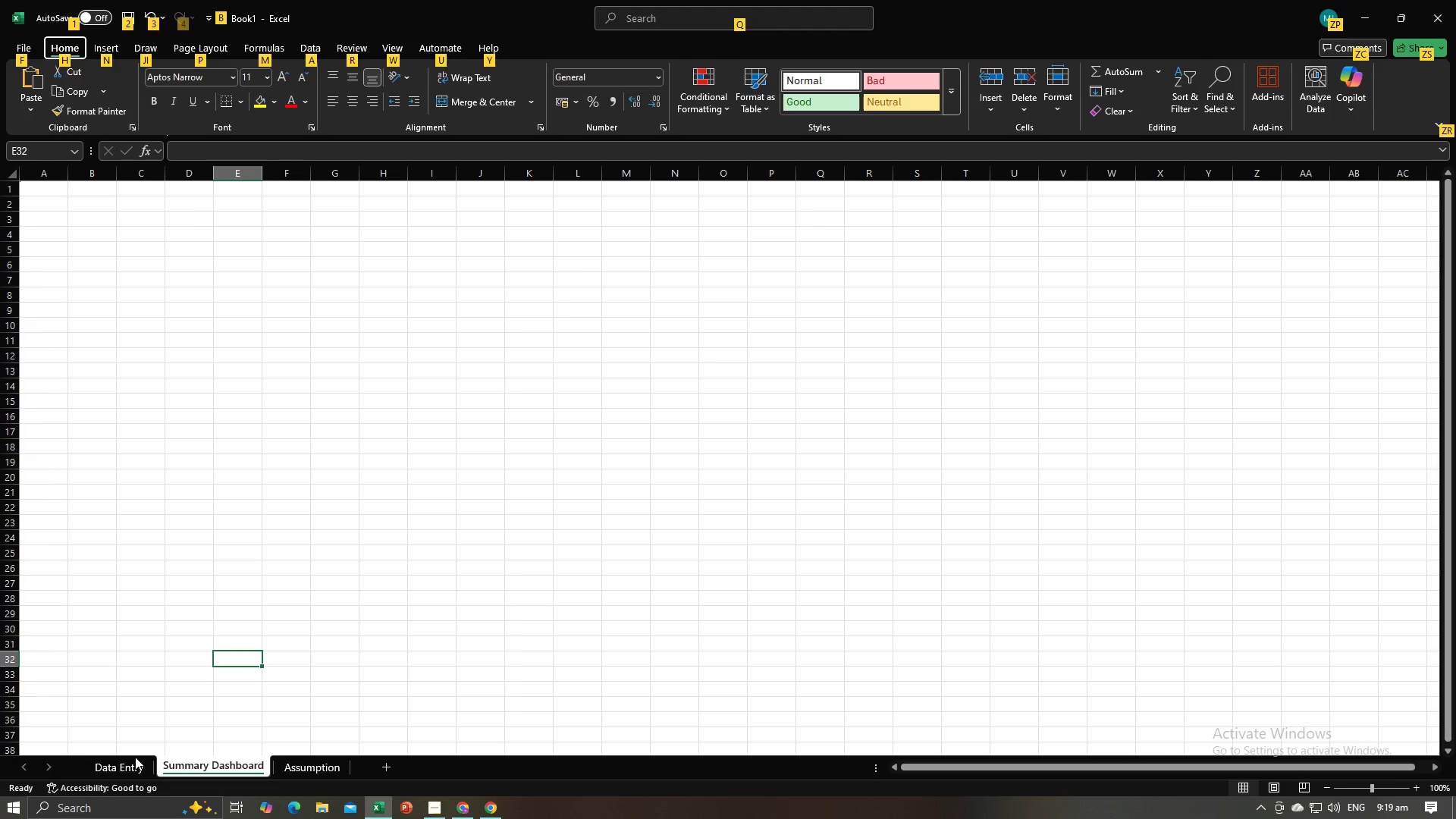 
left_click([135, 757])
 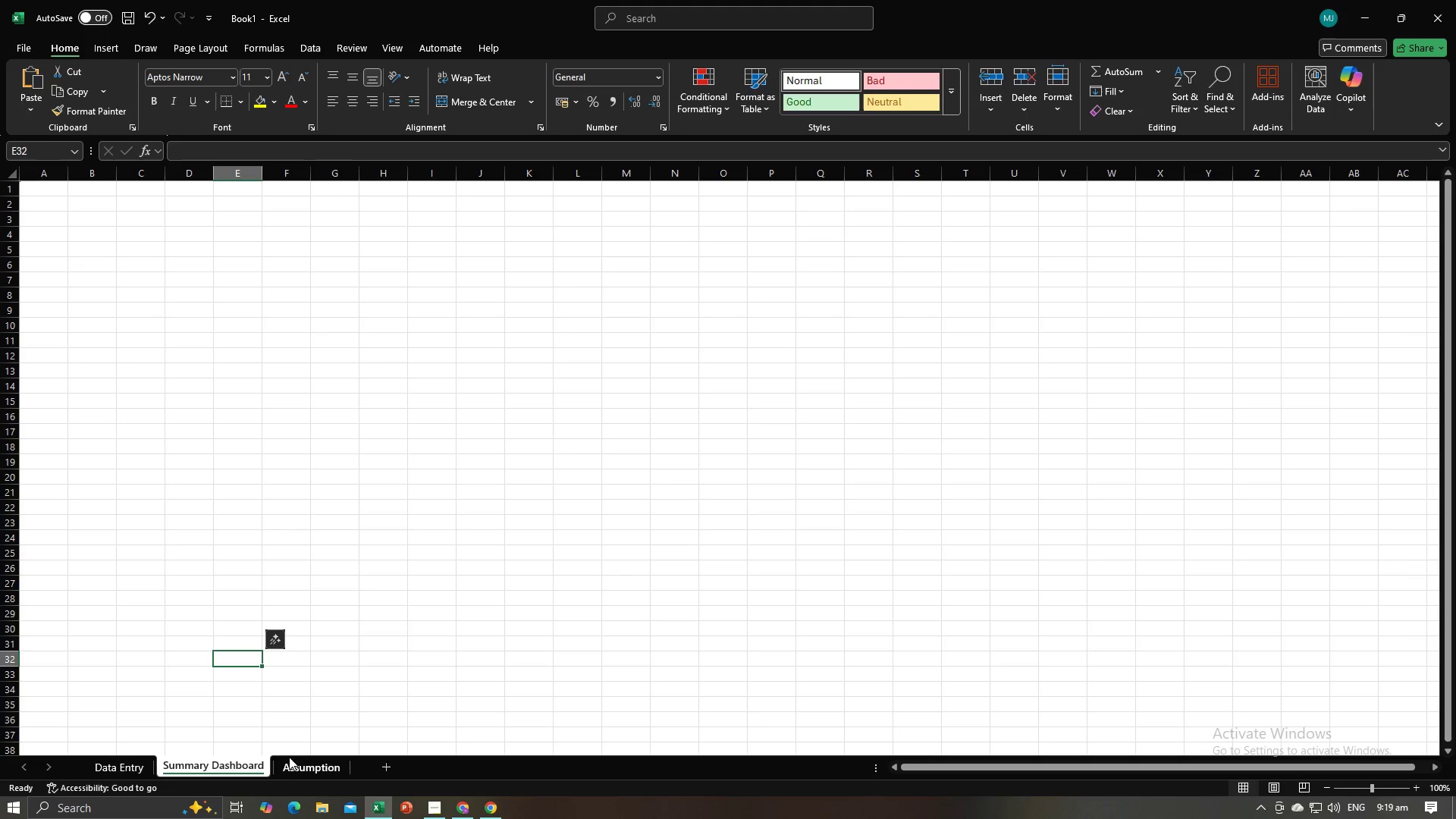 
key(Alt+AltLeft)
 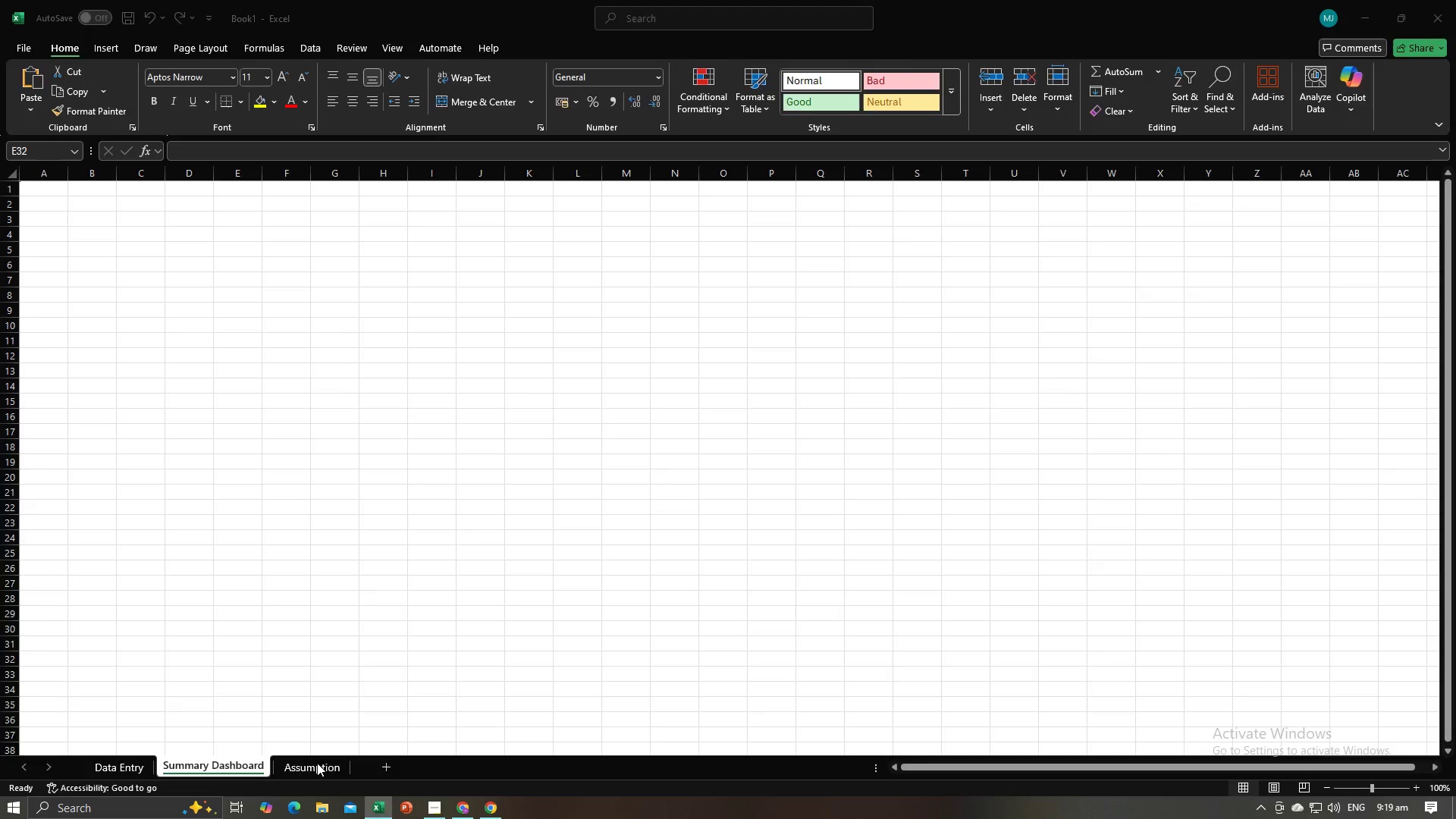 
key(Alt+Tab)
 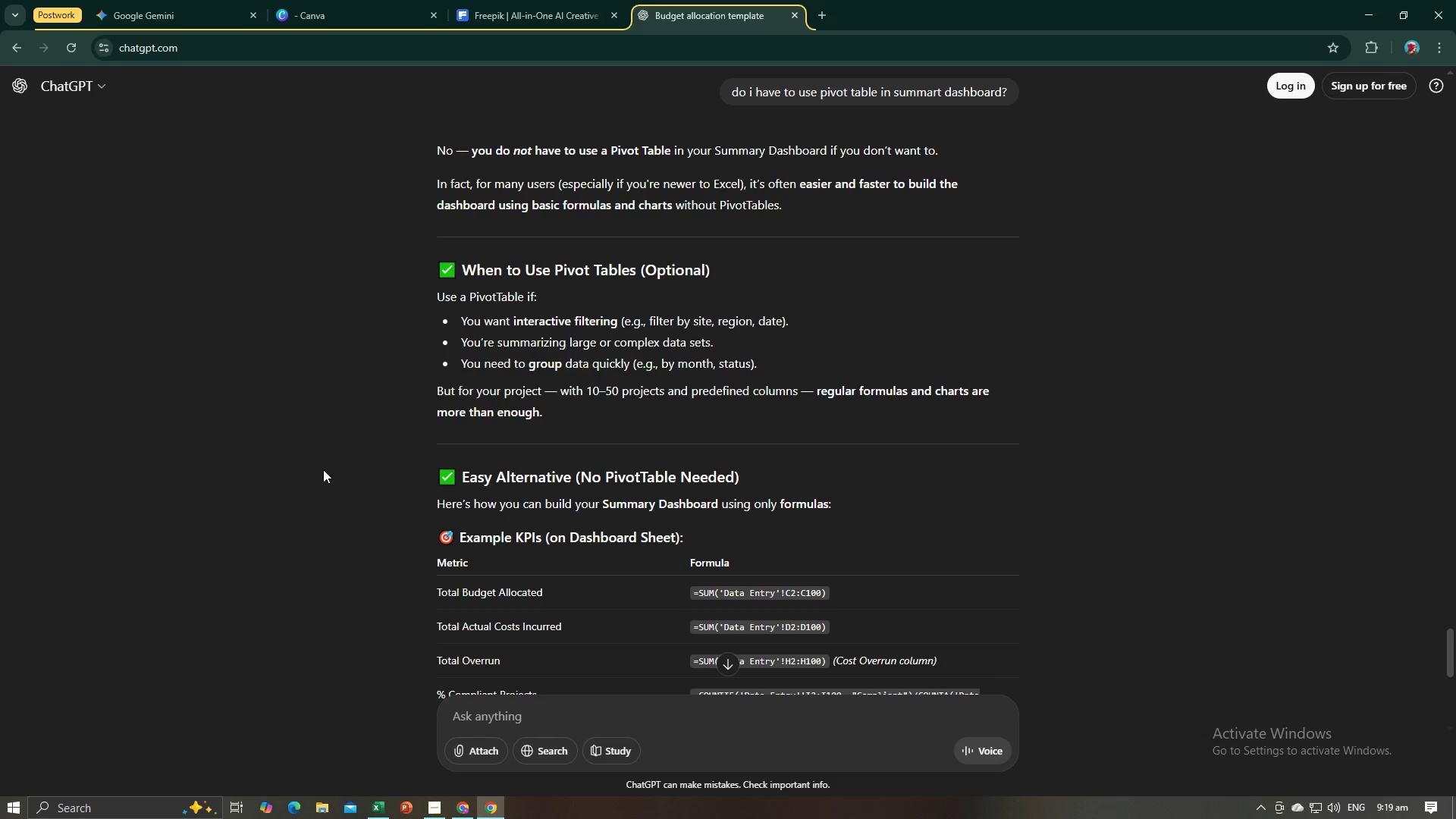 
scroll: coordinate [327, 470], scroll_direction: down, amount: 2.0
 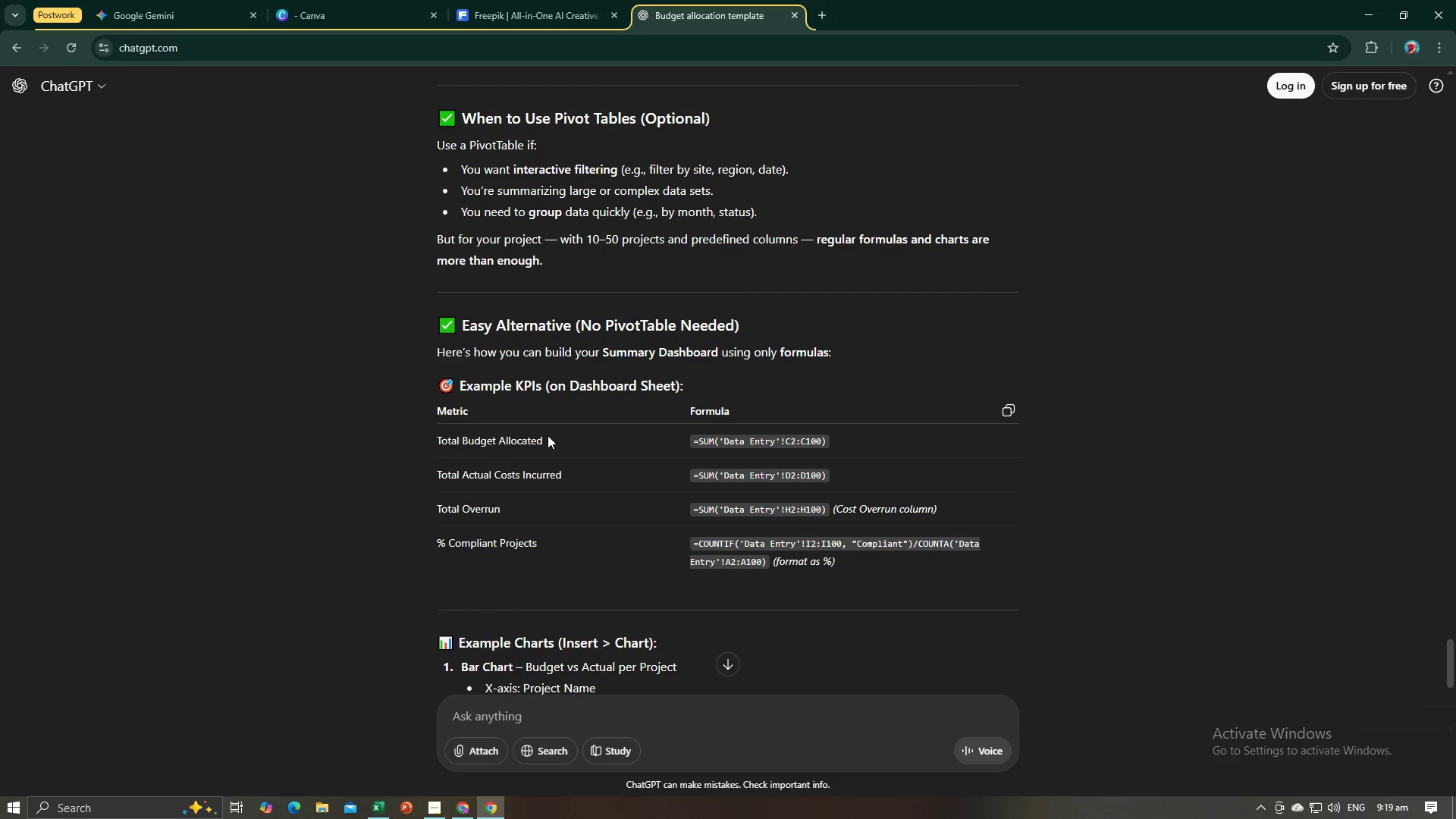 
left_click_drag(start_coordinate=[550, 440], to_coordinate=[436, 445])
 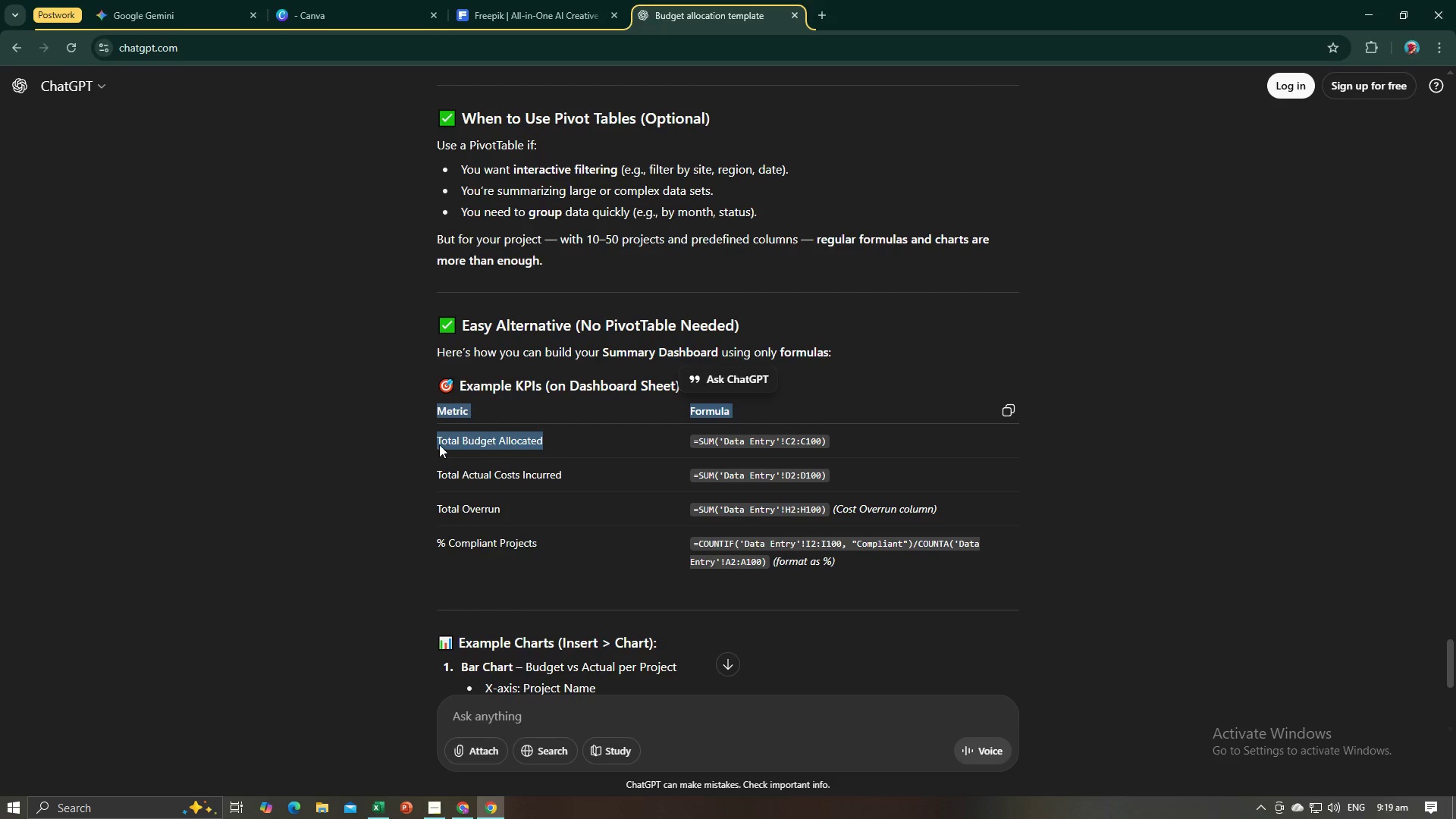 
key(Control+ControlLeft)
 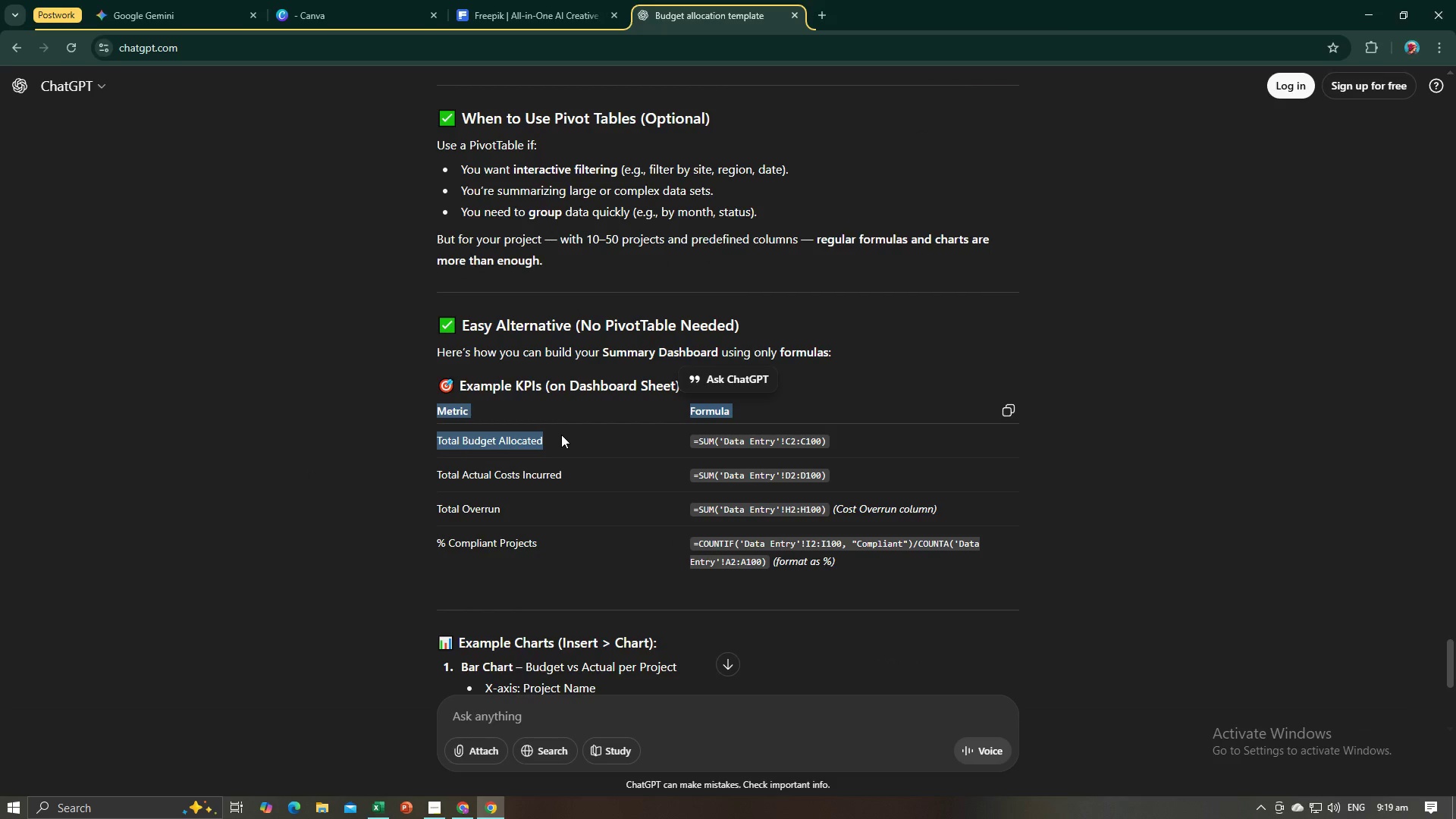 
double_click([554, 447])
 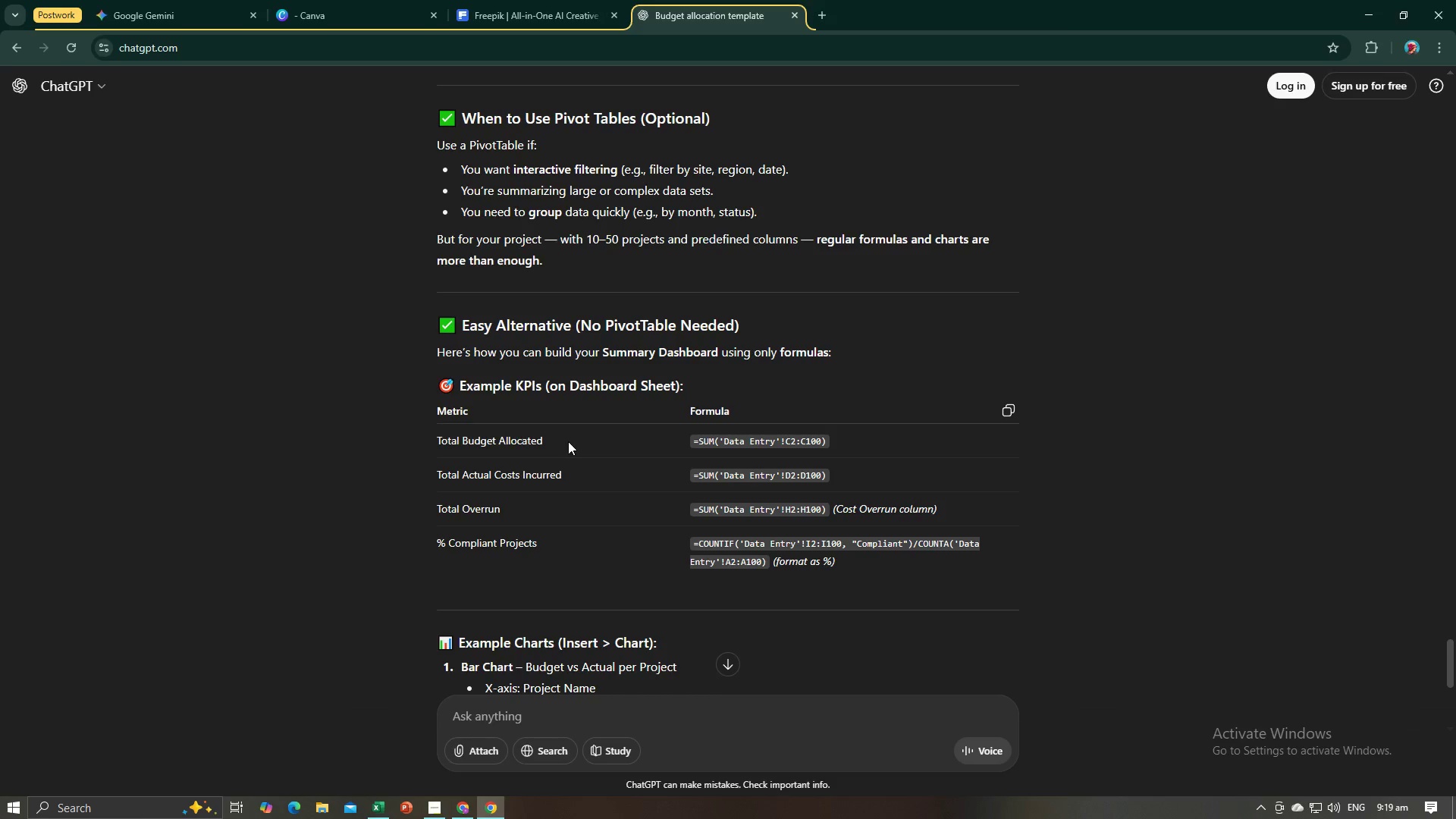 
triple_click([573, 441])
 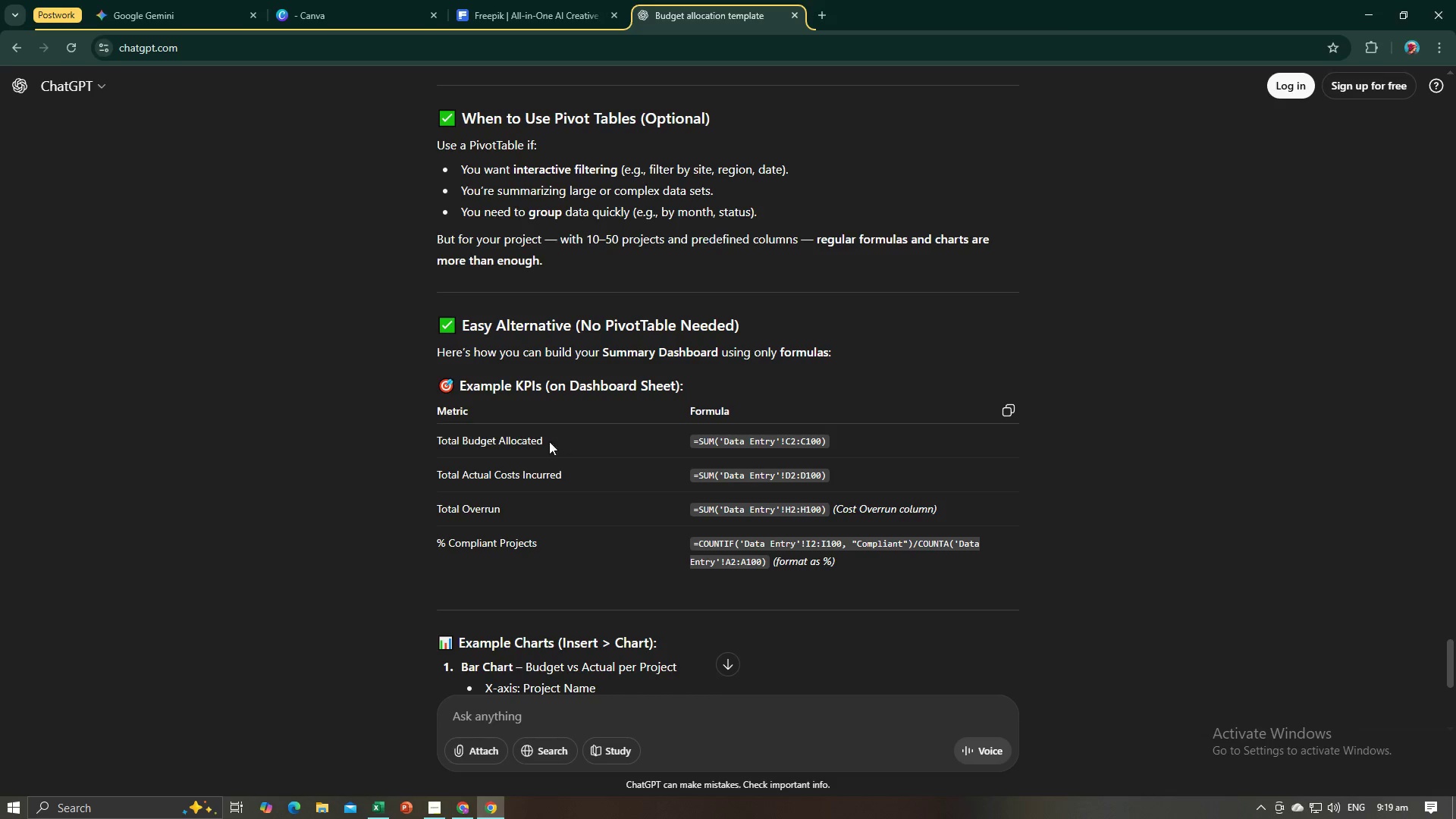 
left_click_drag(start_coordinate=[560, 441], to_coordinate=[438, 446])
 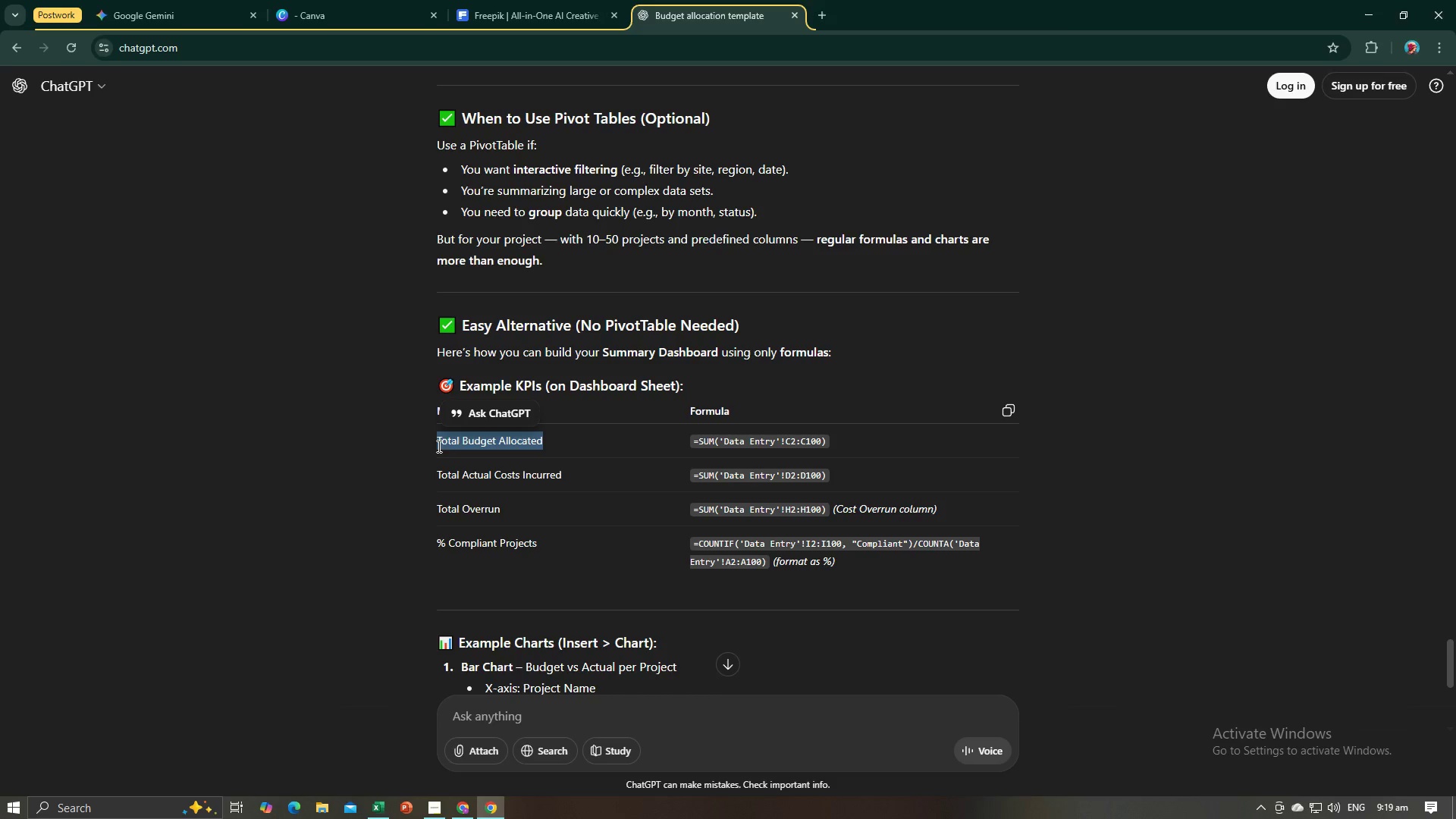 
key(Control+C)
 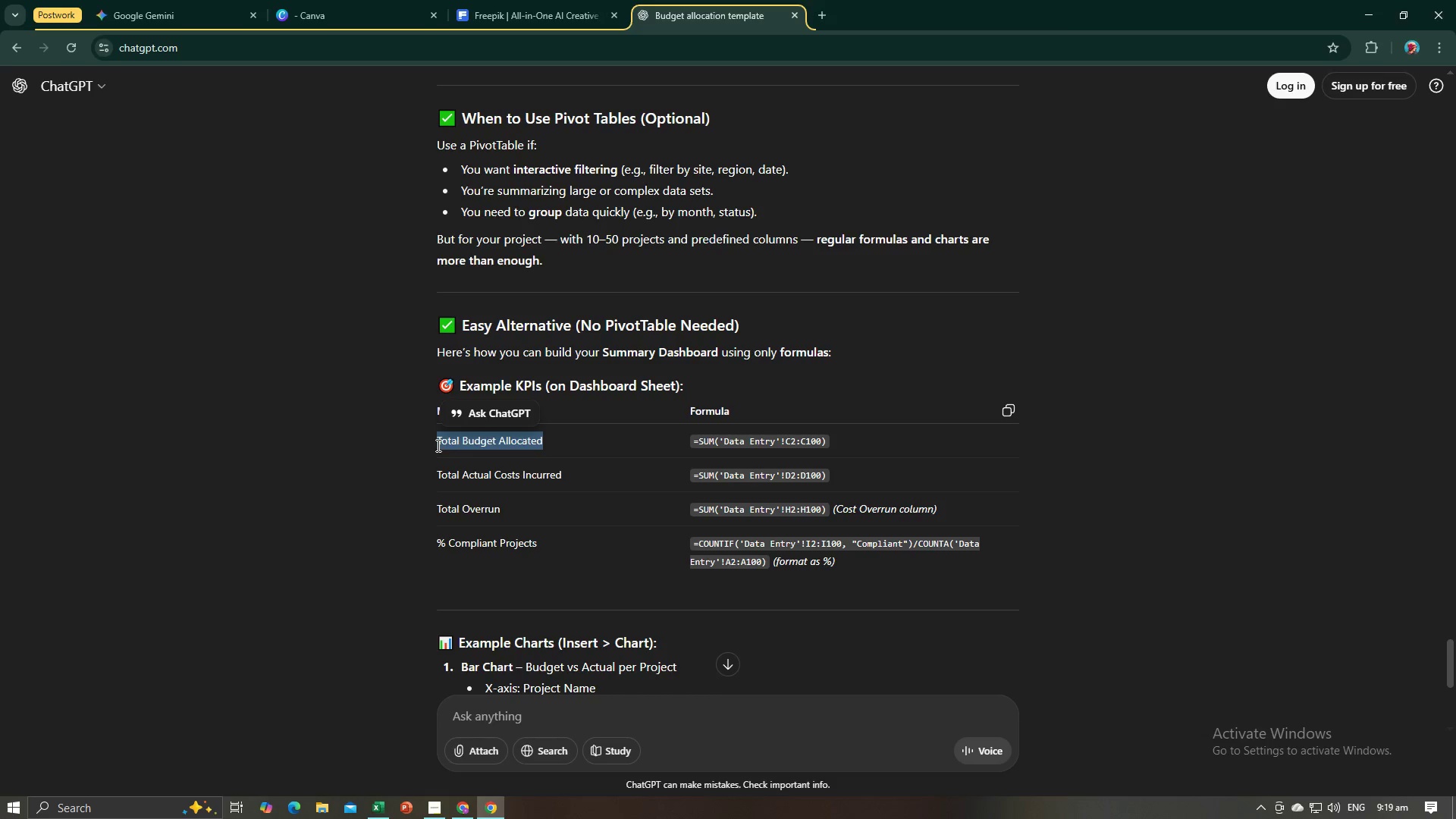 
key(Control+C)
 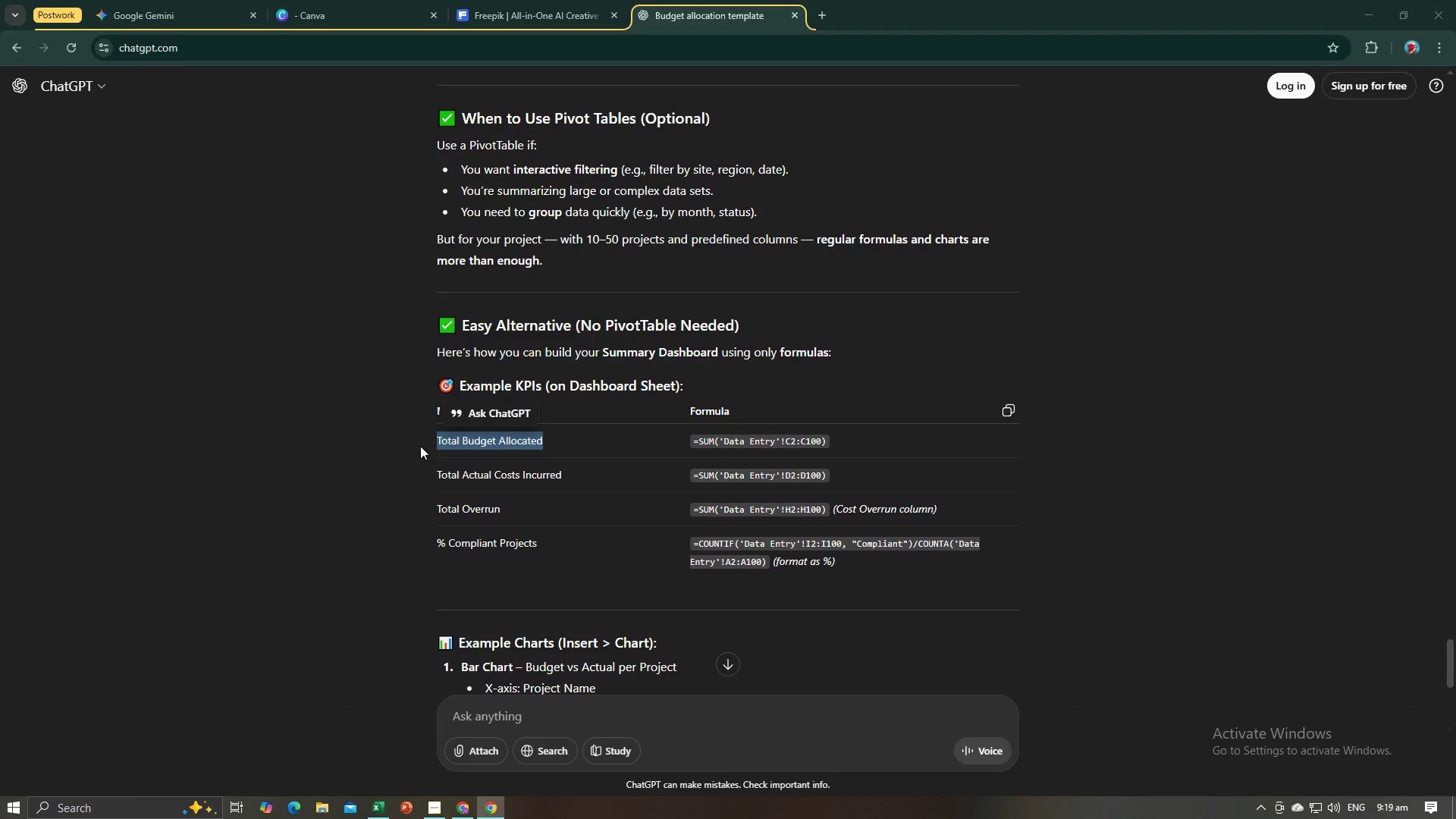 
key(Alt+AltLeft)
 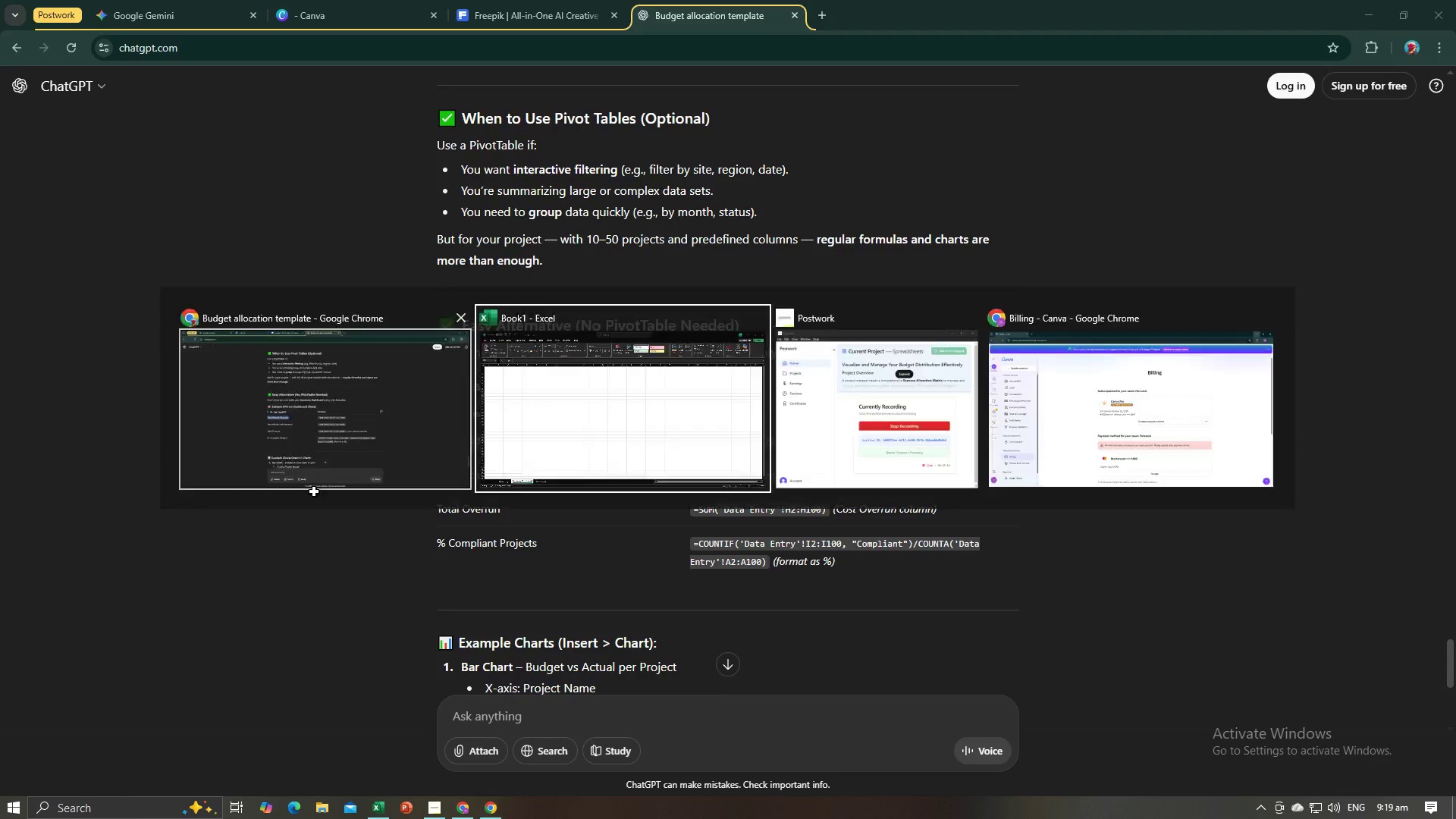 
key(Alt+Tab)
 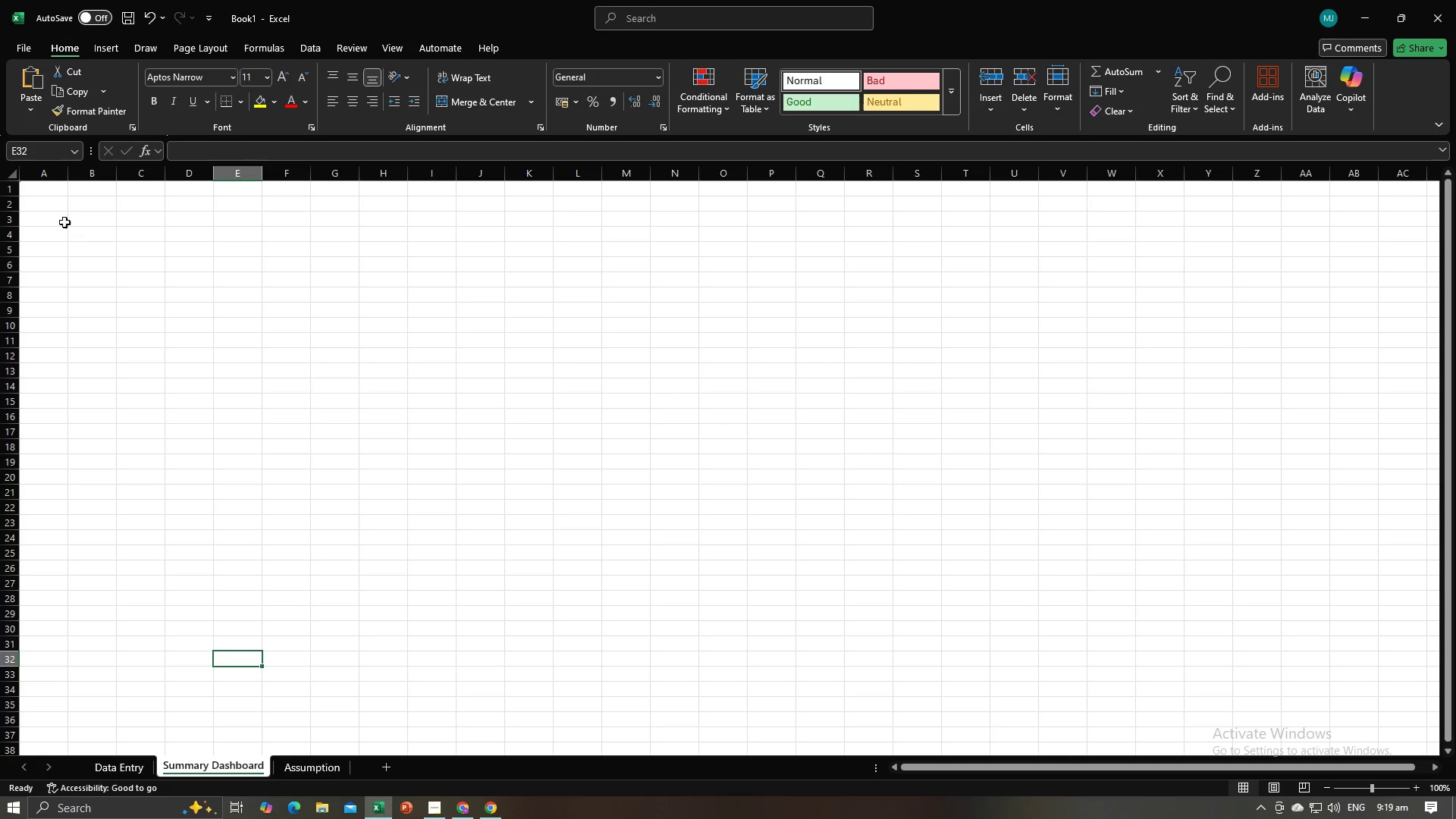 
left_click([42, 188])
 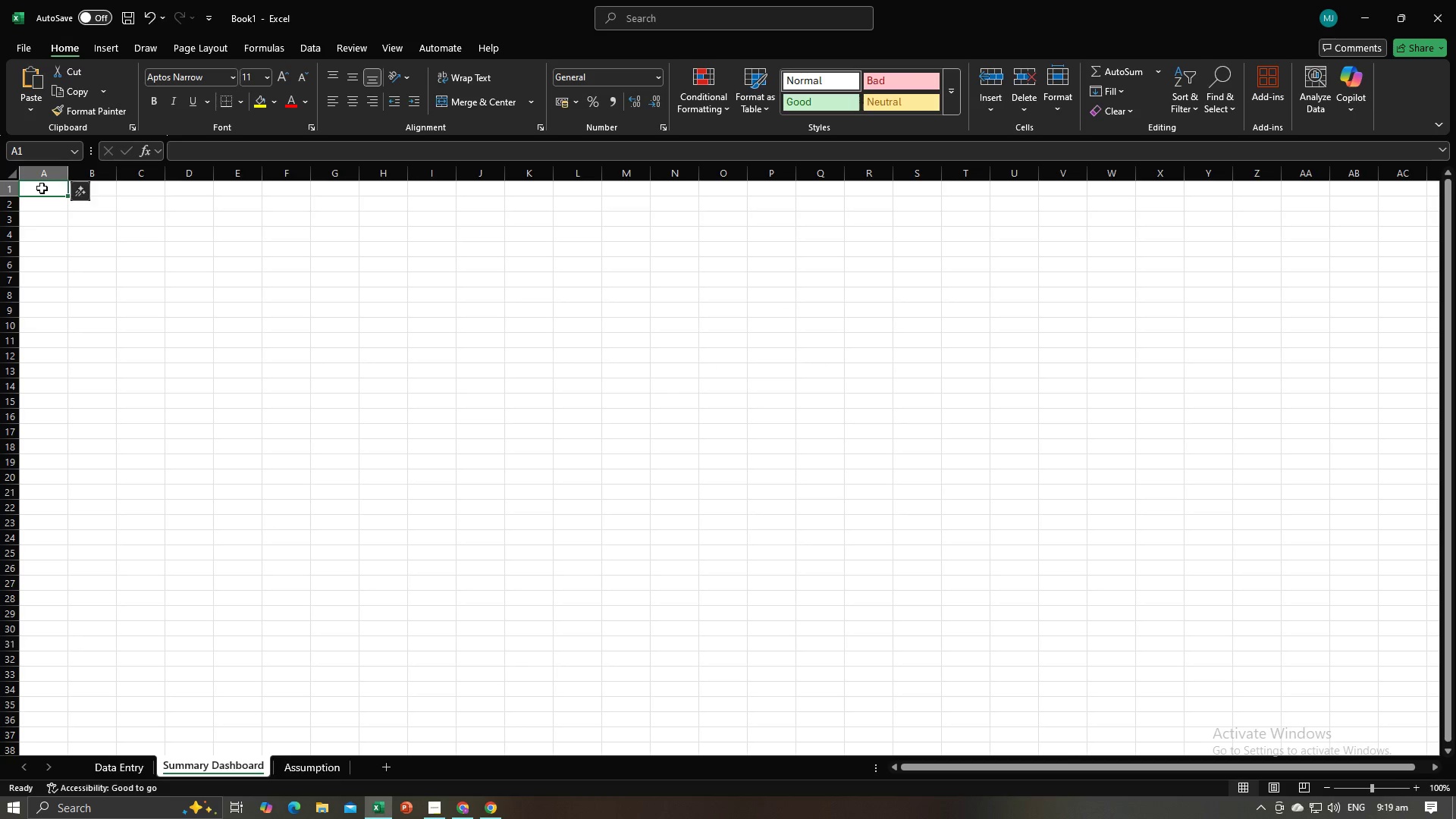 
key(Control+V)
 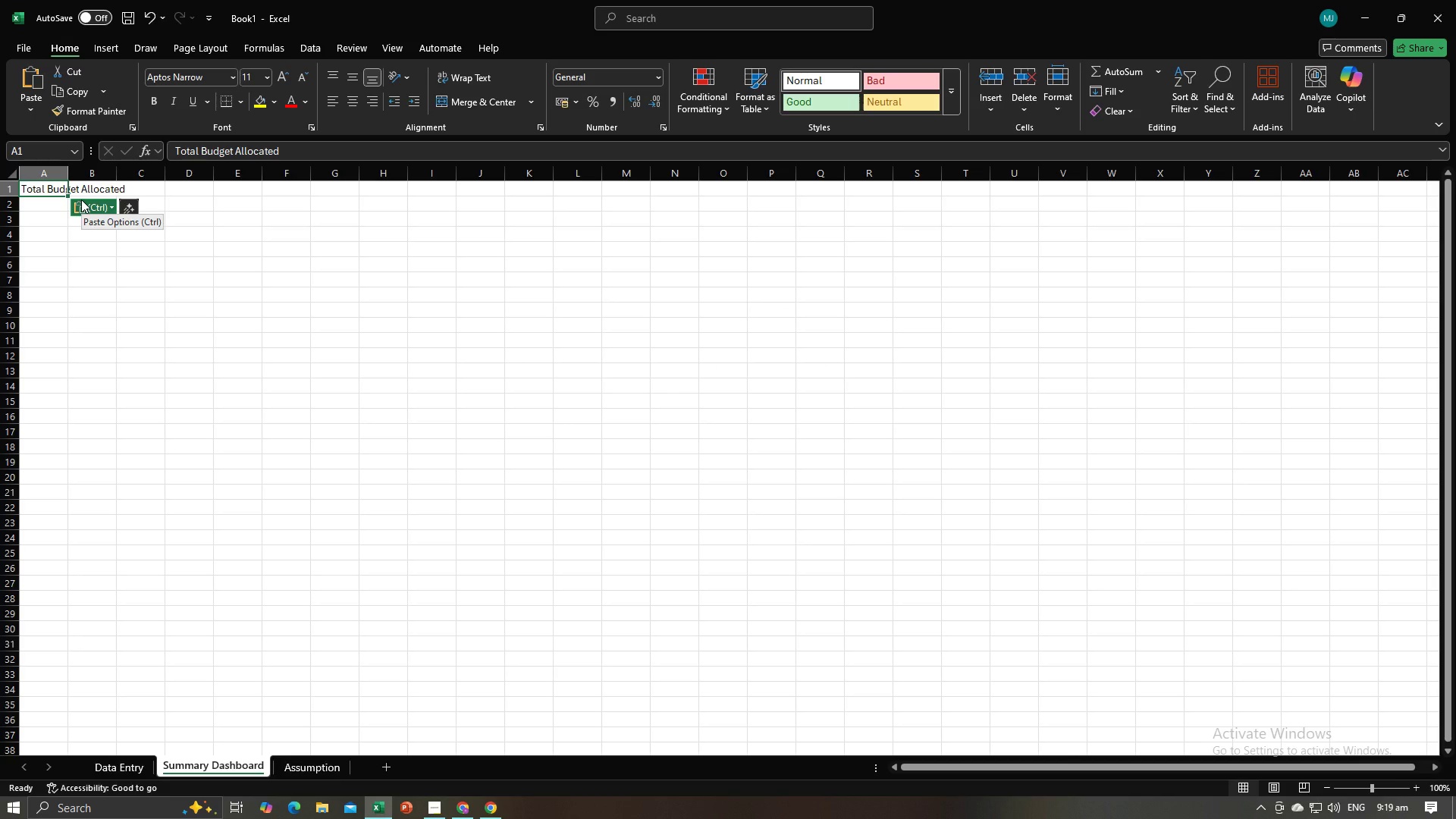 
key(ArrowRight)
 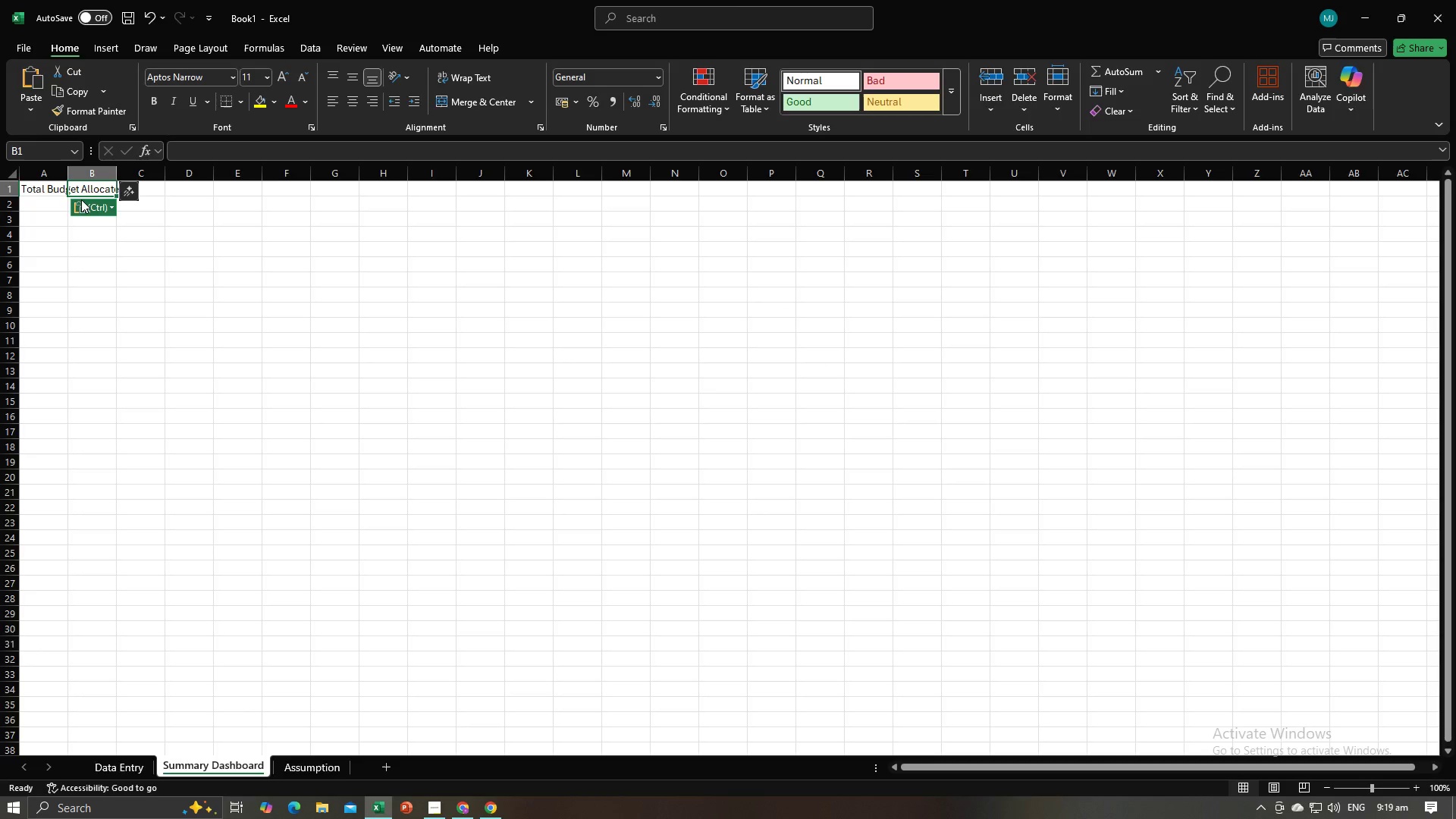 
key(Alt+AltLeft)
 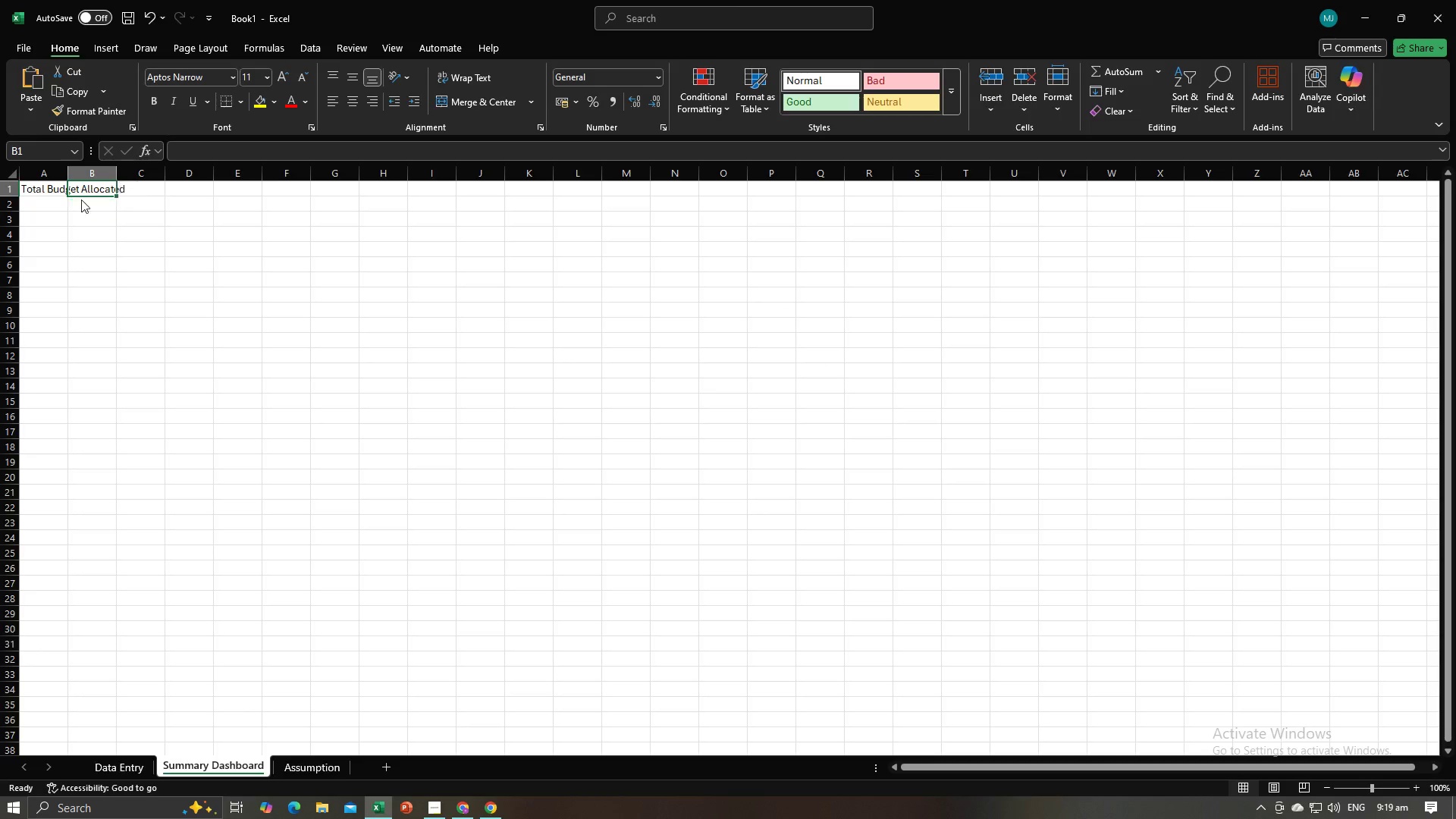 
key(Alt+Tab)
 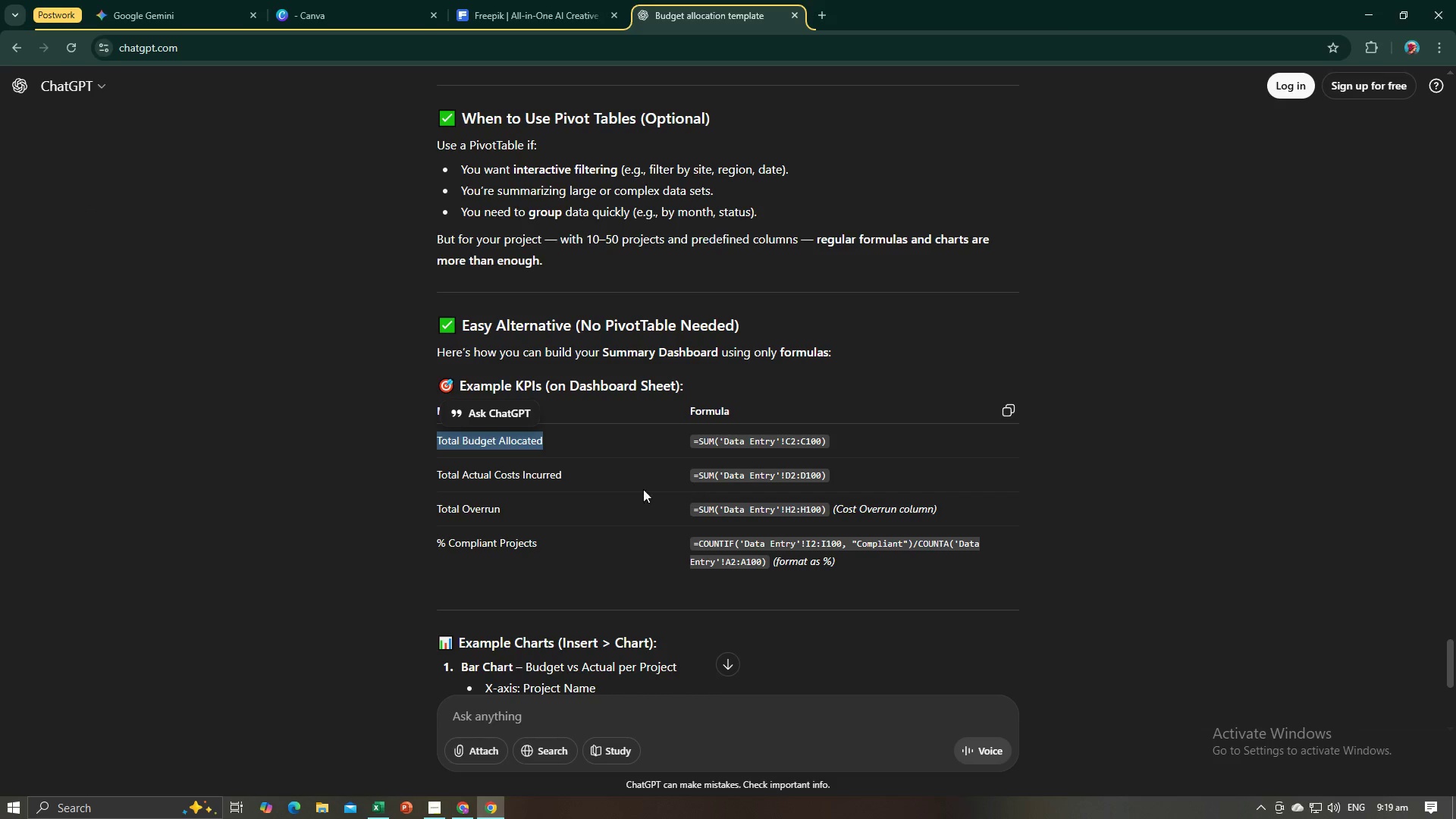 
left_click_drag(start_coordinate=[592, 474], to_coordinate=[437, 472])
 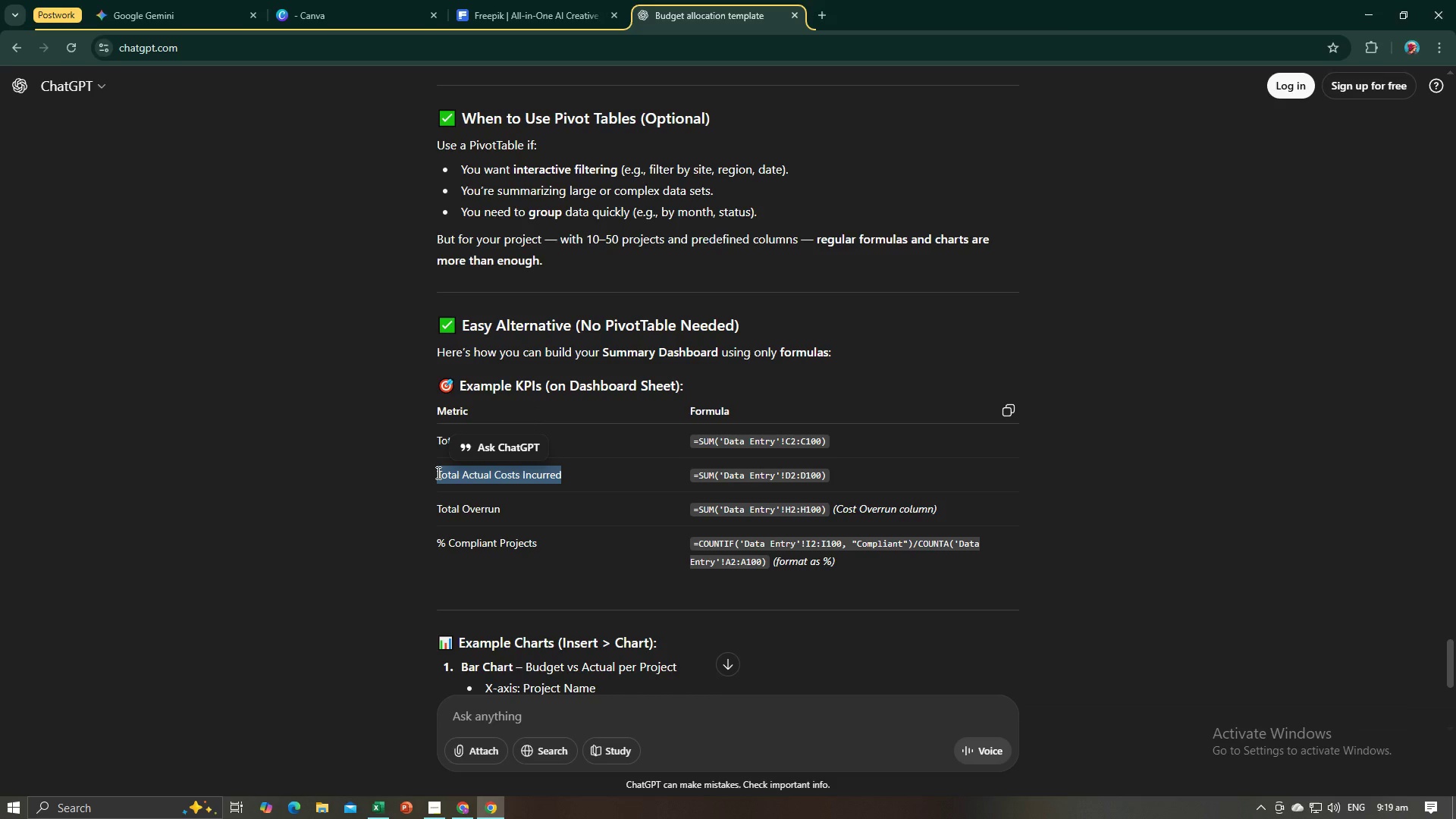 
key(Control+C)
 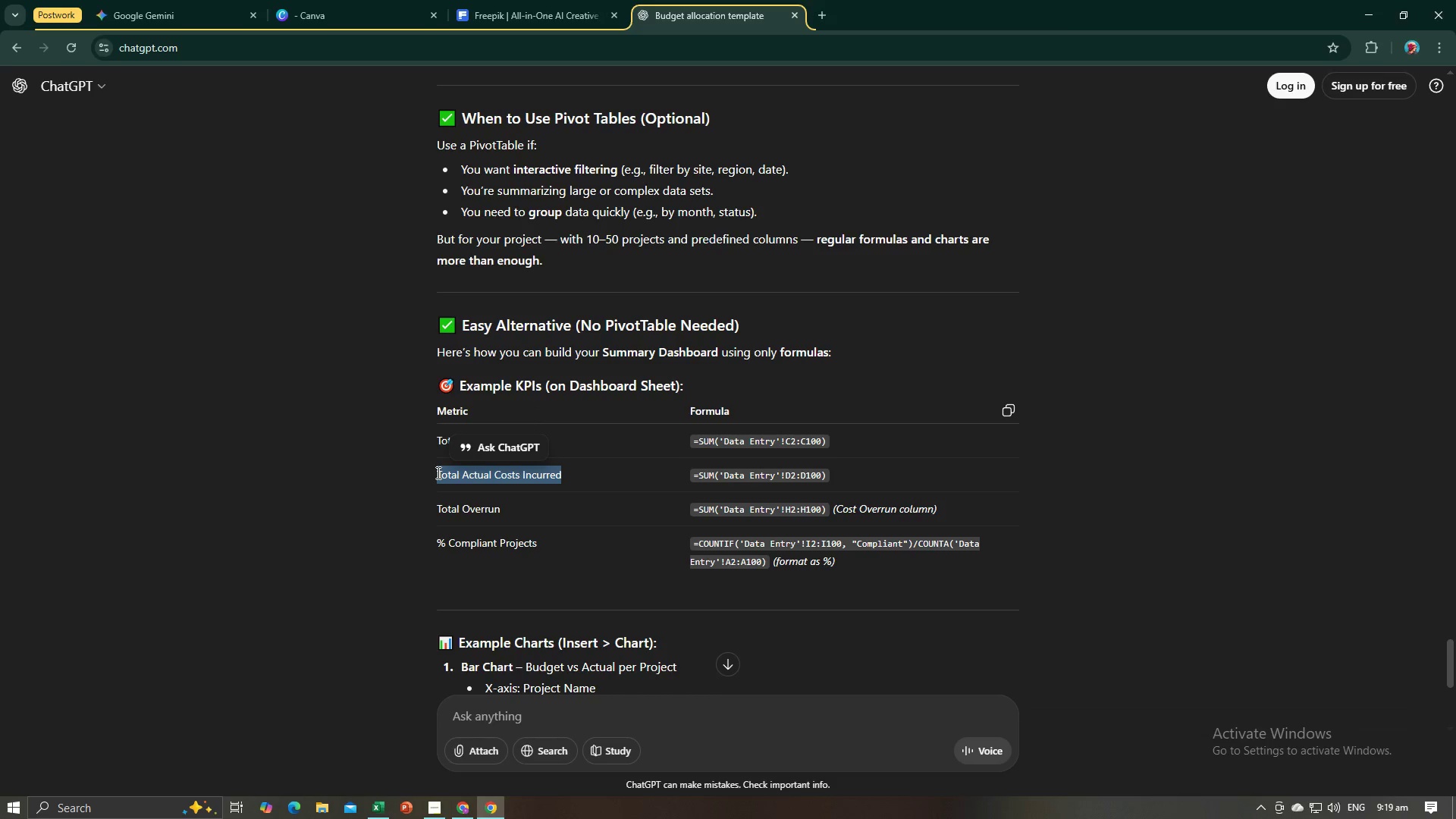 
key(Control+C)
 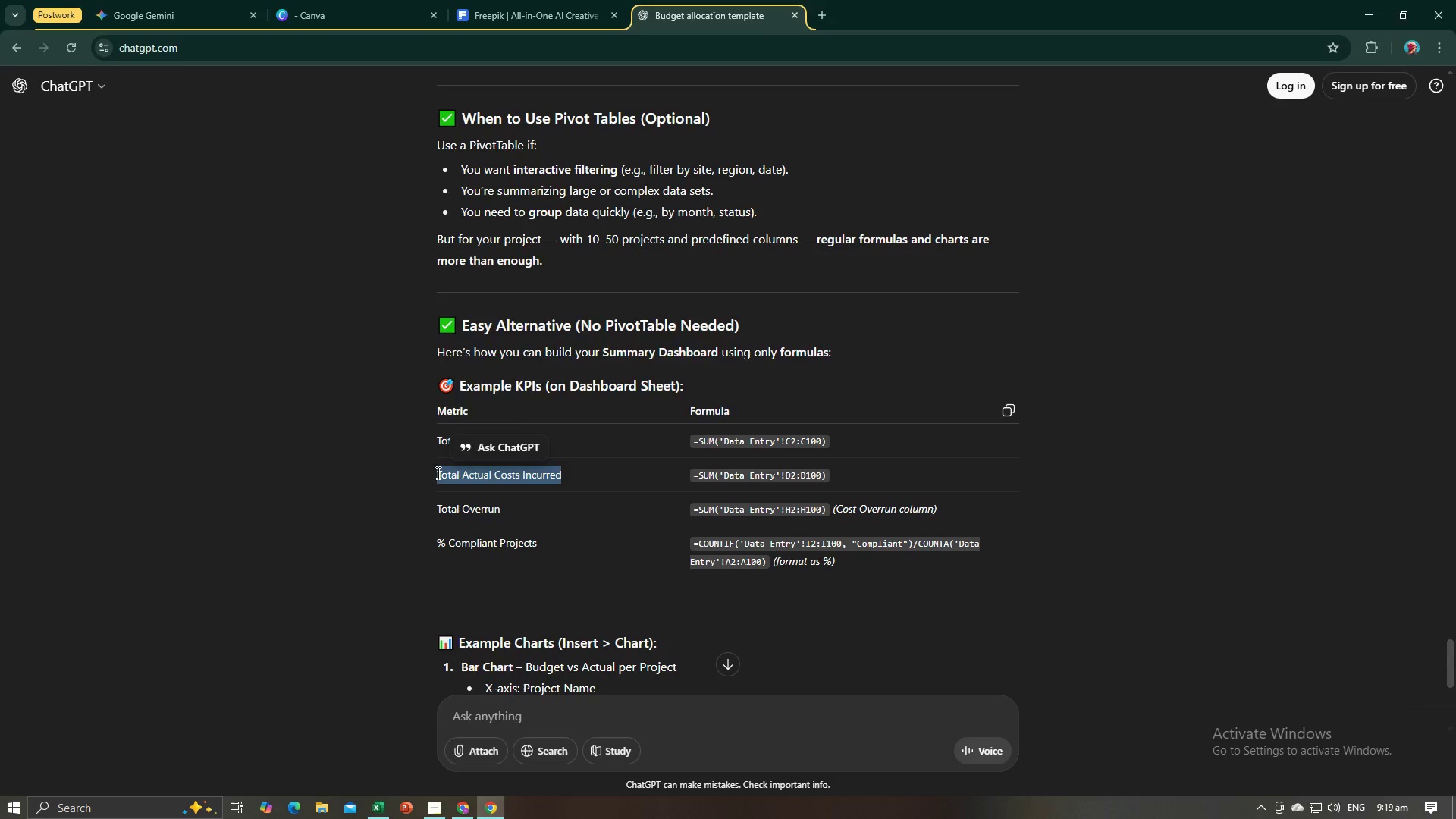 
key(Alt+AltLeft)
 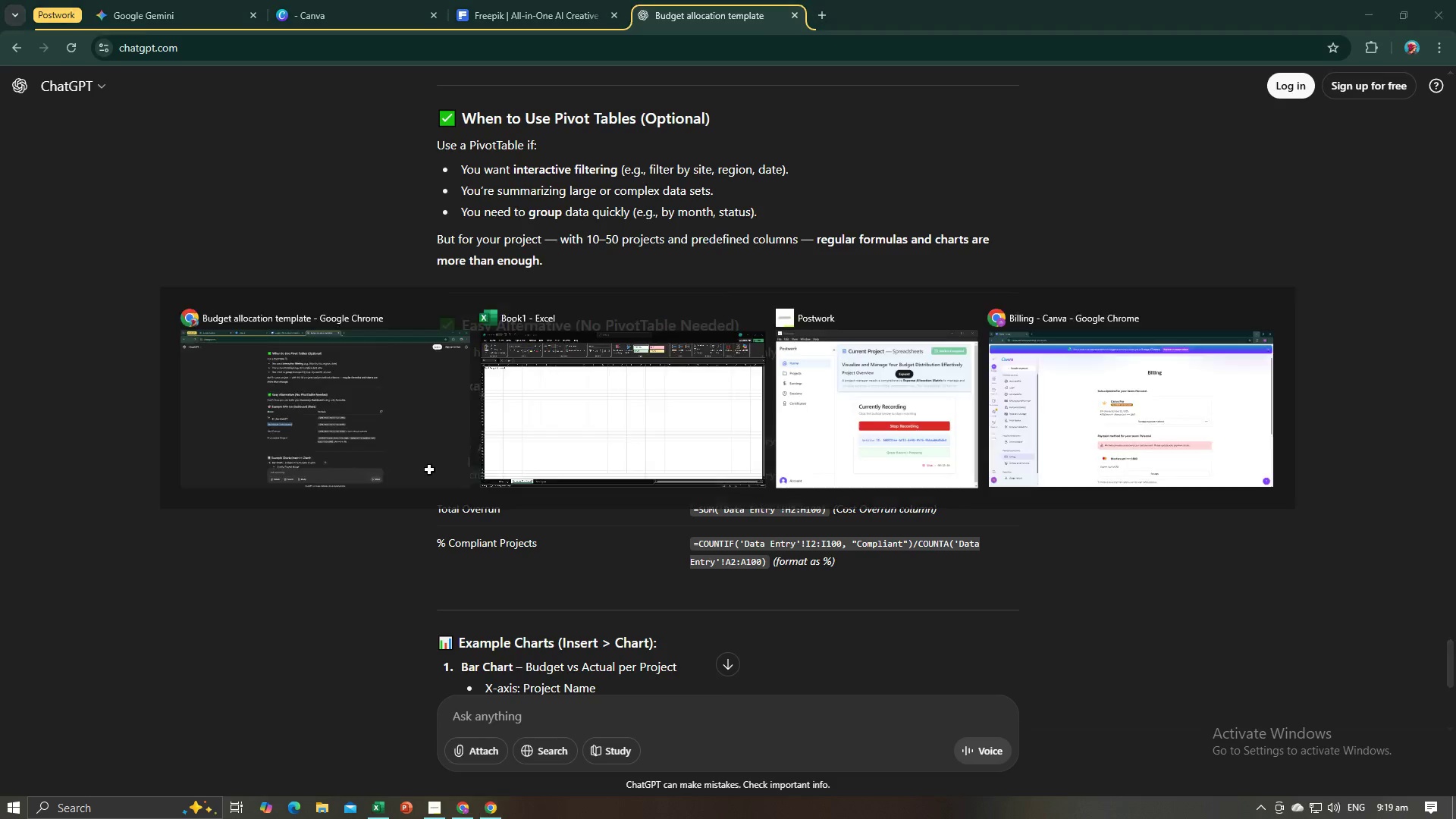 
key(Alt+Tab)
 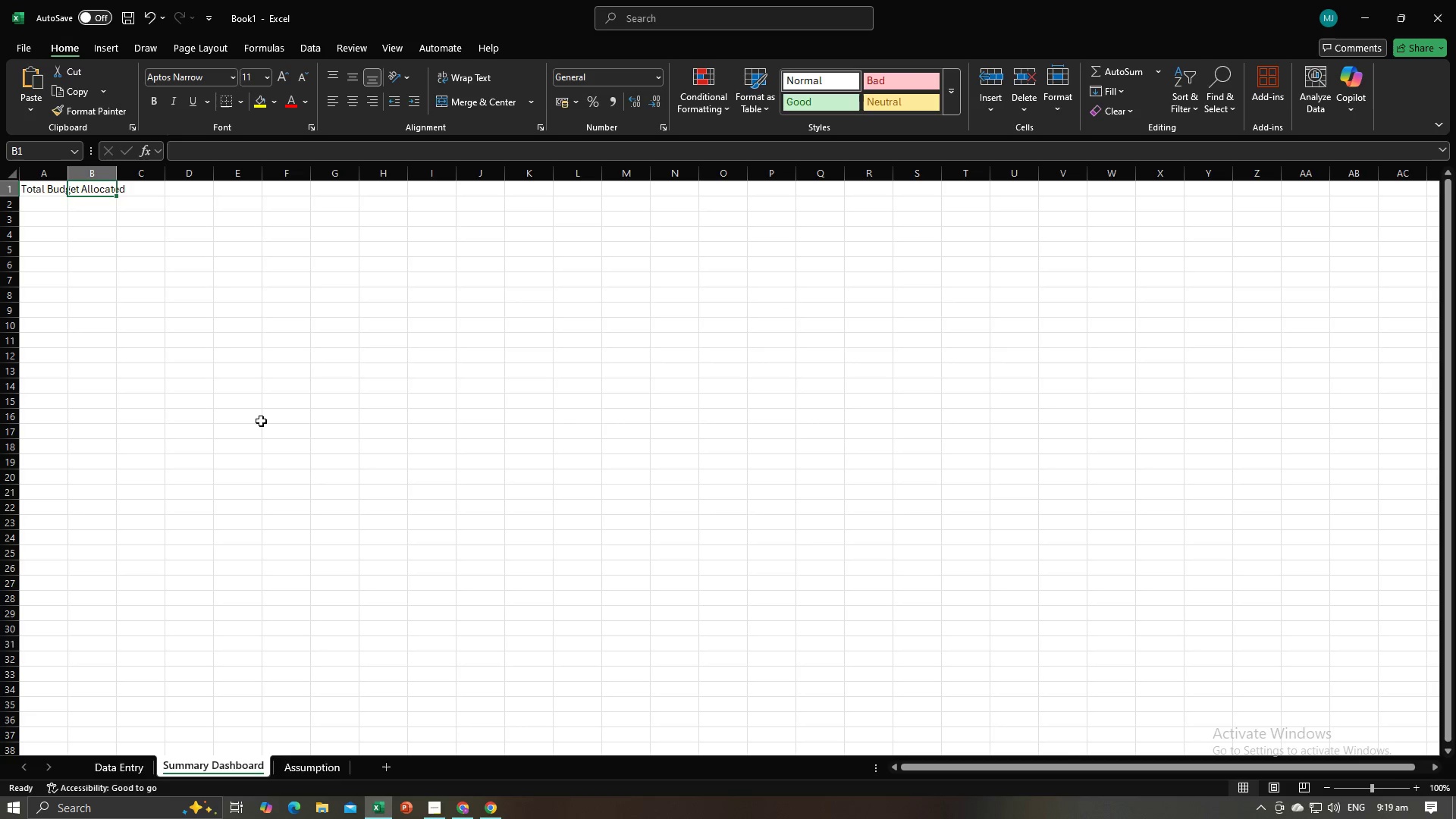 
key(Control+V)
 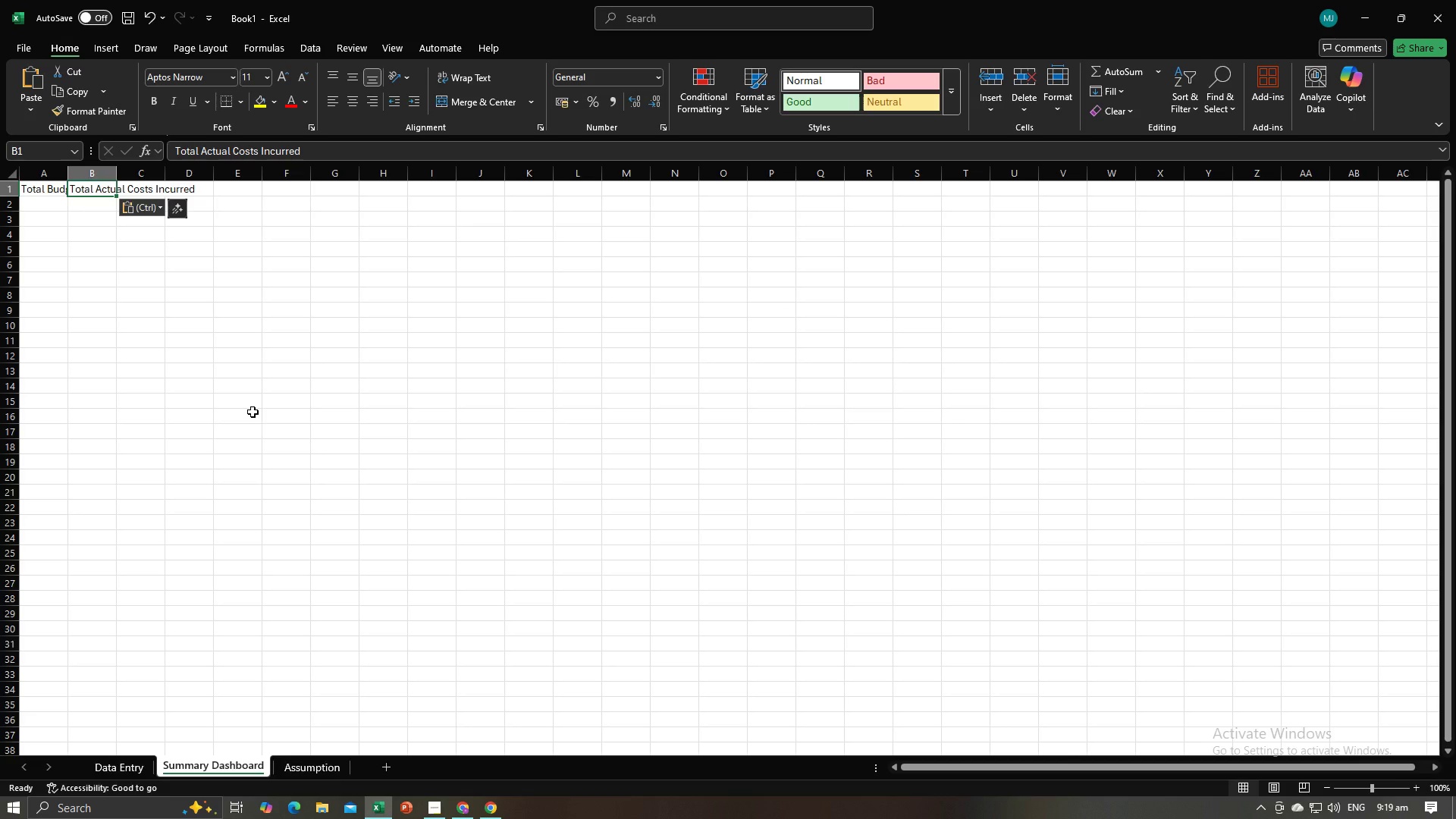 
key(Tab)
 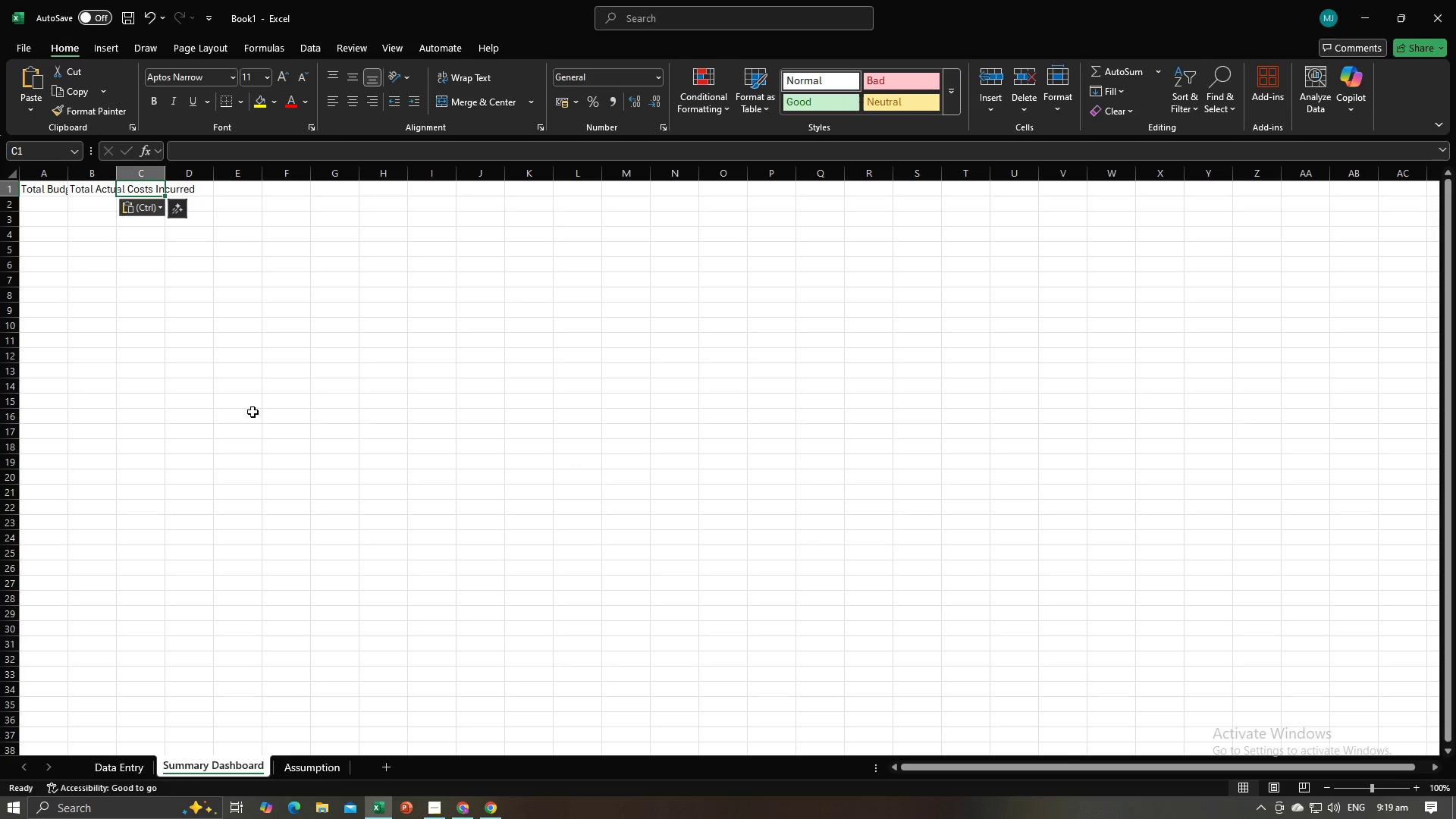 
key(Alt+AltLeft)
 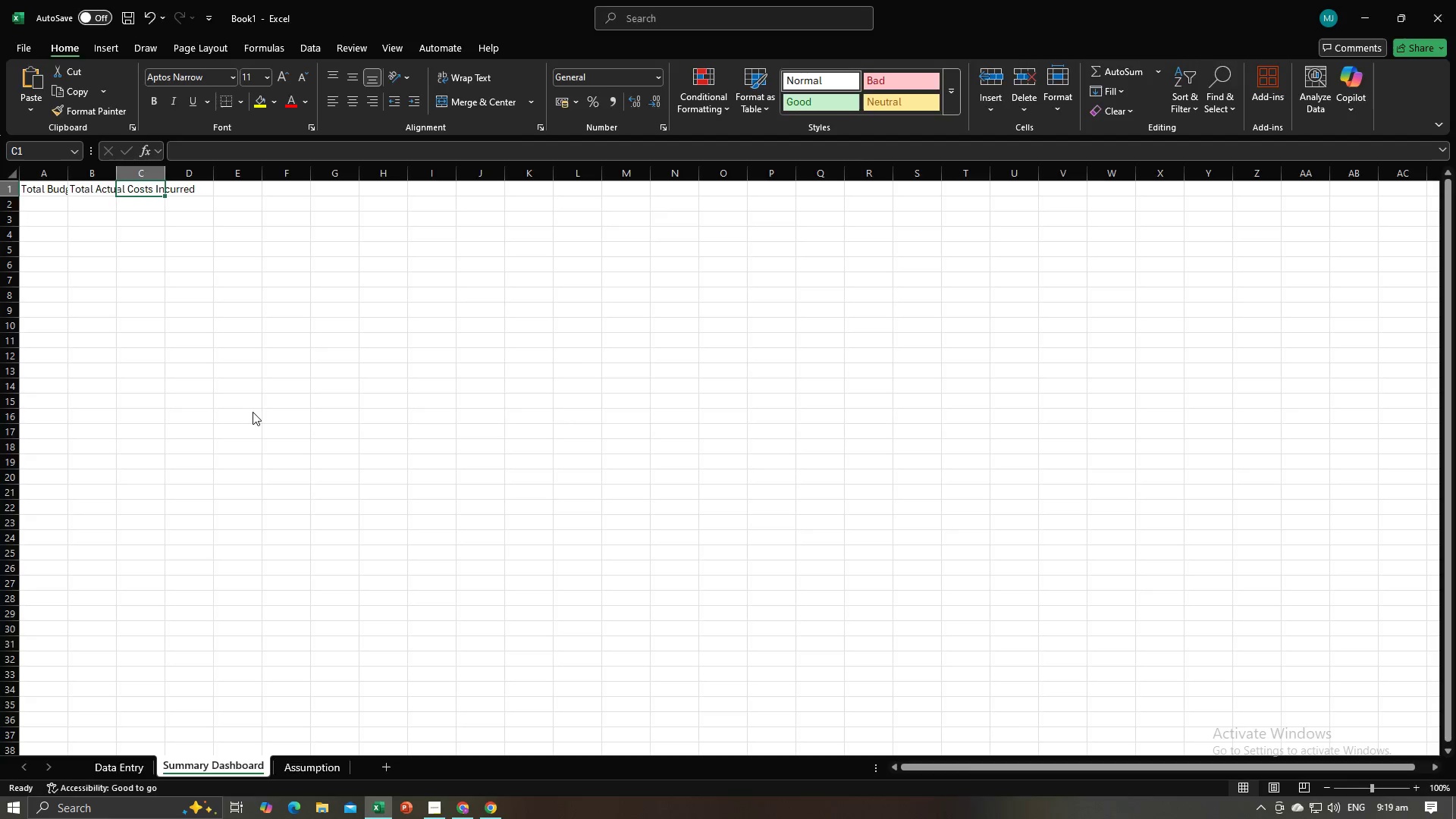 
key(Alt+Tab)
 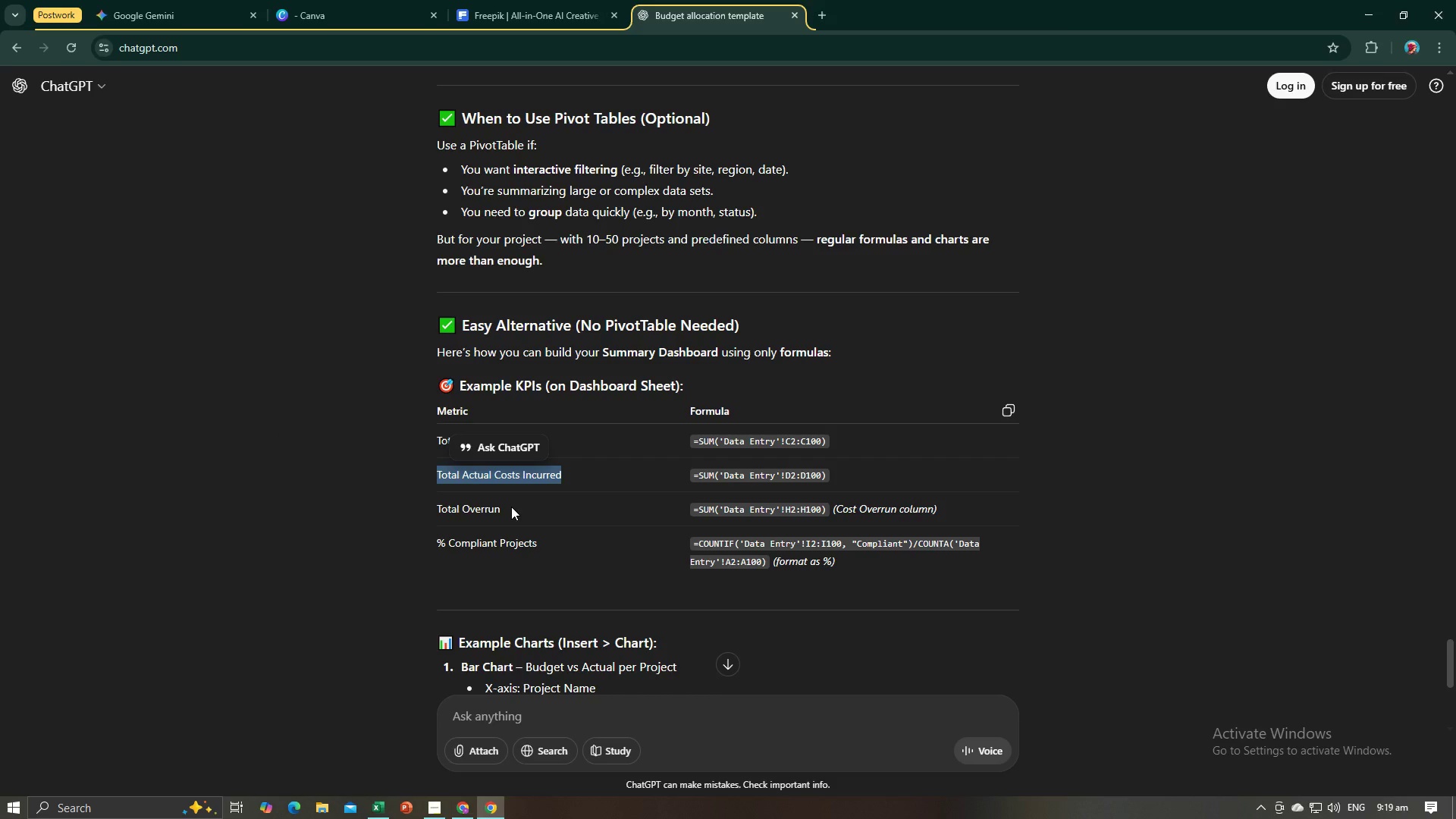 
left_click_drag(start_coordinate=[511, 507], to_coordinate=[437, 512])
 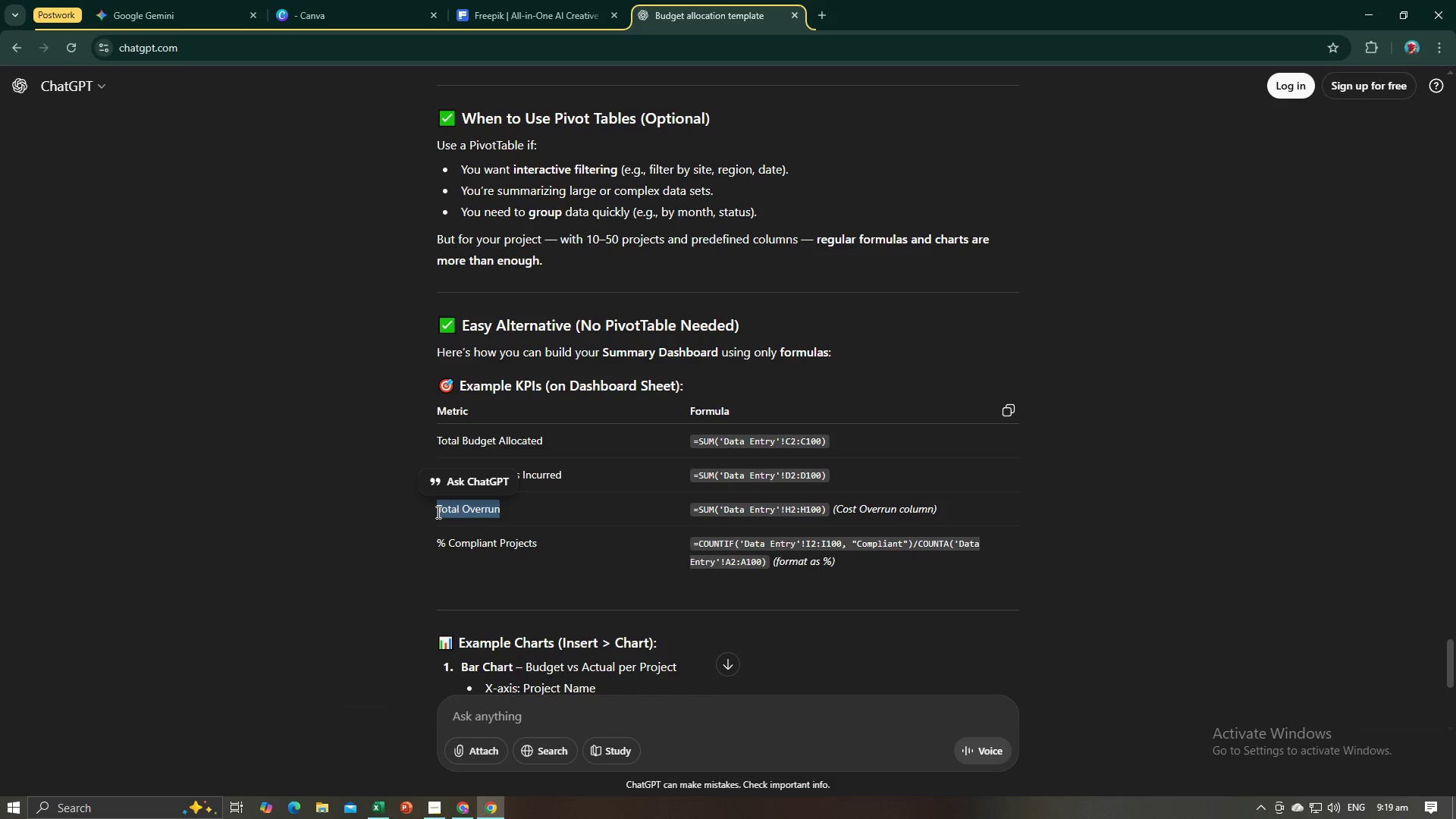 
key(Control+C)
 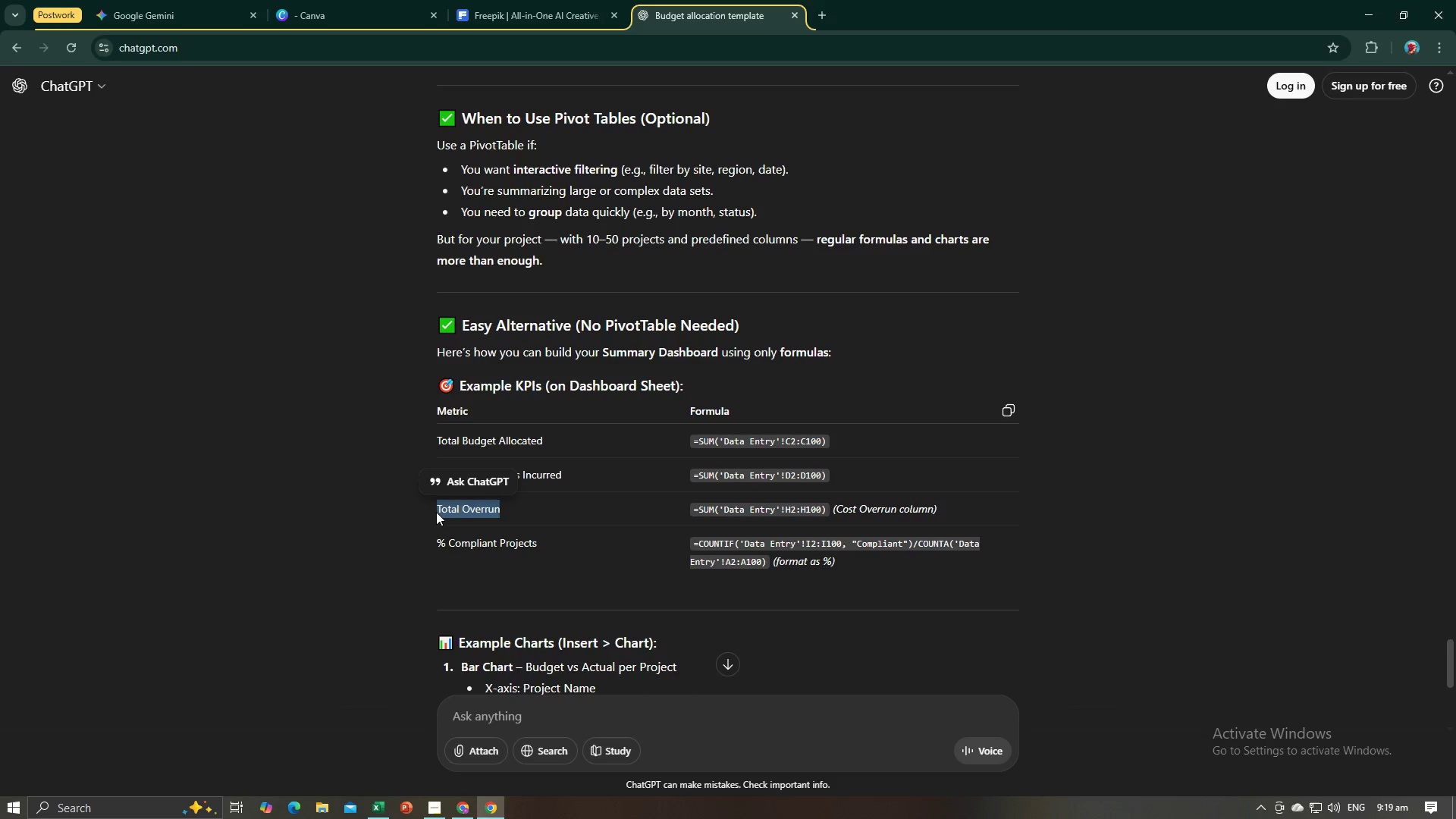 
key(Control+C)
 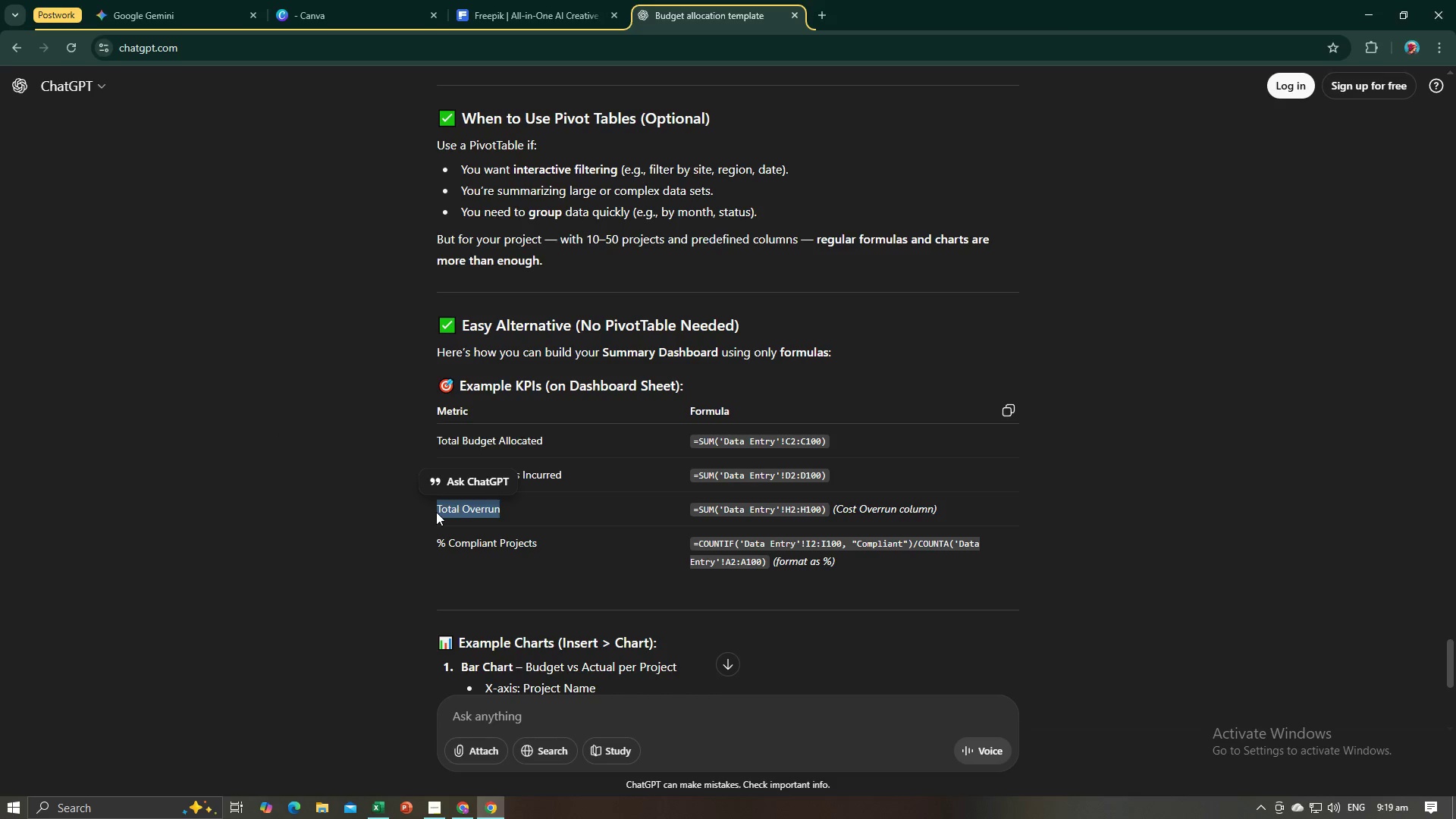 
key(Alt+AltLeft)
 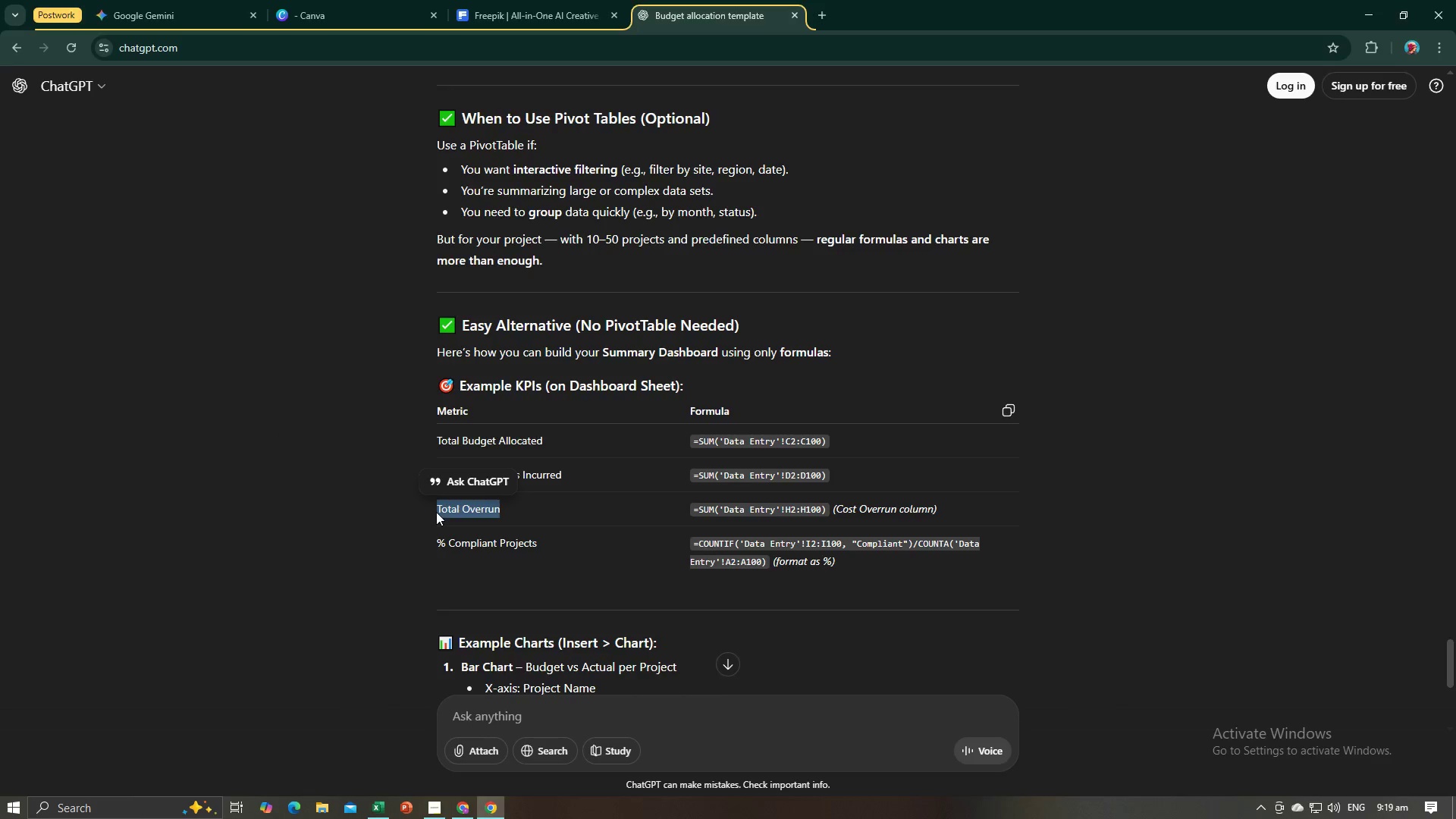 
key(Alt+Tab)
 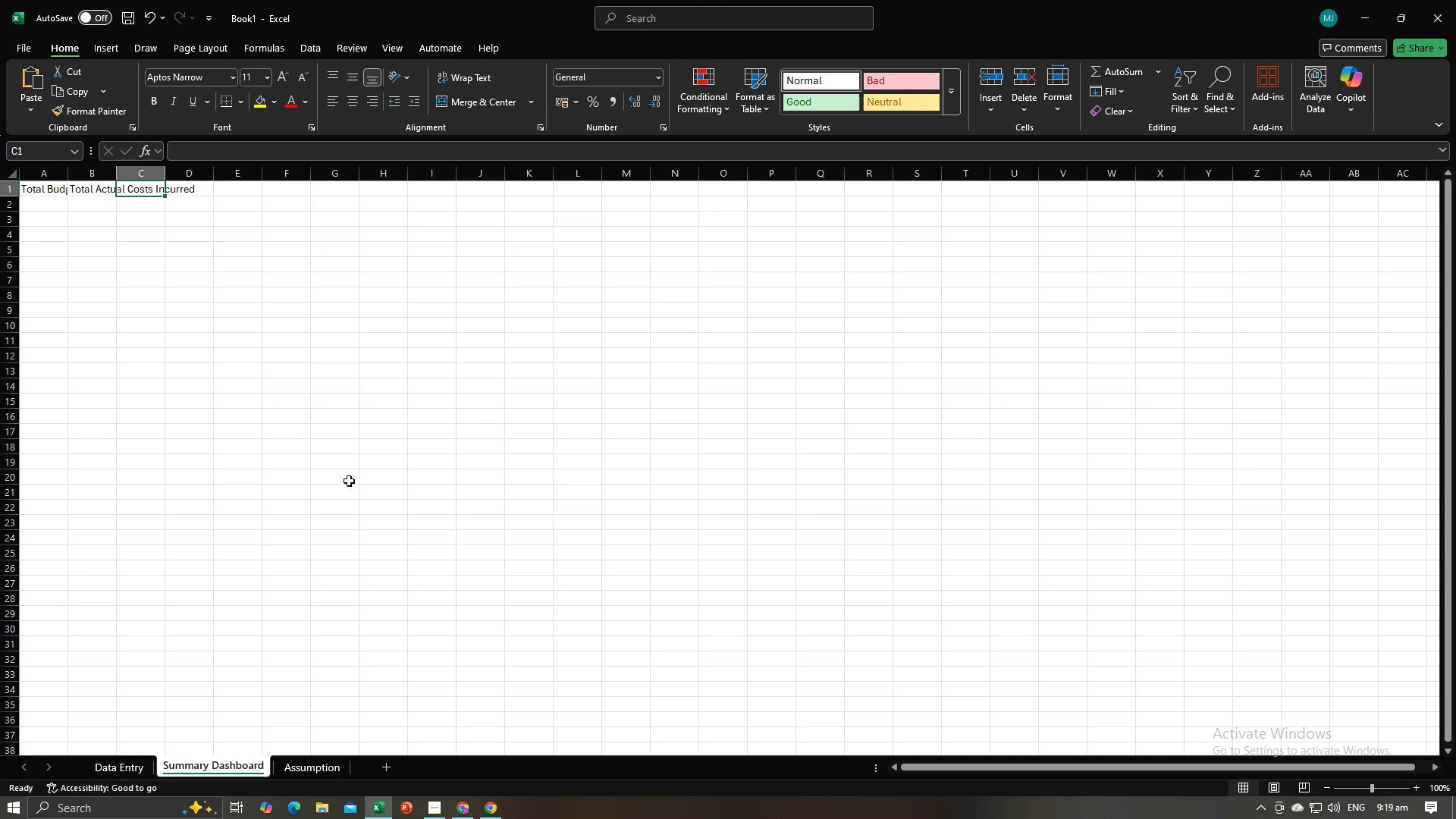 
key(Control+V)
 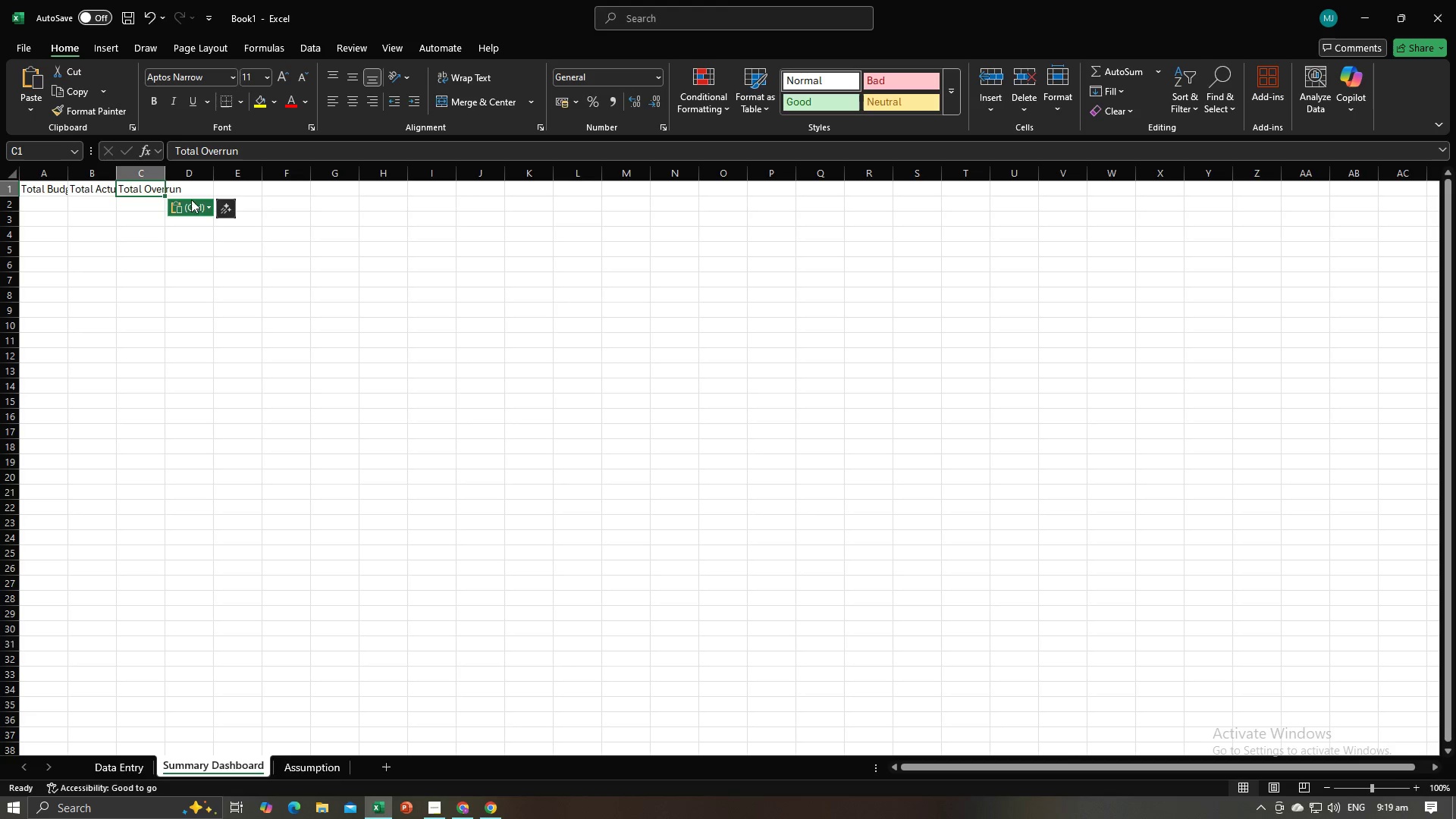 
left_click([185, 188])
 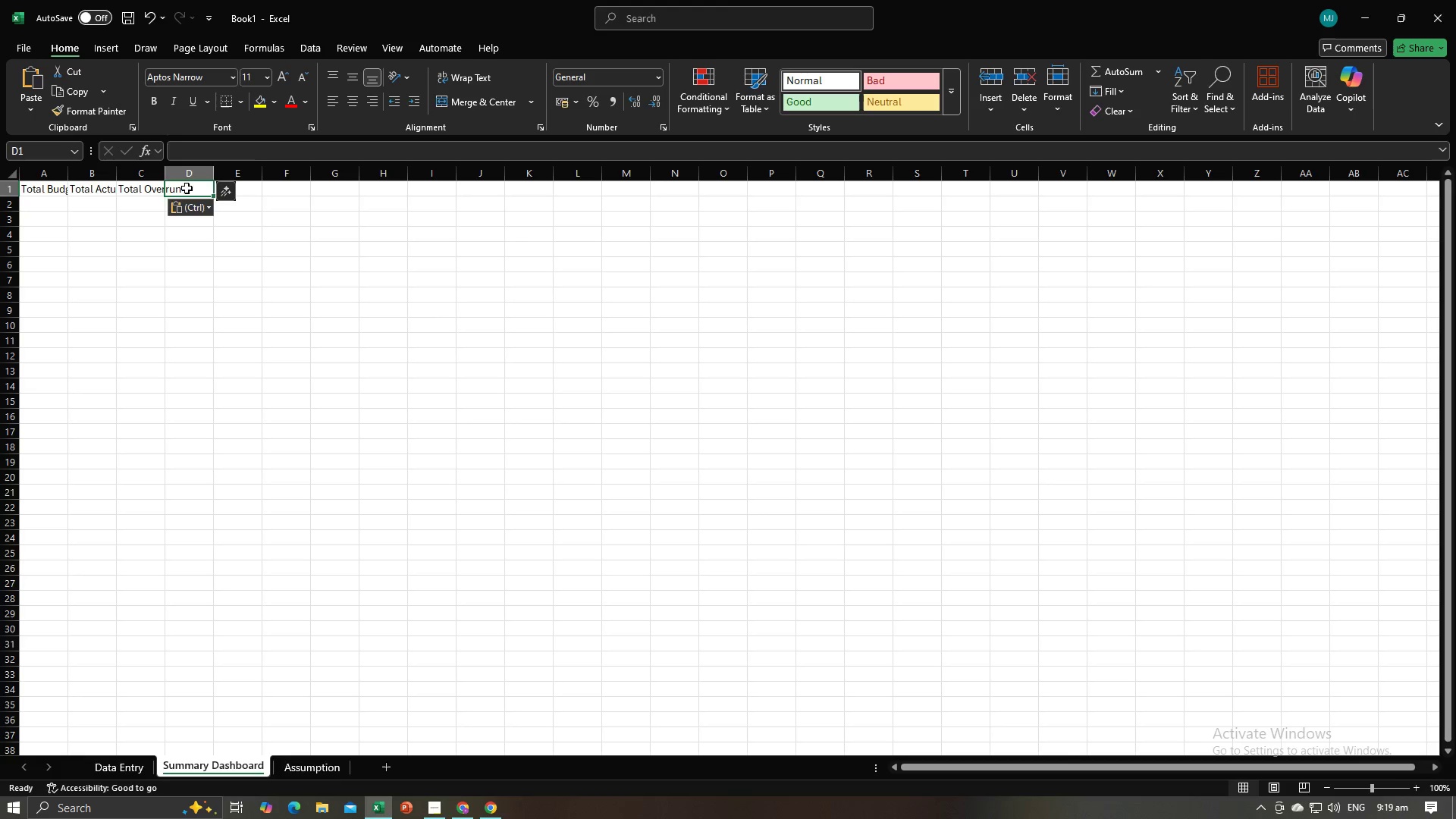 
key(Alt+AltLeft)
 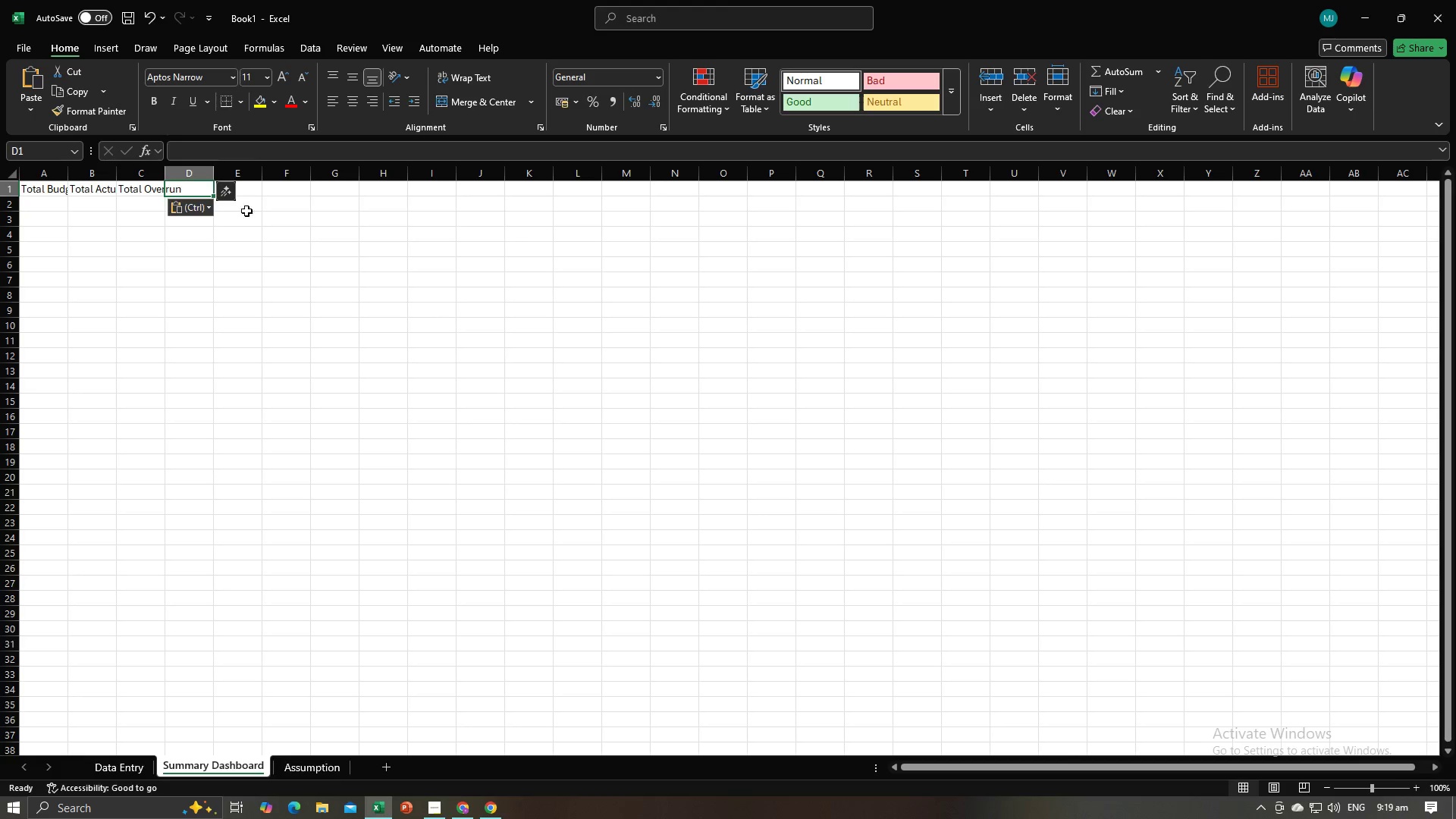 
key(Alt+Tab)
 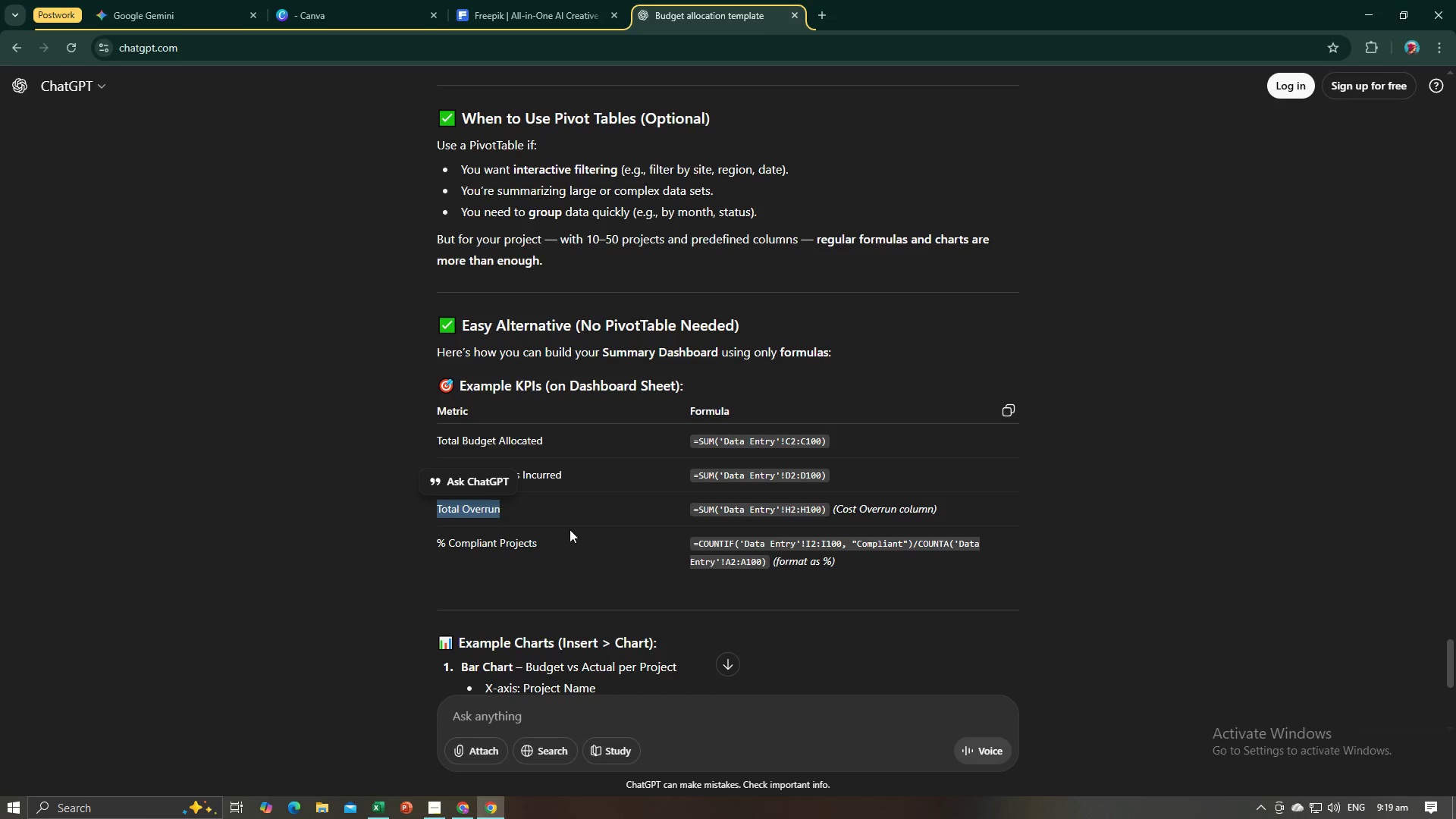 
left_click_drag(start_coordinate=[549, 538], to_coordinate=[438, 543])
 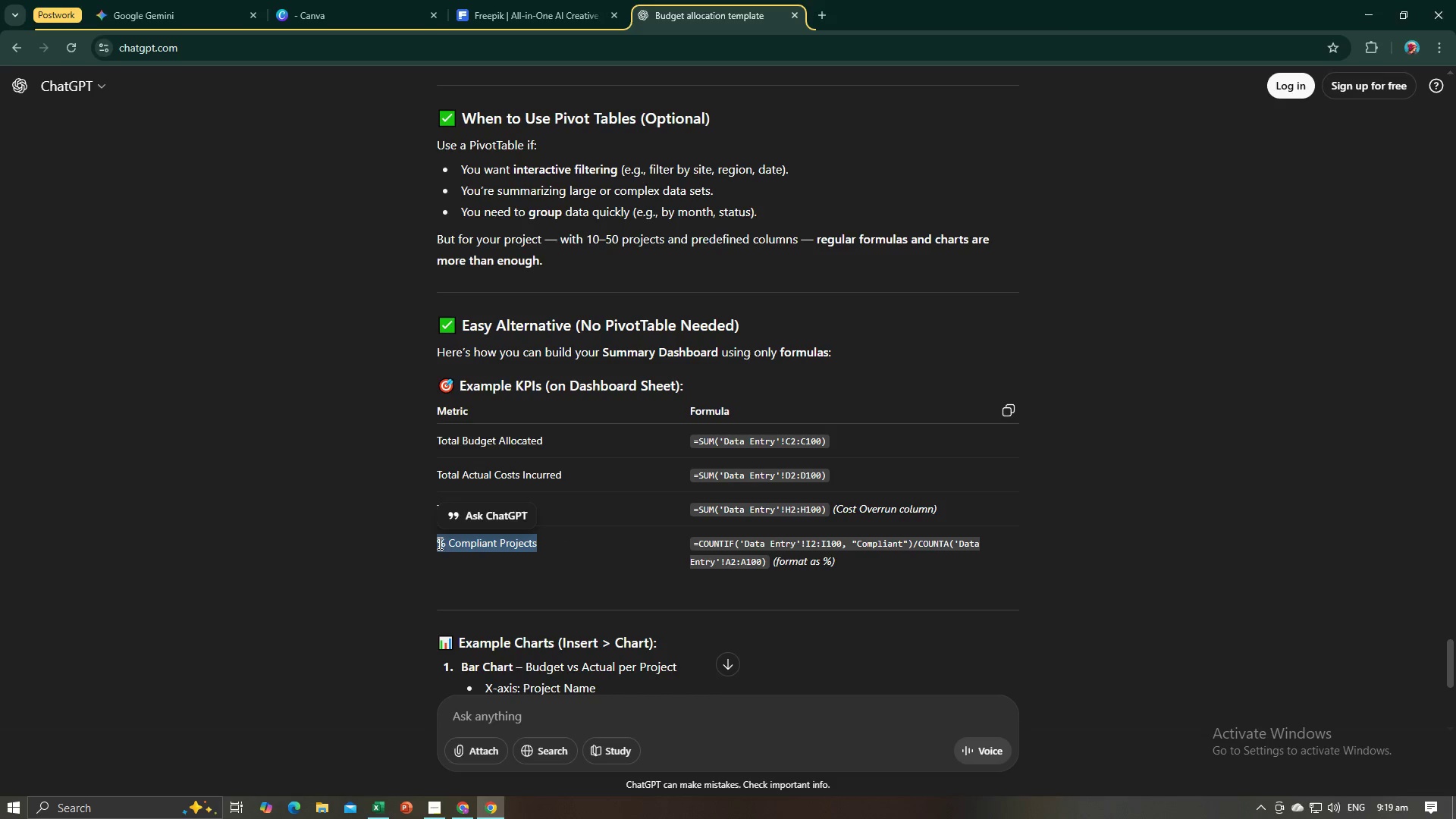 
key(Control+C)
 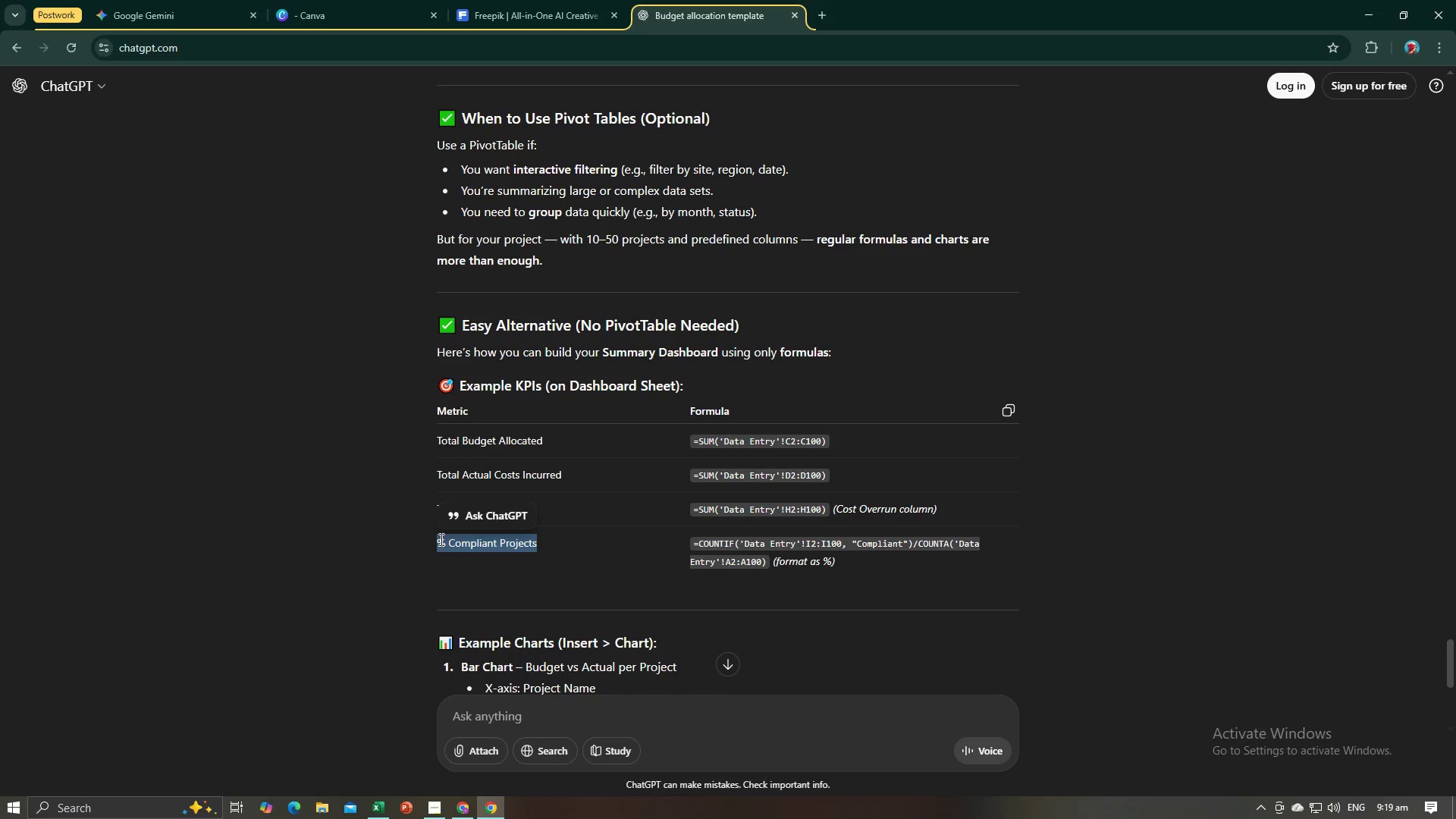 
key(Control+C)
 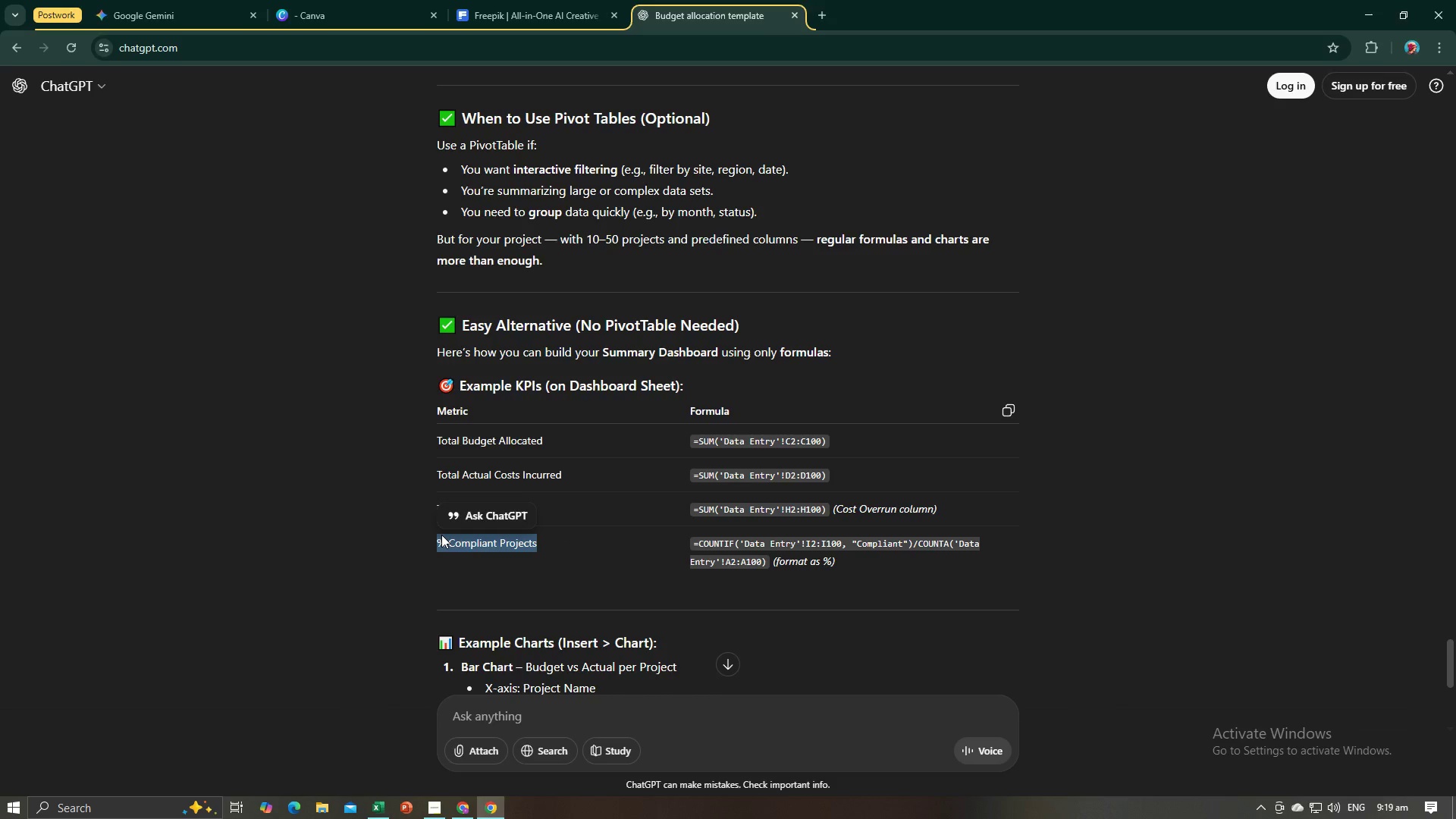 
key(Alt+AltLeft)
 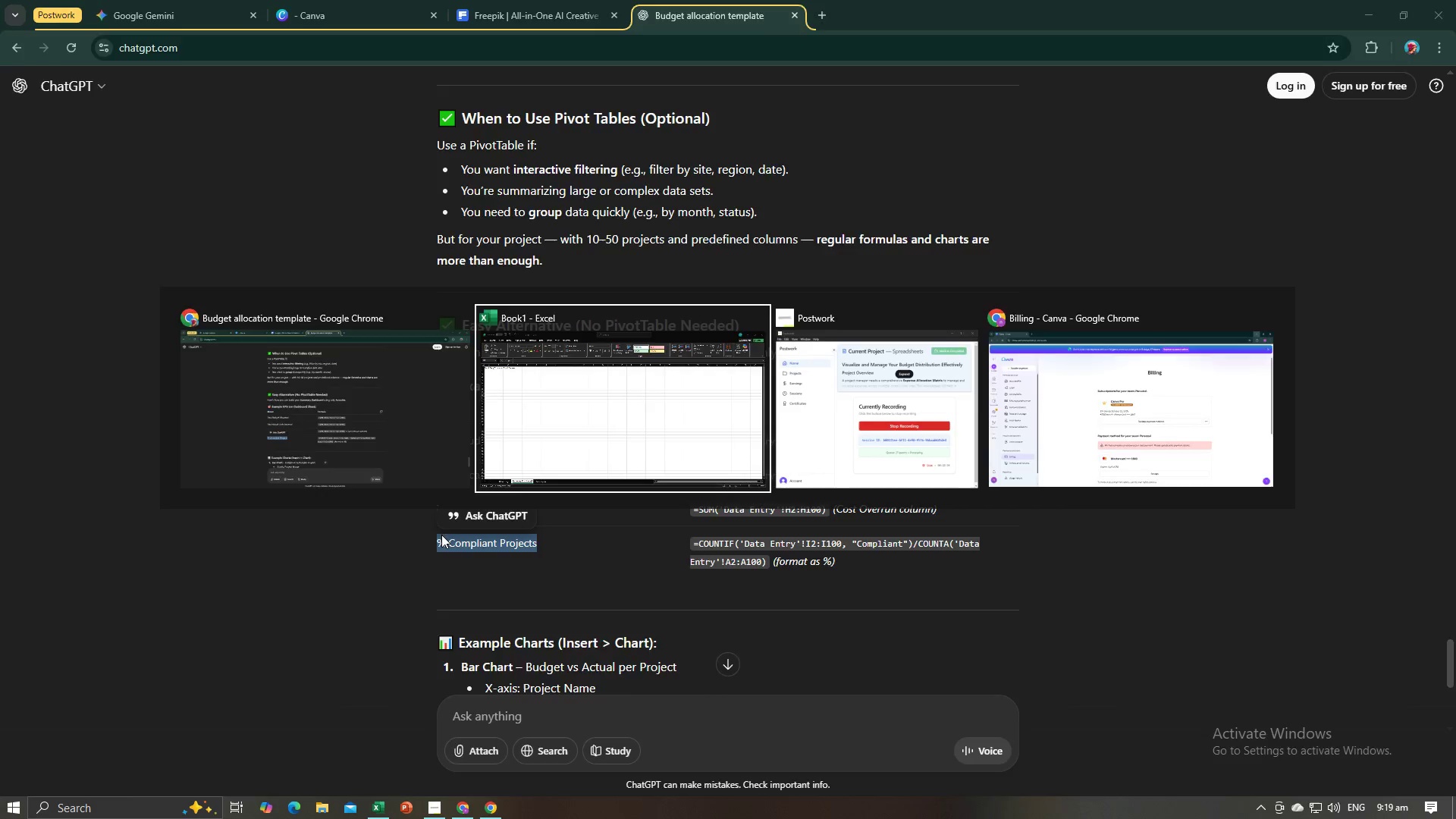 
key(Alt+Tab)
 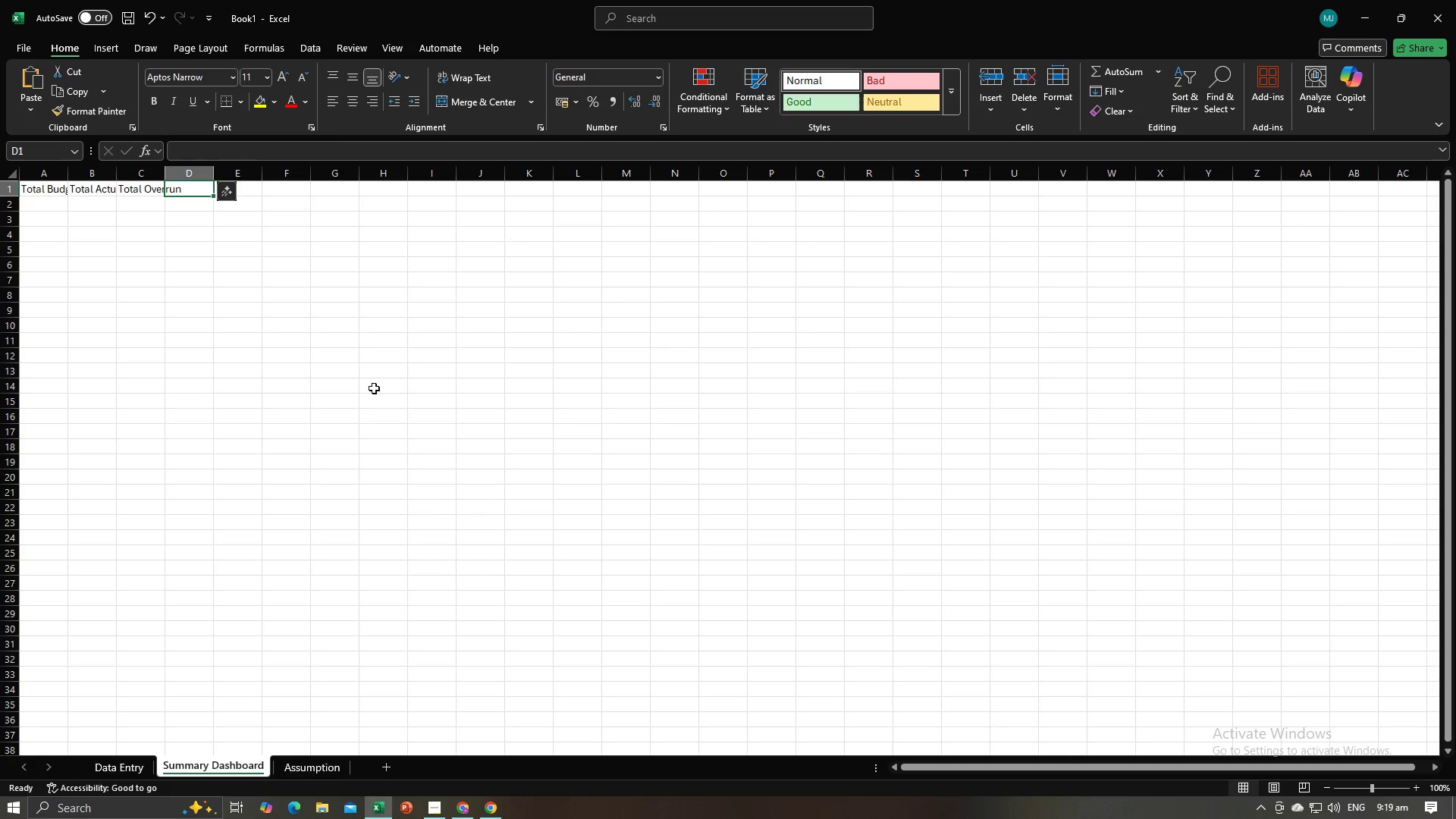 
key(Control+V)
 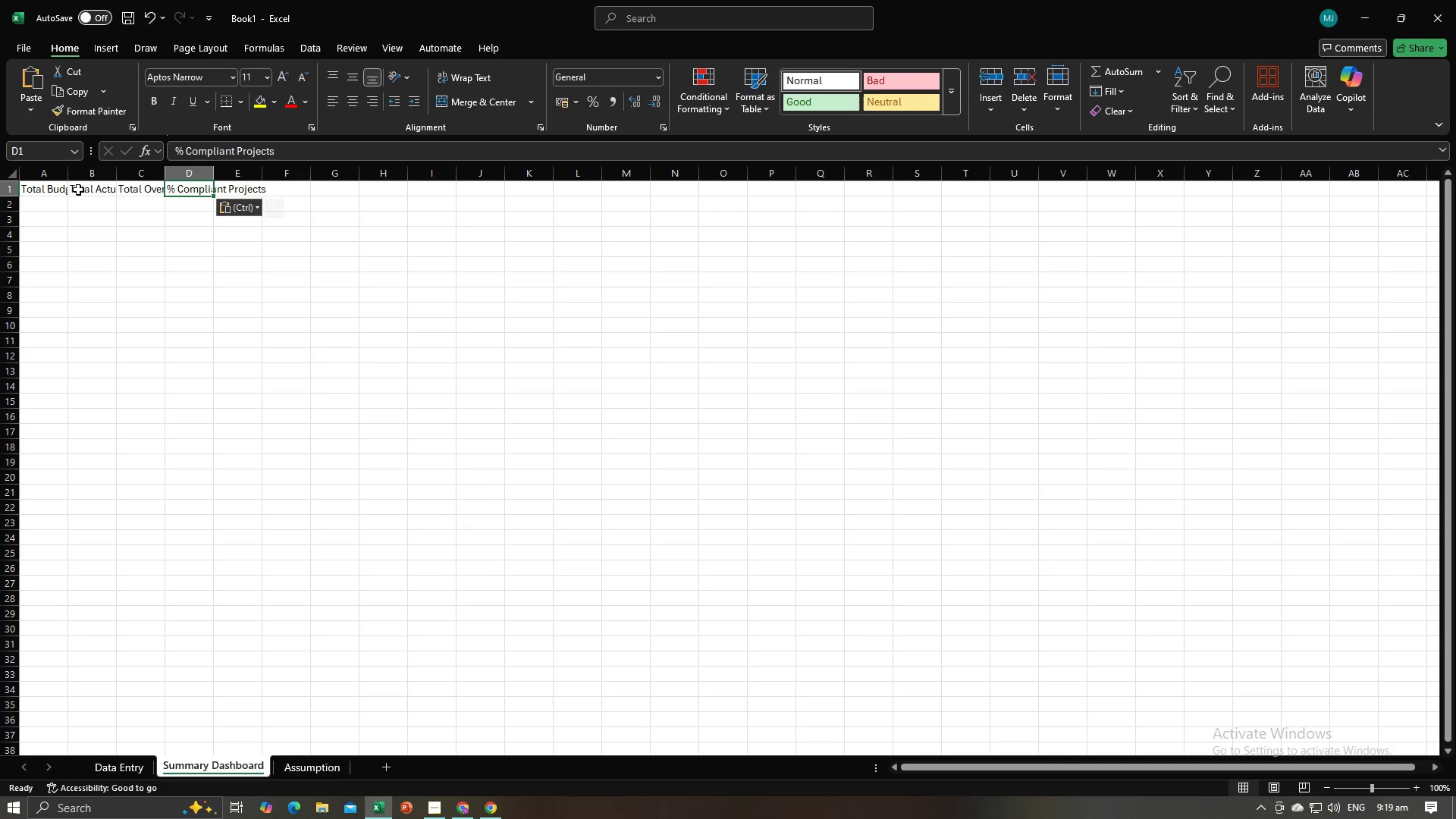 
double_click([64, 171])
 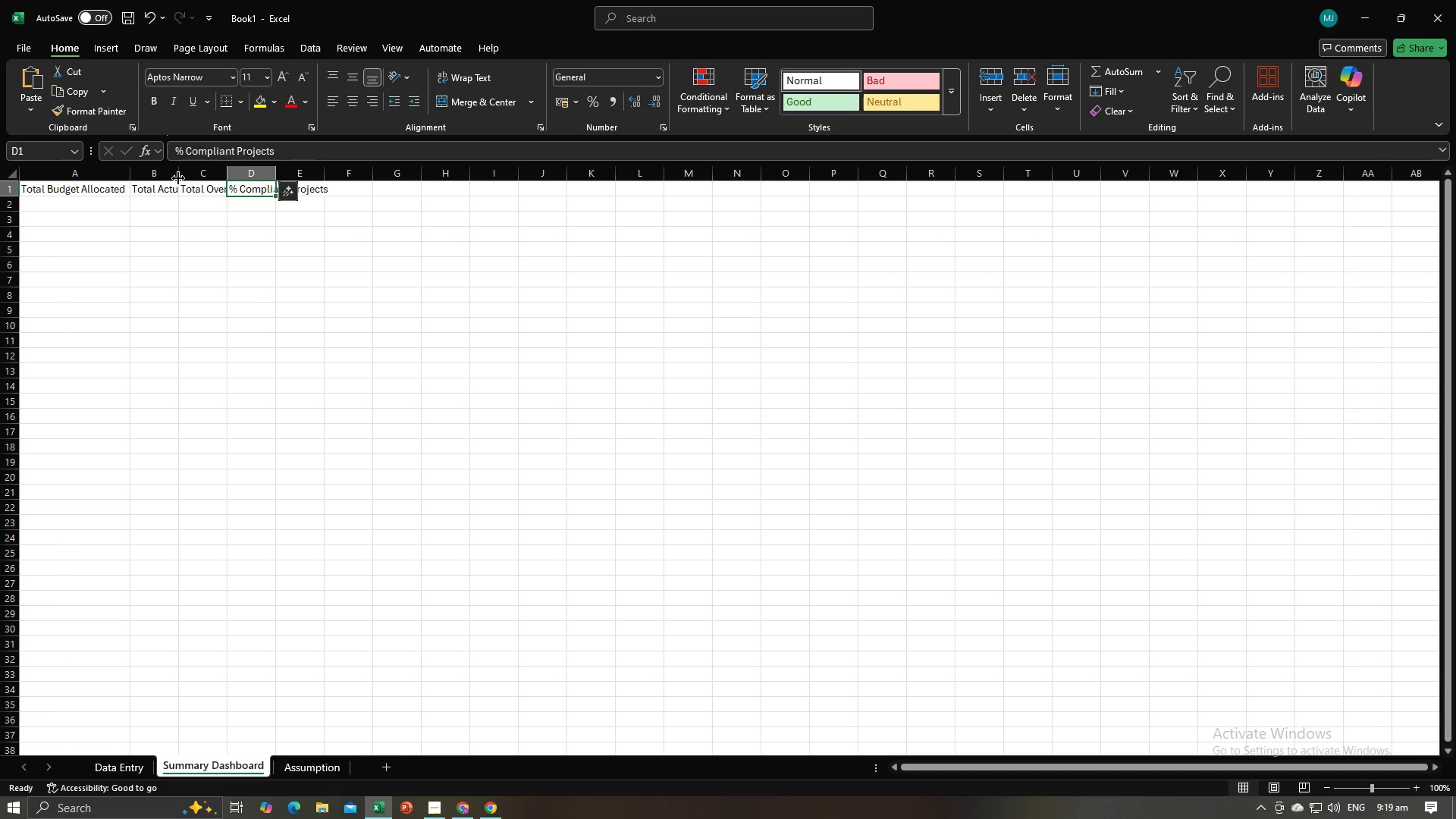 
double_click([181, 179])
 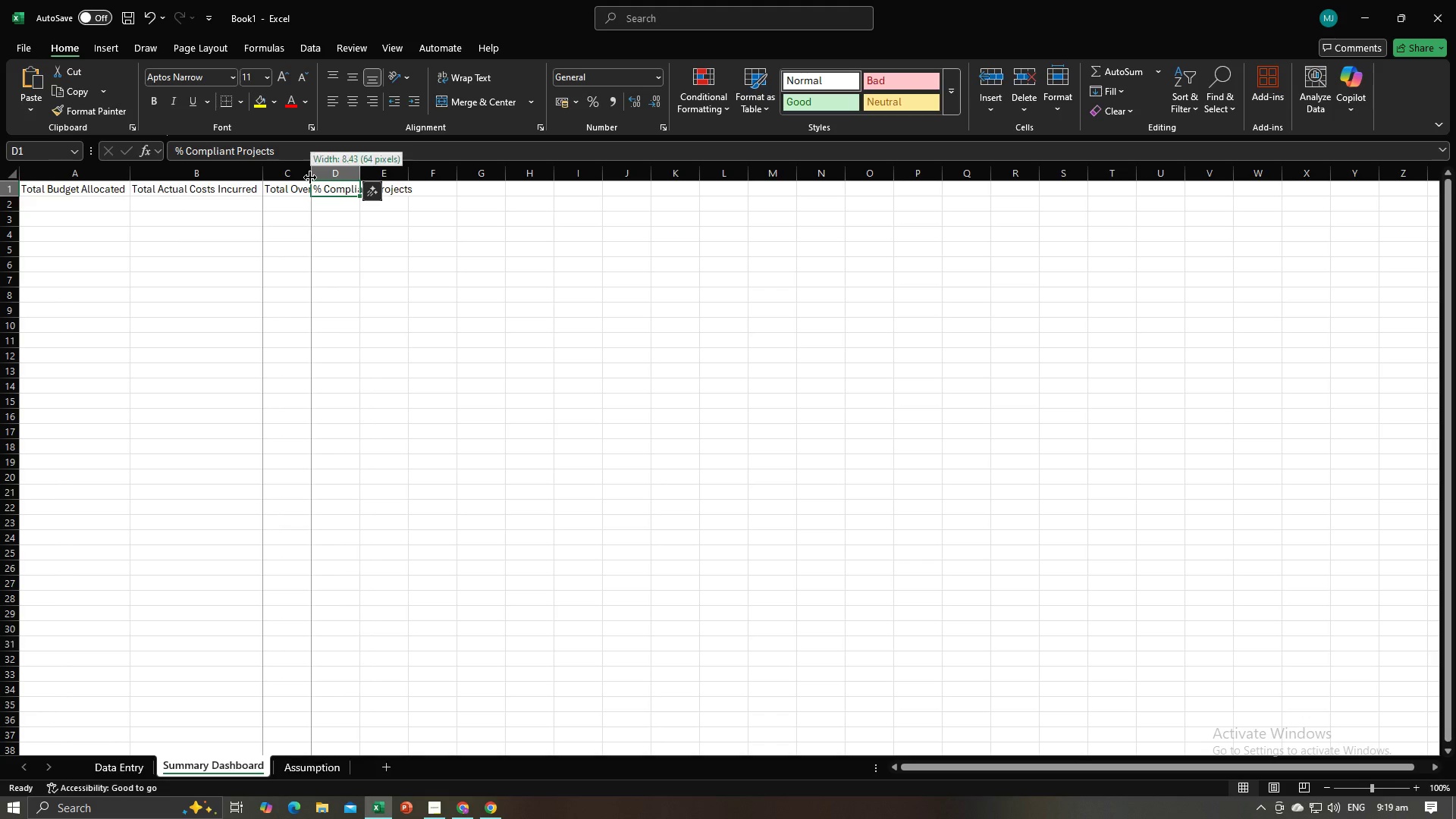 
double_click([310, 177])
 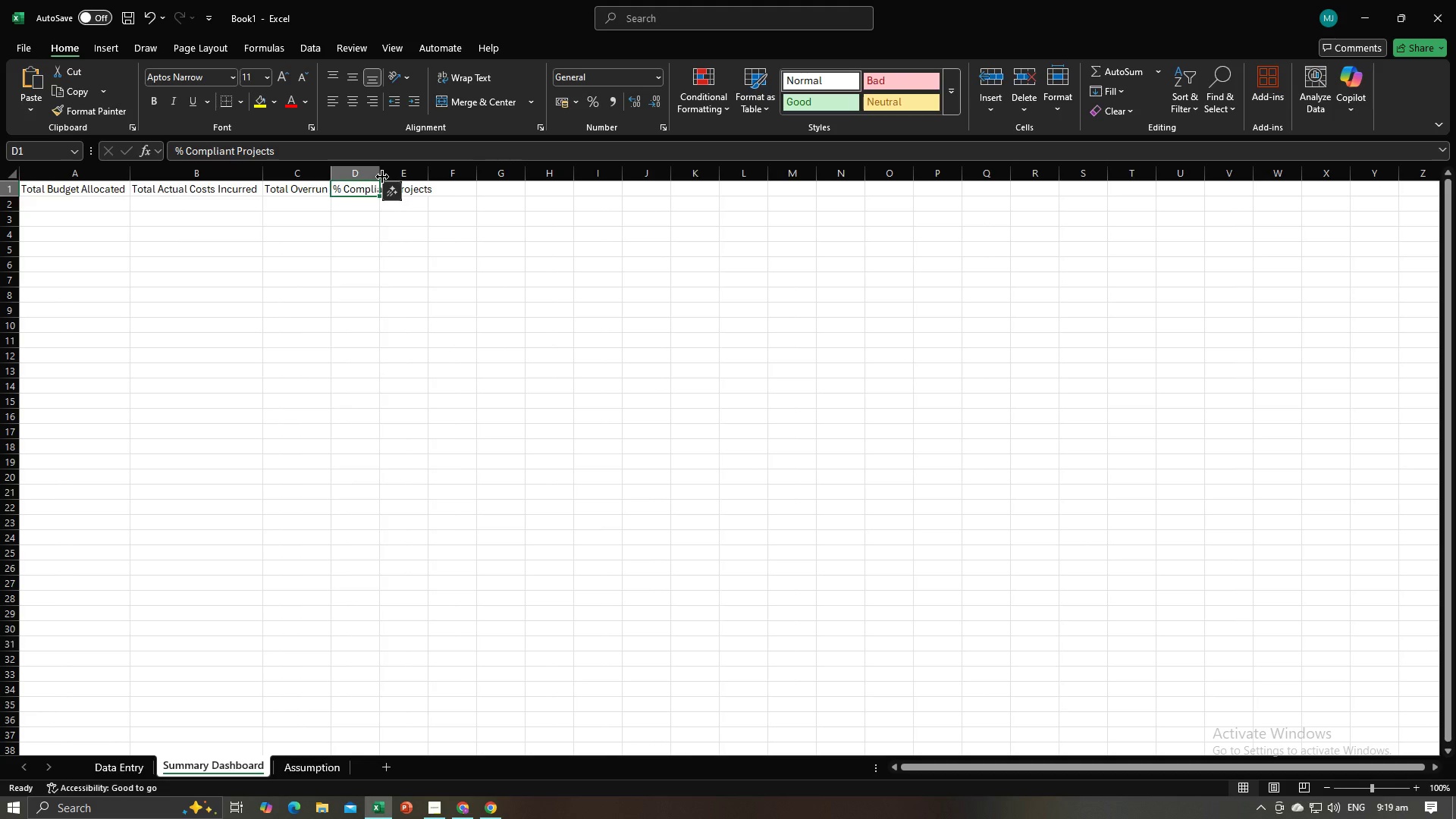 
double_click([382, 177])
 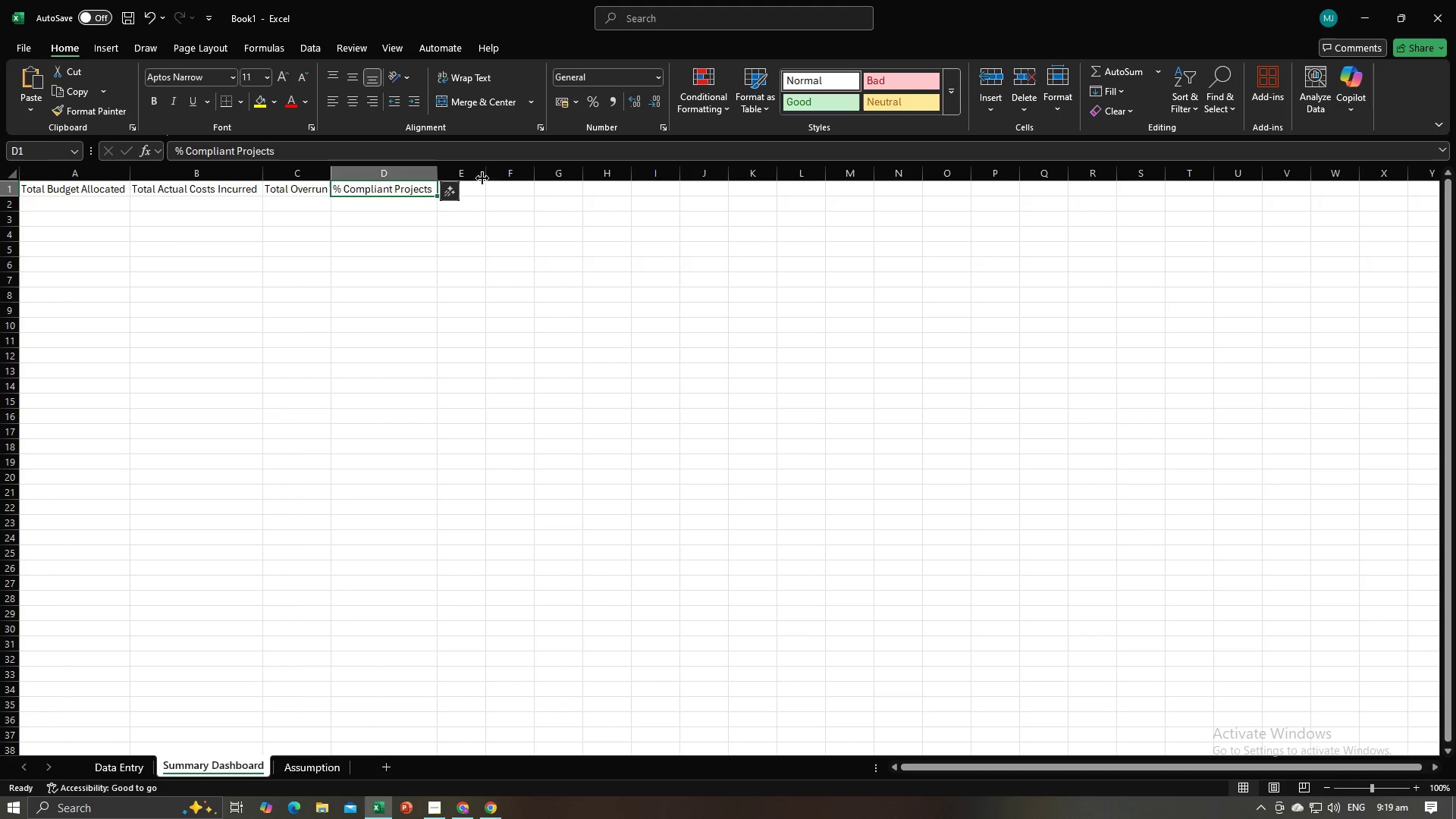 
left_click([469, 252])
 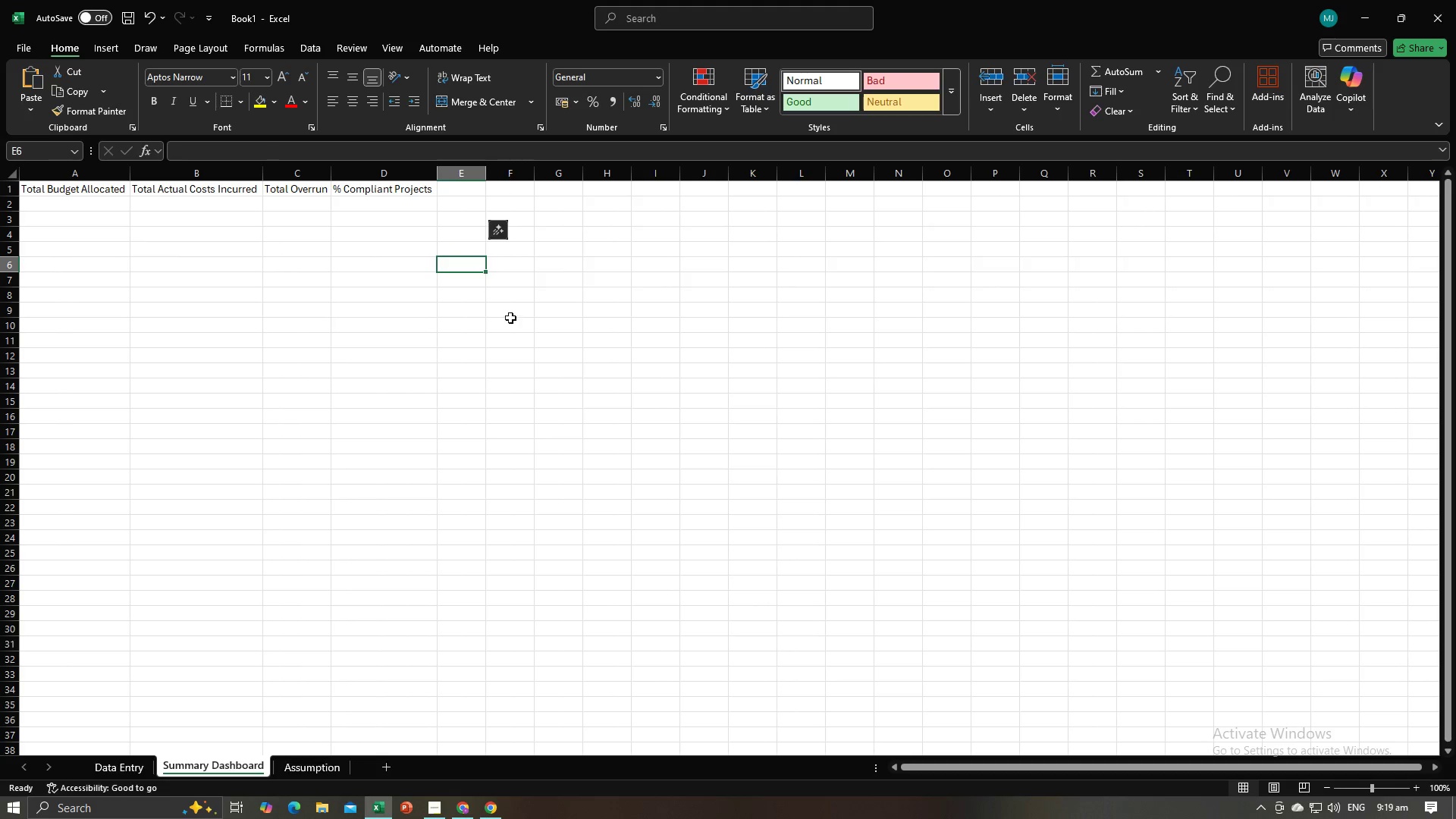 
double_click([517, 356])
 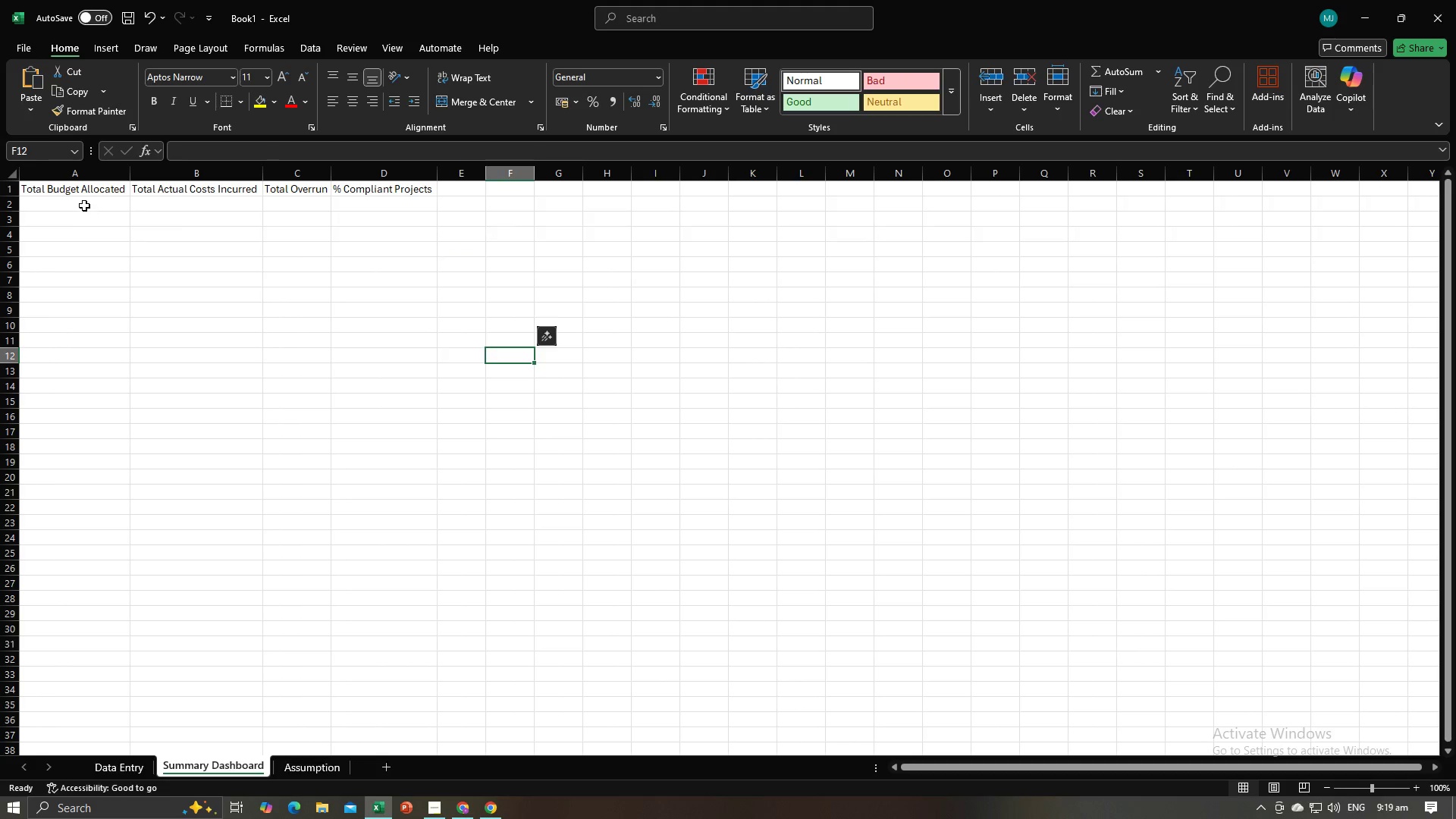 
left_click([79, 205])
 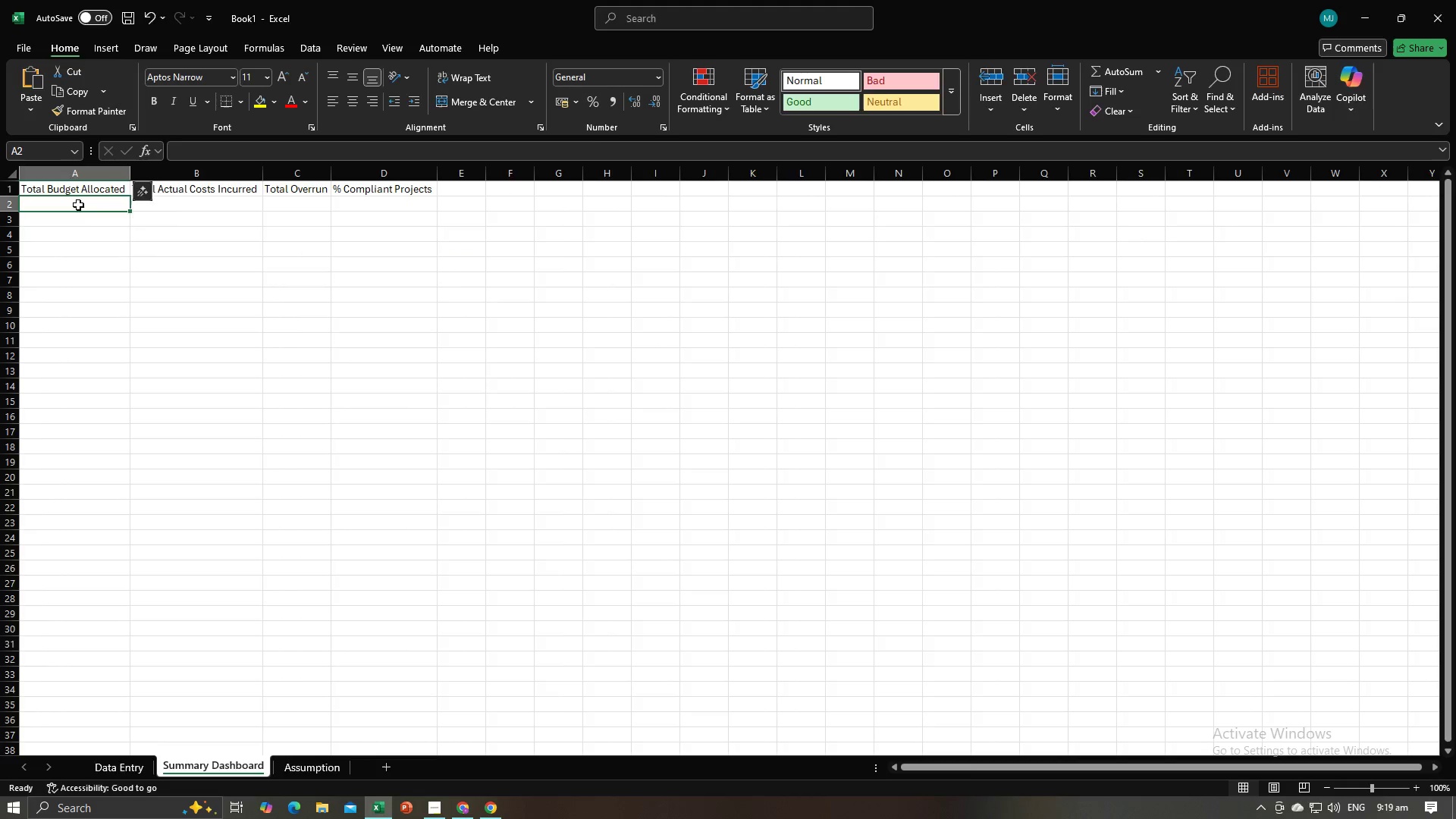 
key(Alt+AltLeft)
 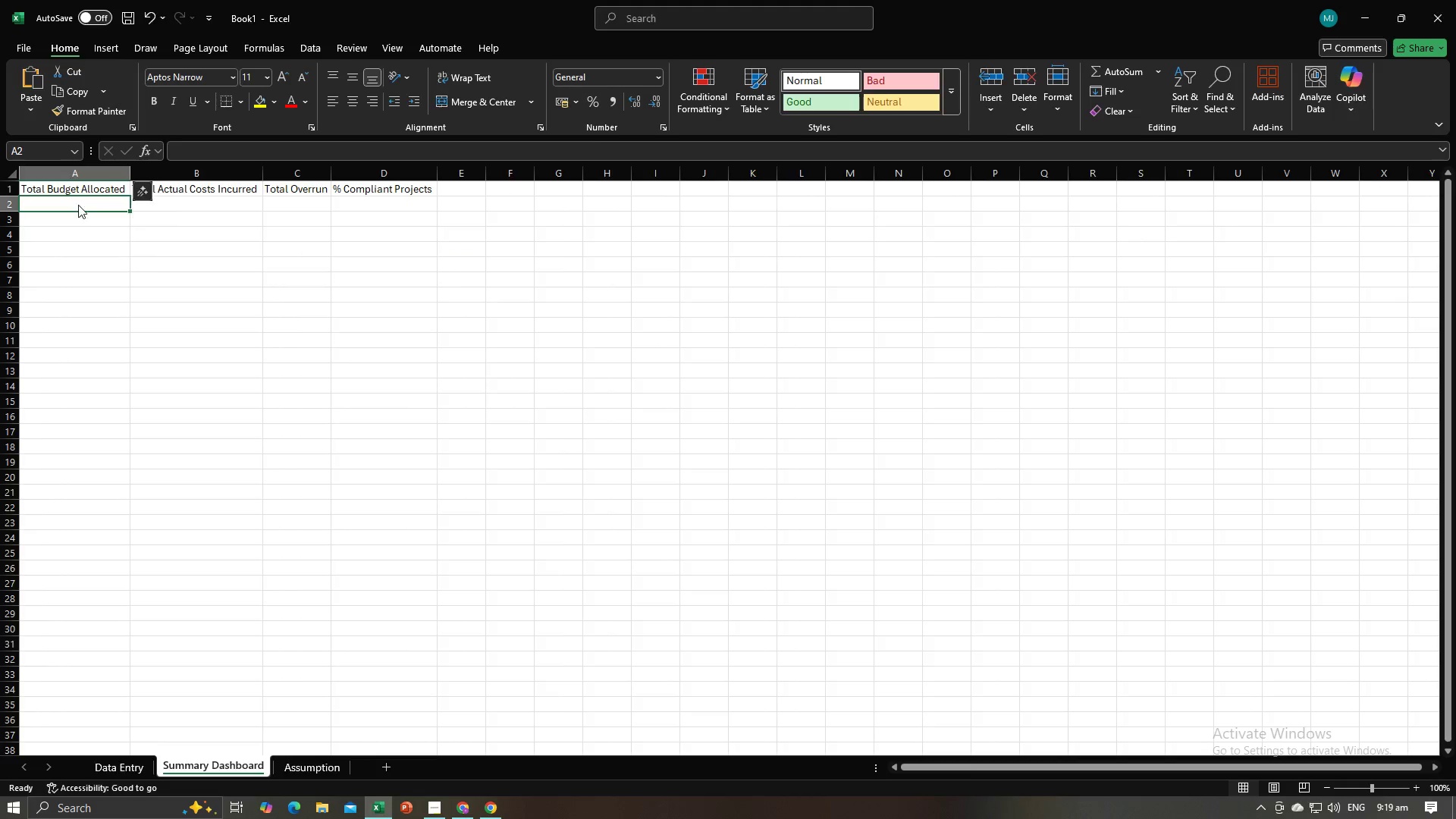 
key(Alt+Tab)
 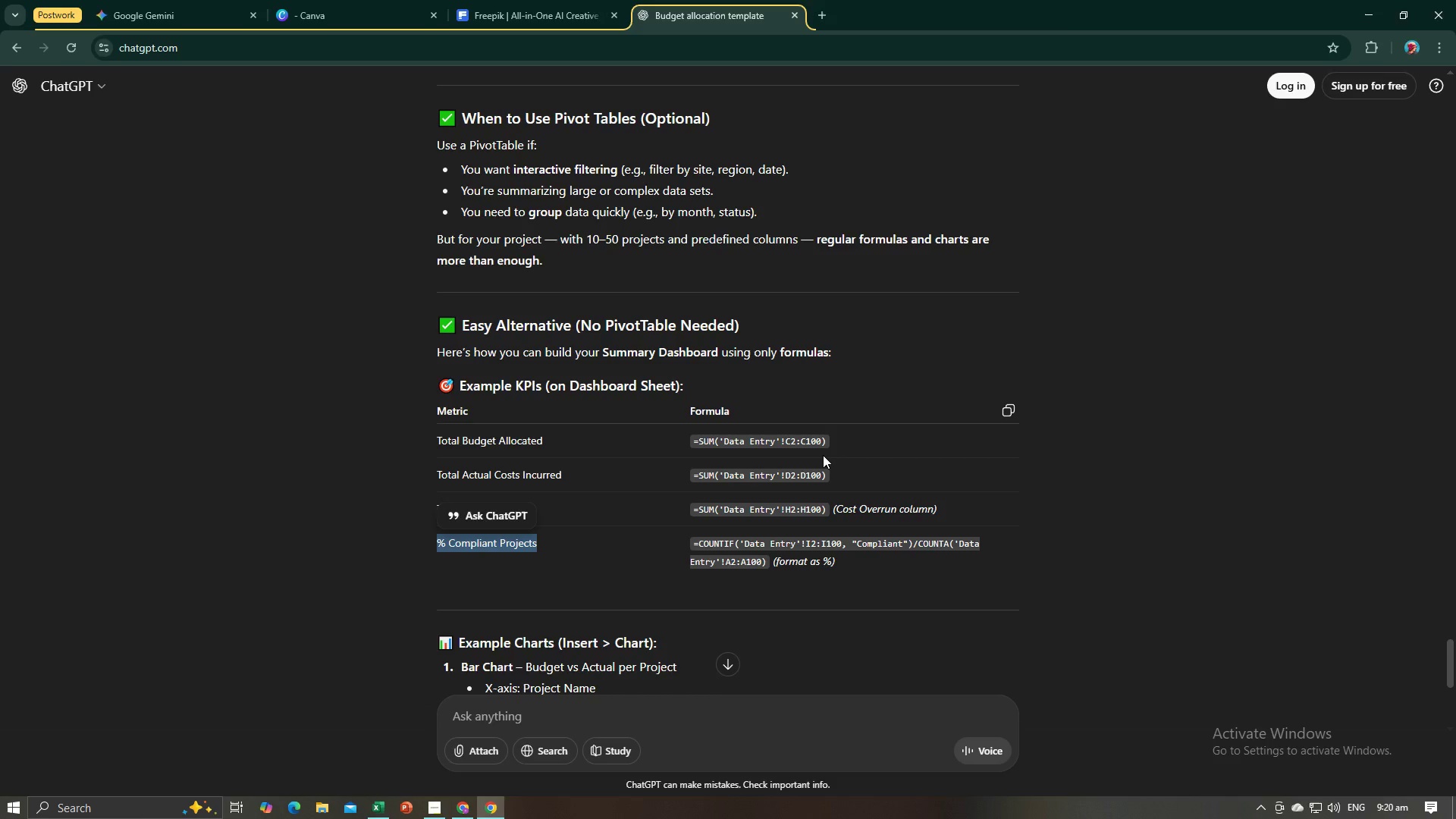 
key(Alt+AltLeft)
 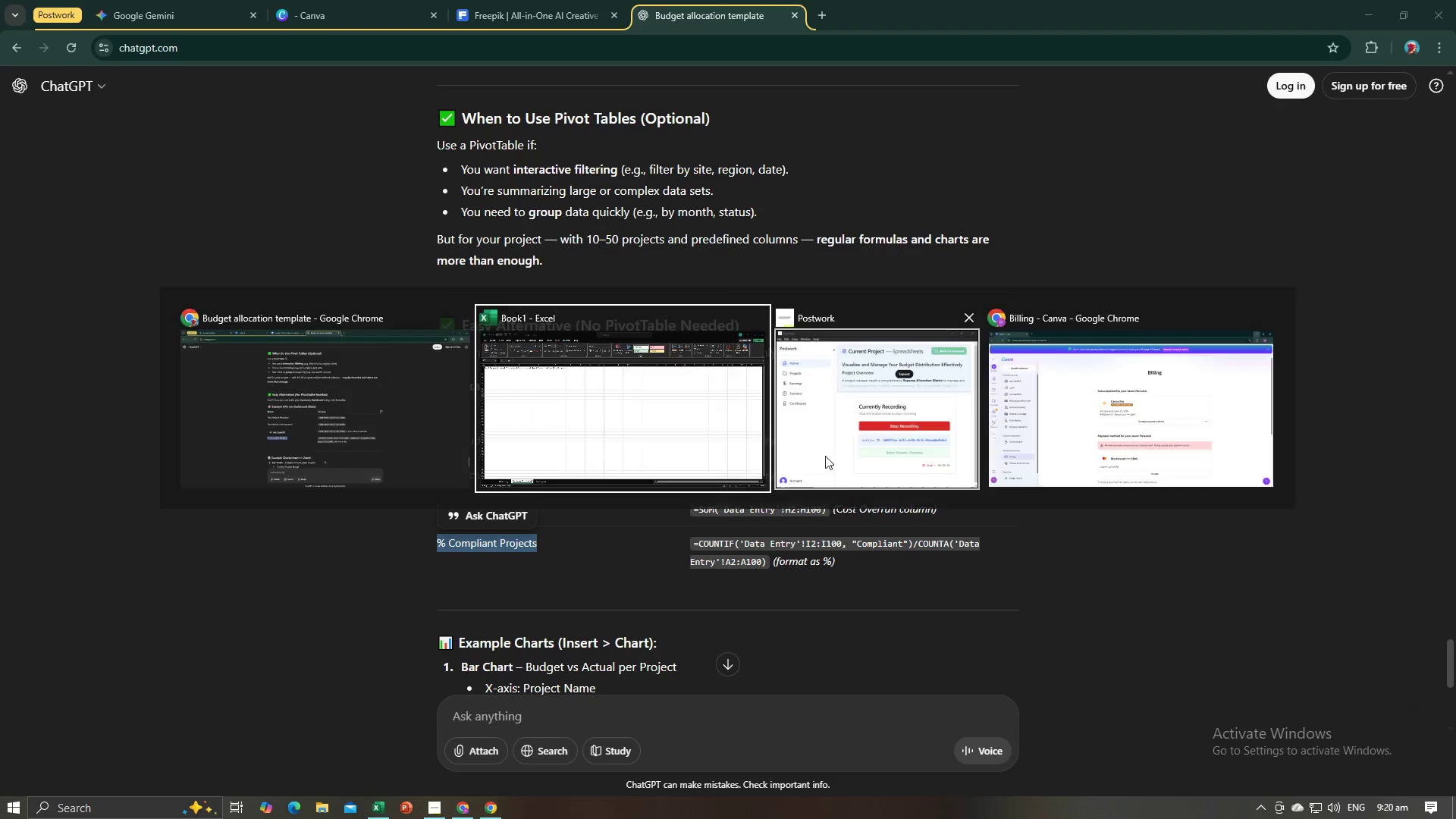 
key(Tab)
type(-)
key(Backspace)
type(=sum()
 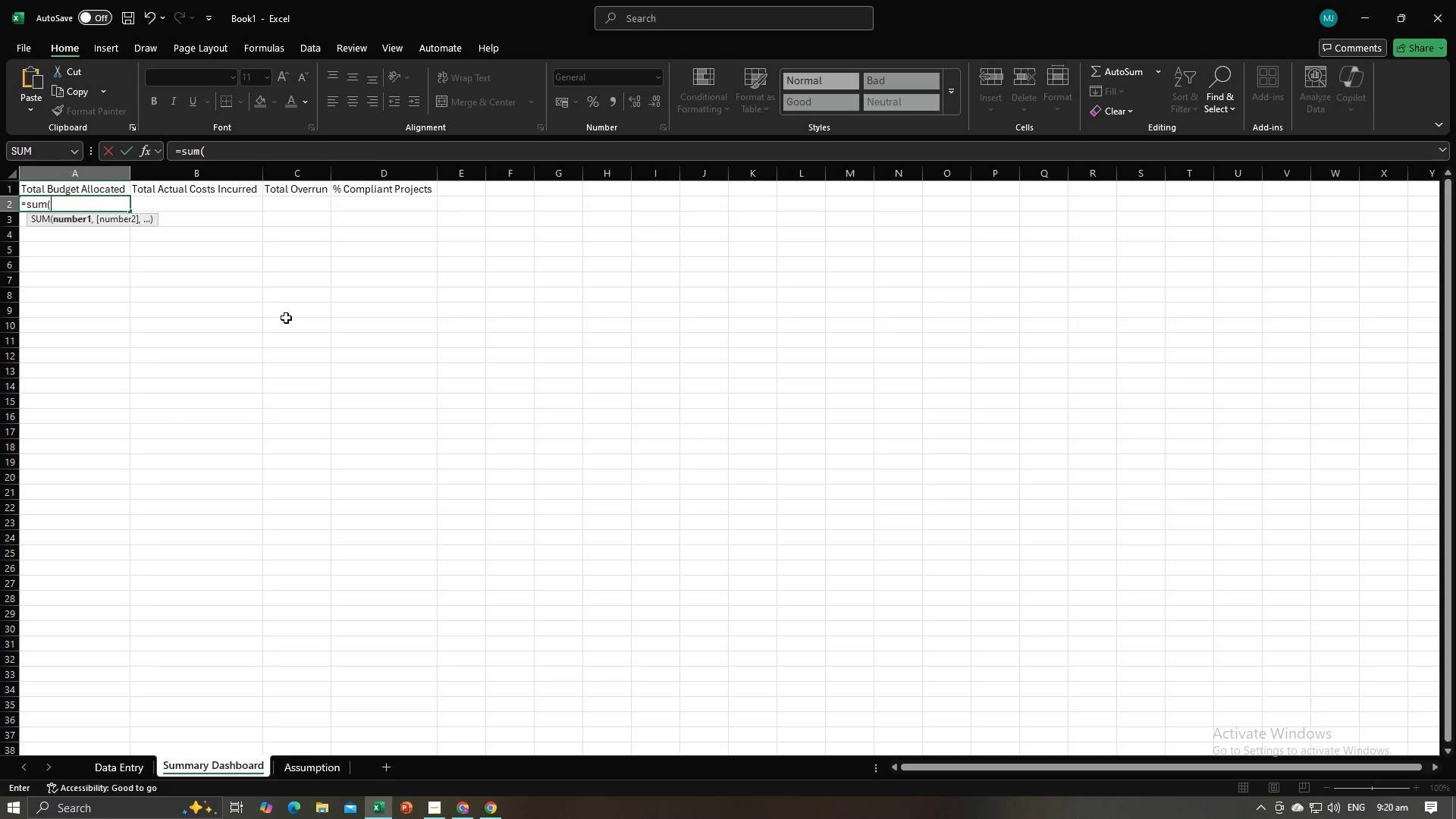 
key(Alt+AltLeft)
 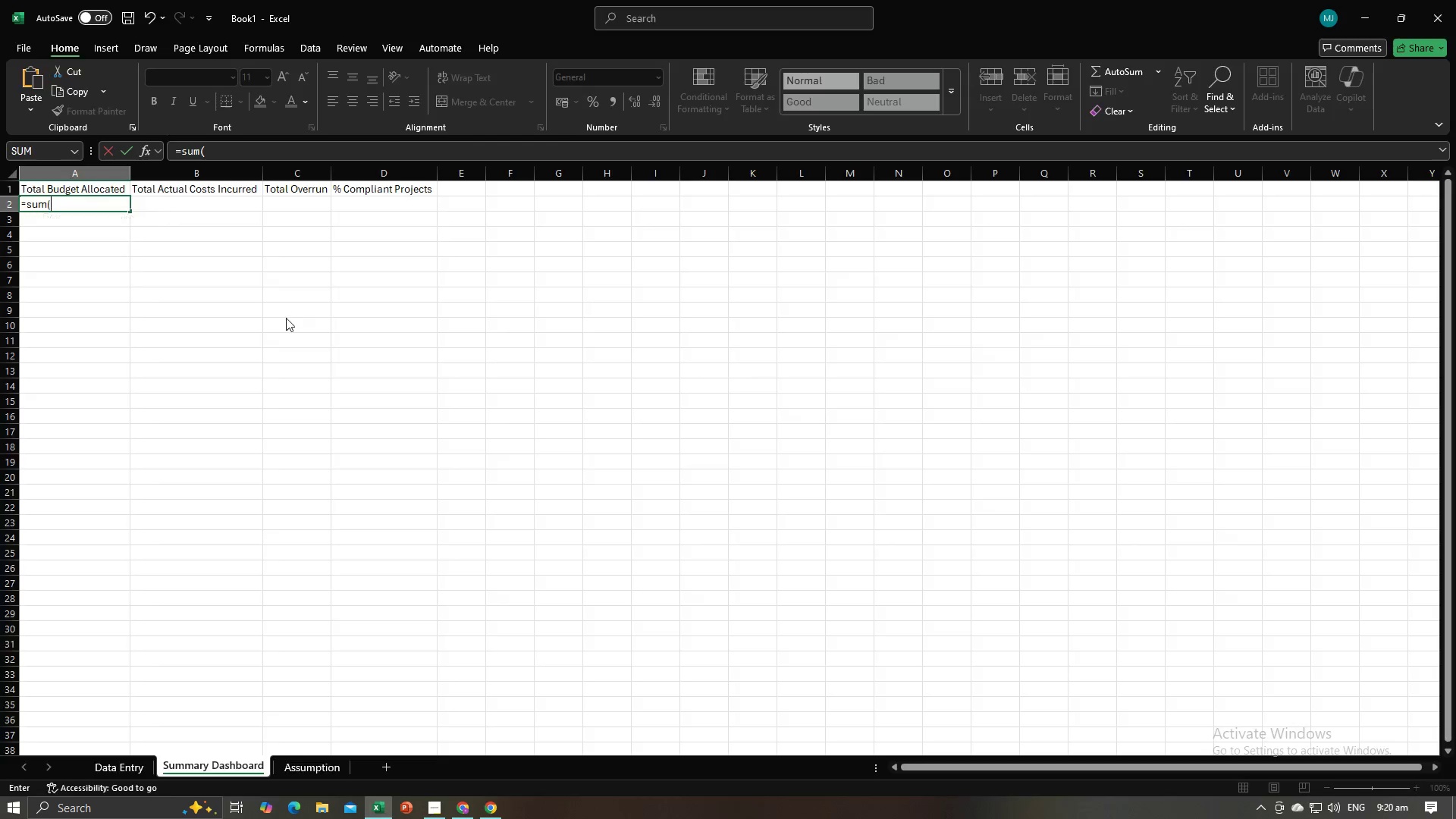 
key(Alt+Tab)
 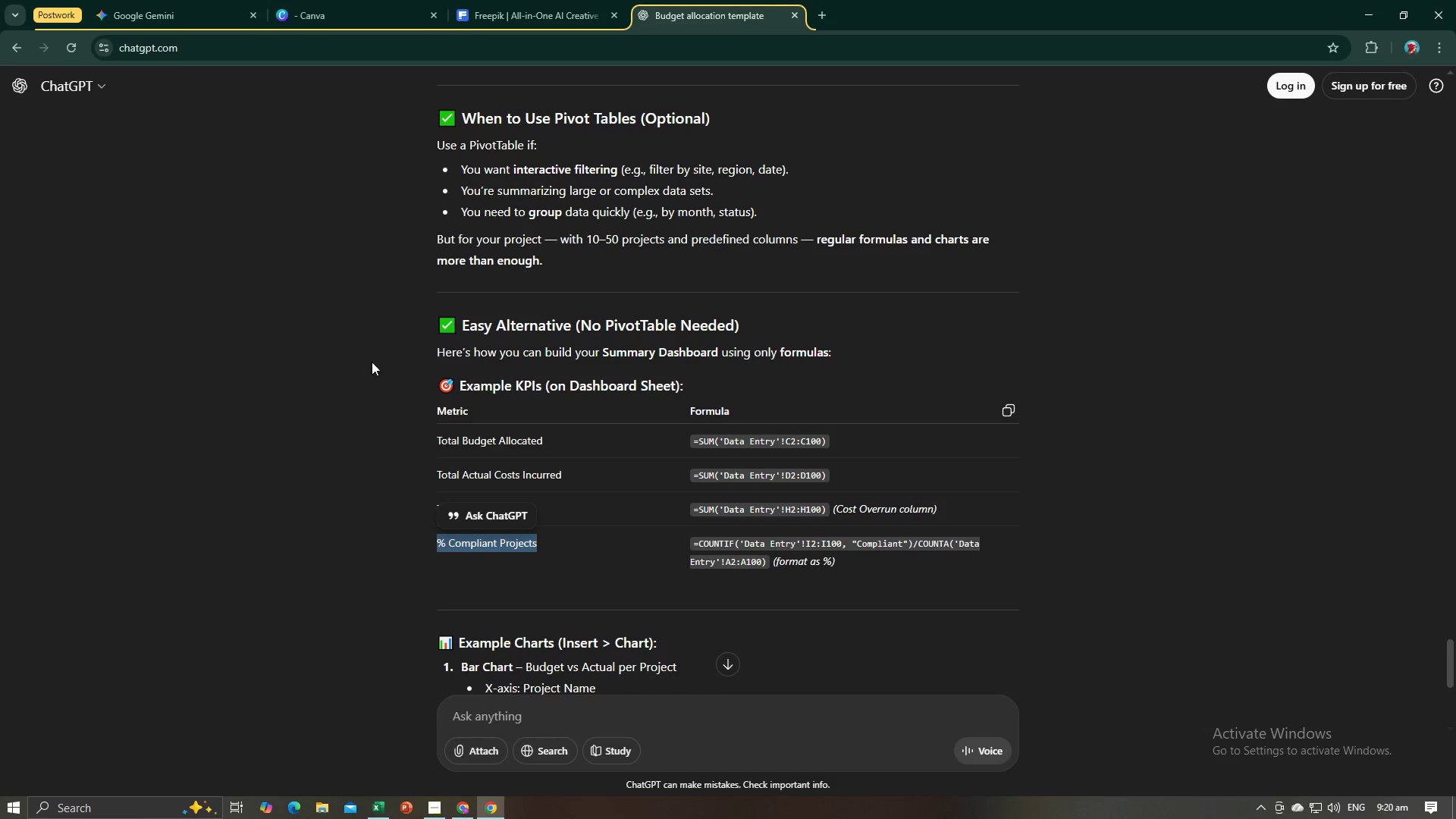 
key(Alt+AltLeft)
 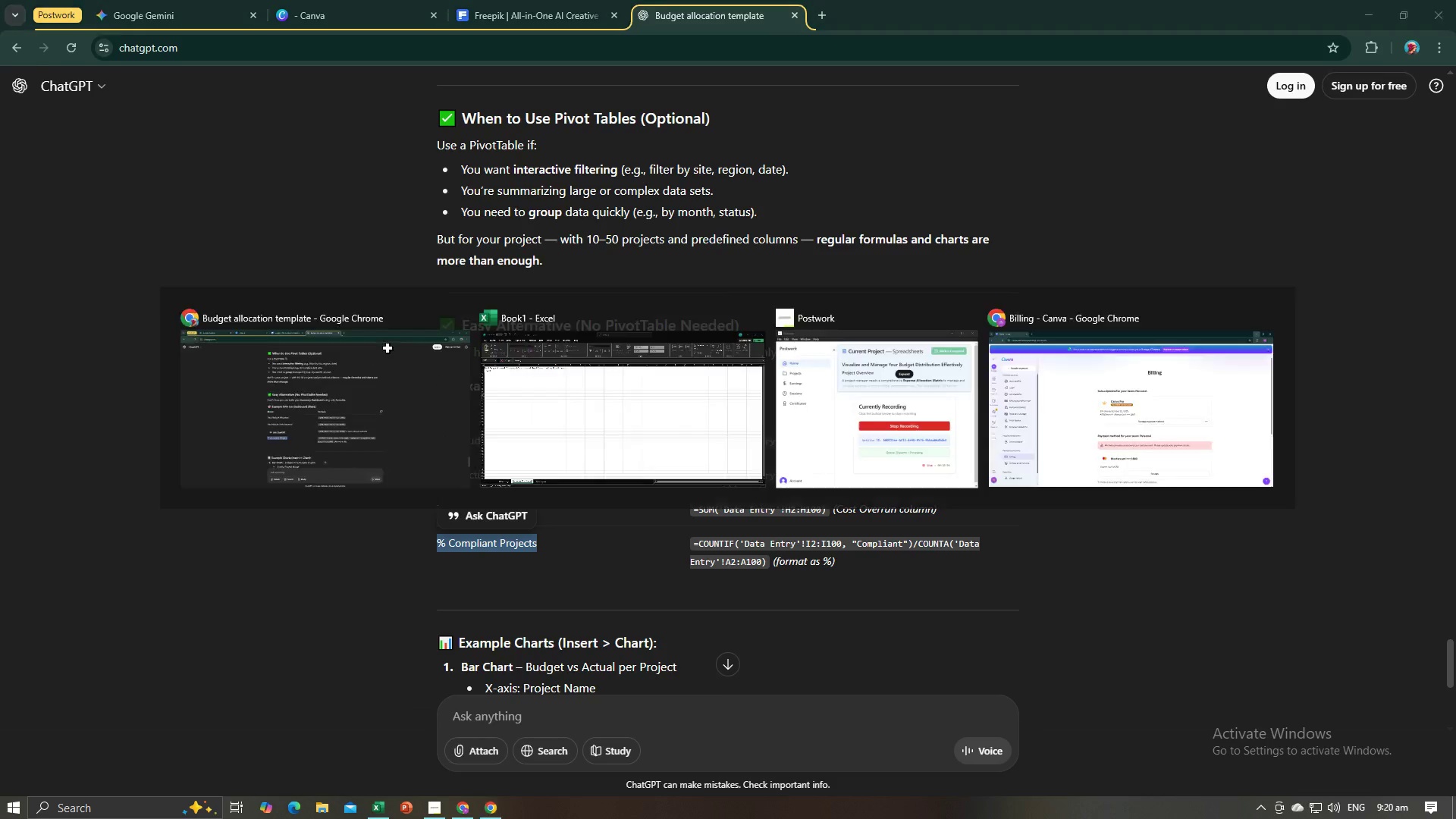 
key(Alt+Tab)
 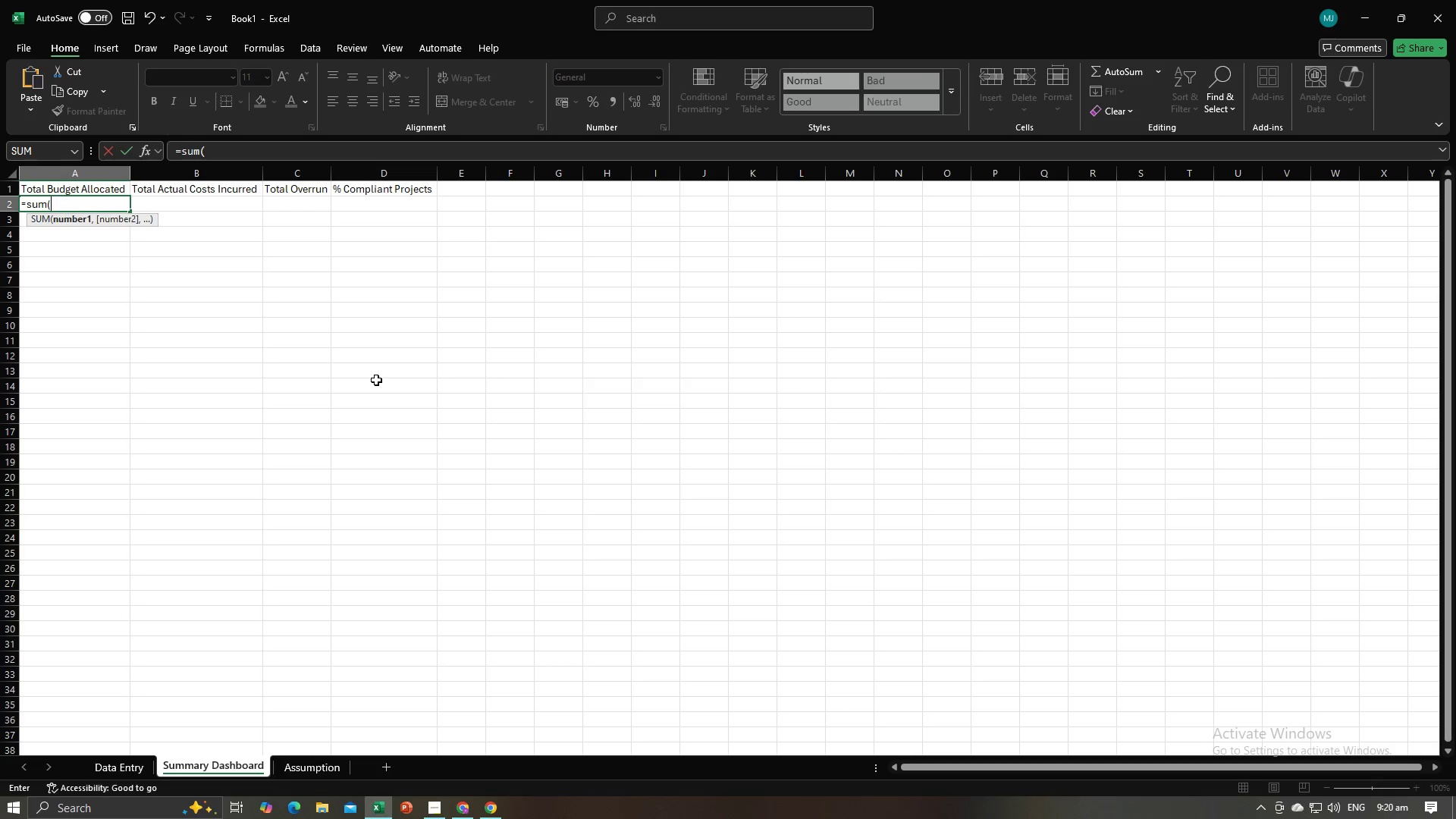 
key(Alt+AltLeft)
 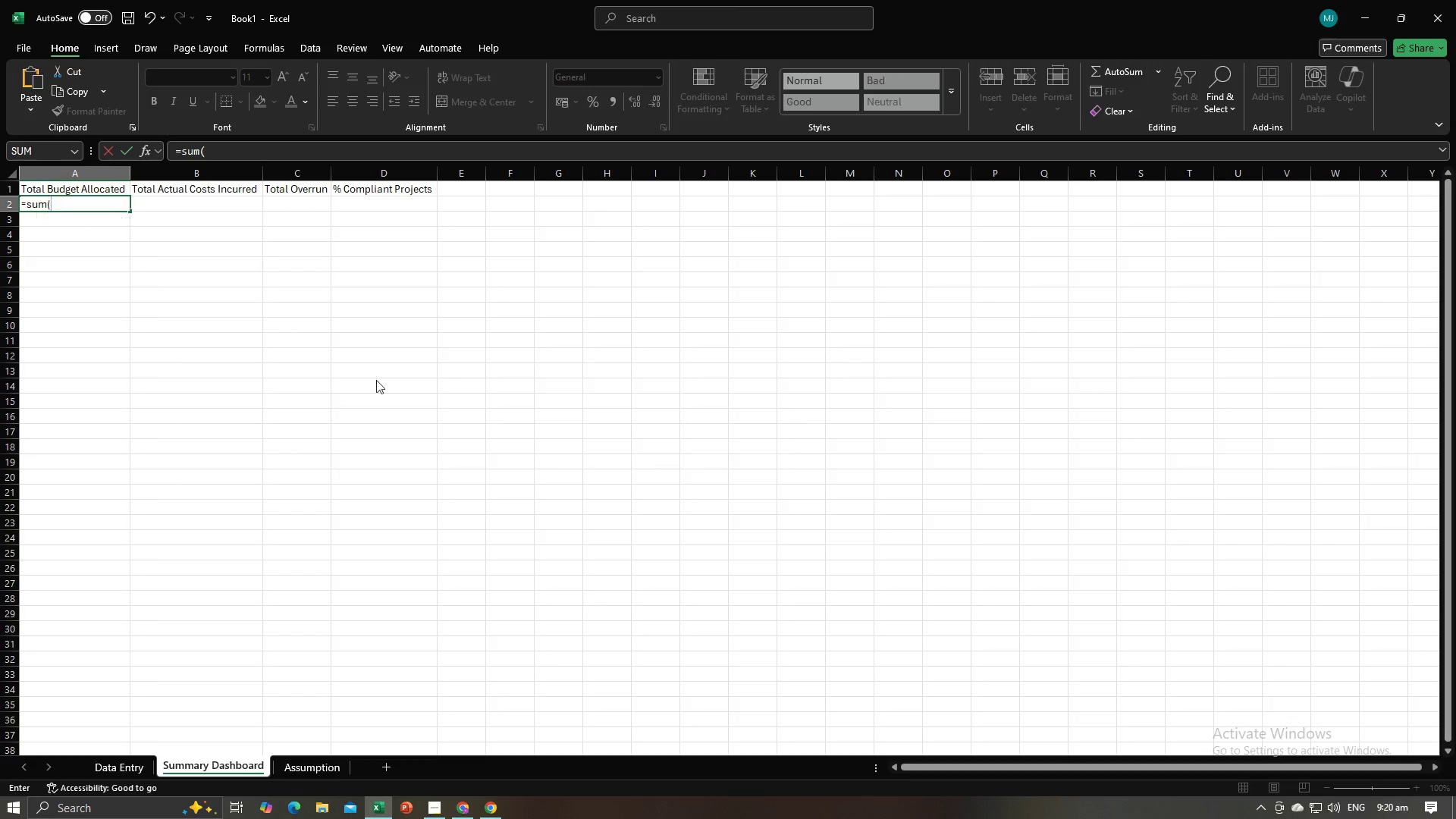 
key(Alt+Tab)
 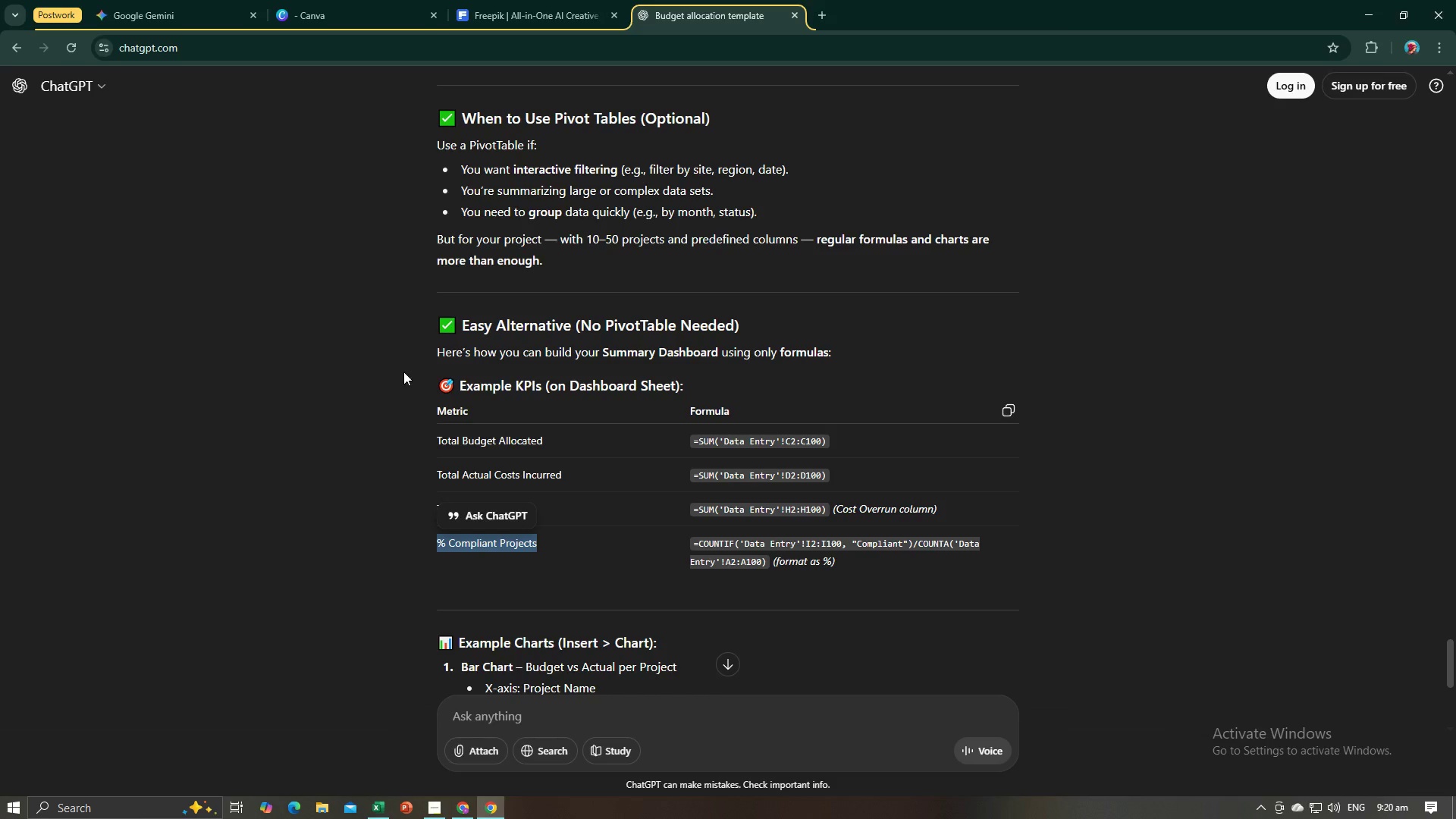 
key(Alt+AltLeft)
 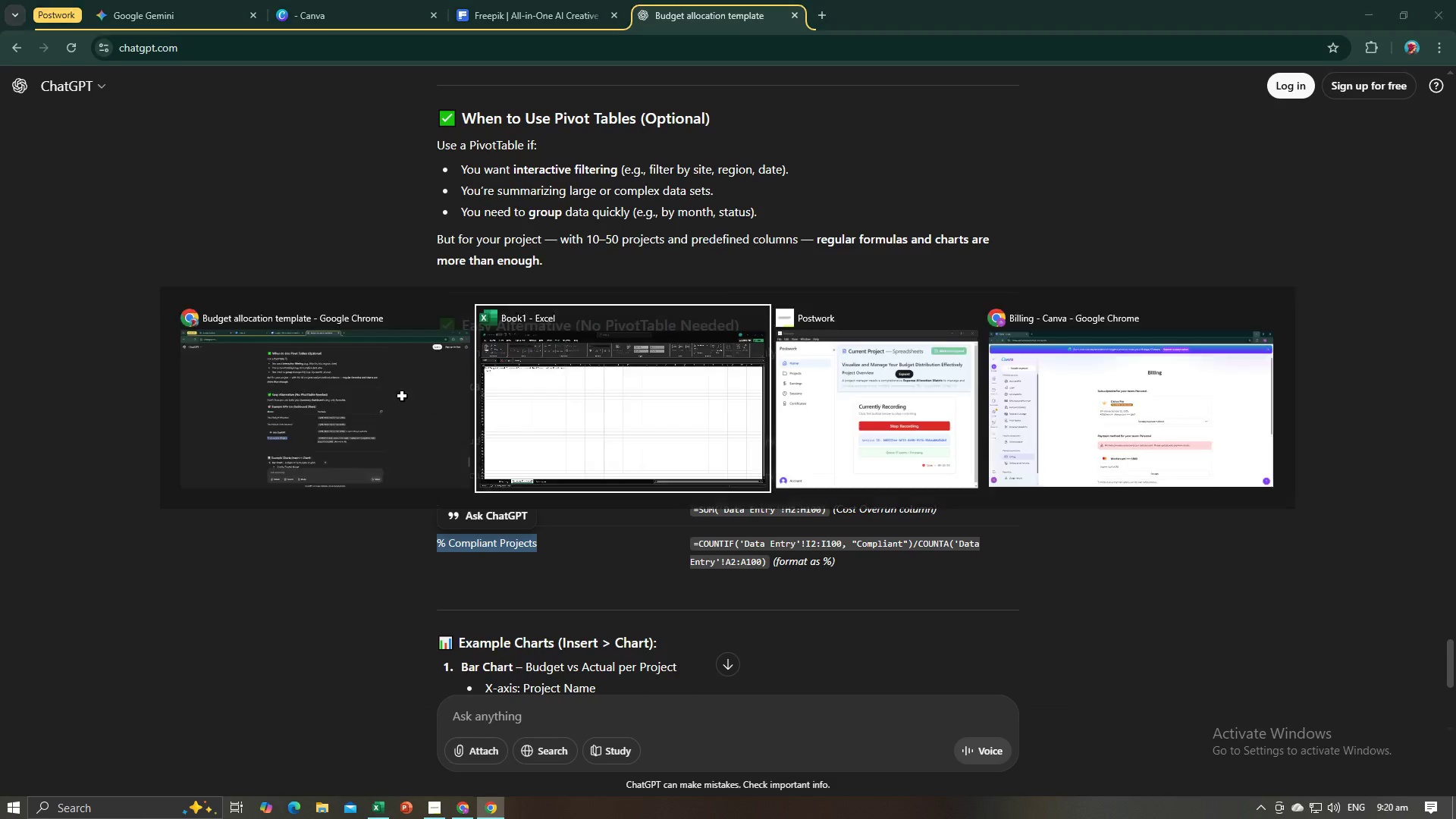 
key(Alt+Tab)
 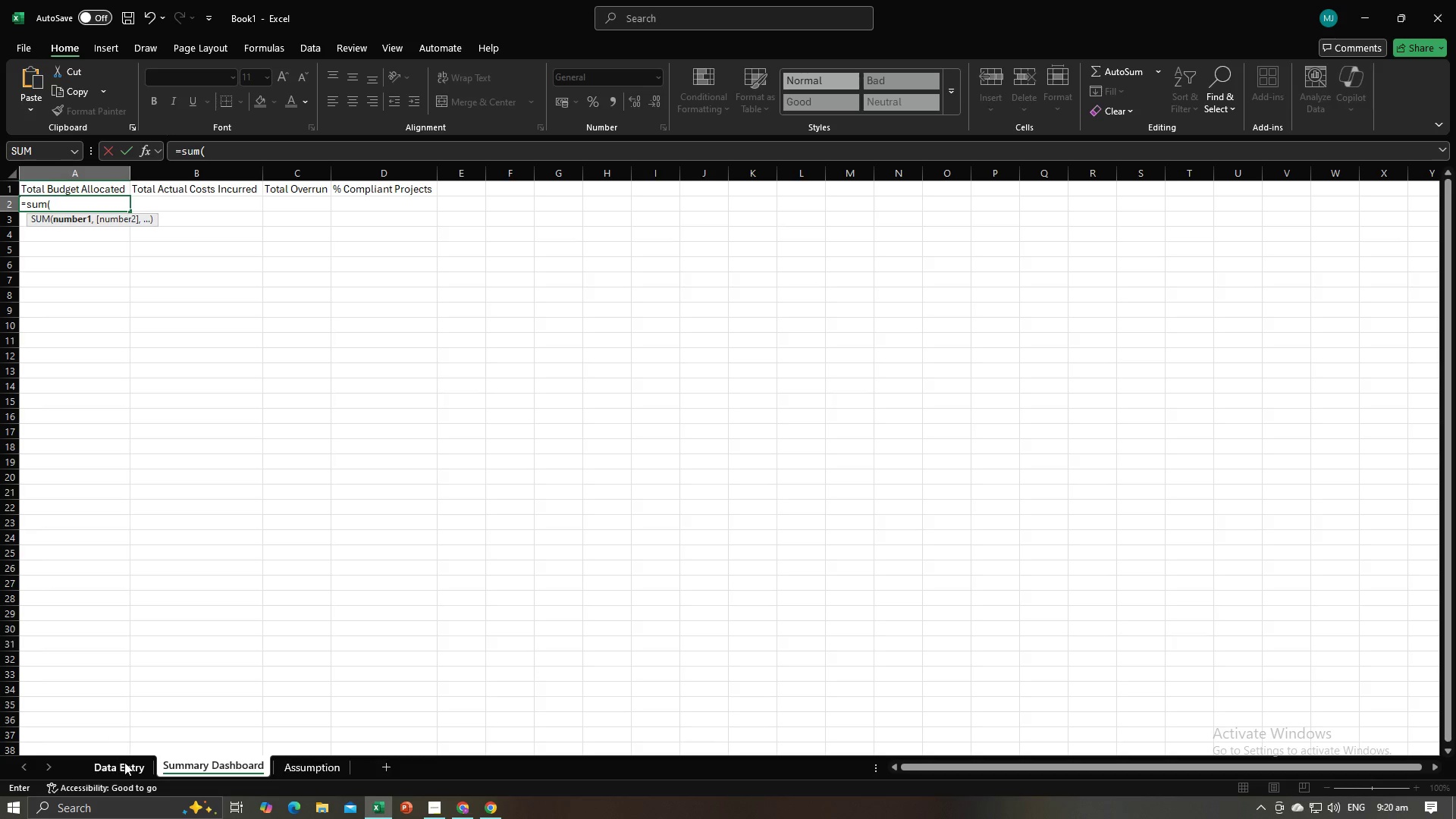 
left_click([124, 762])
 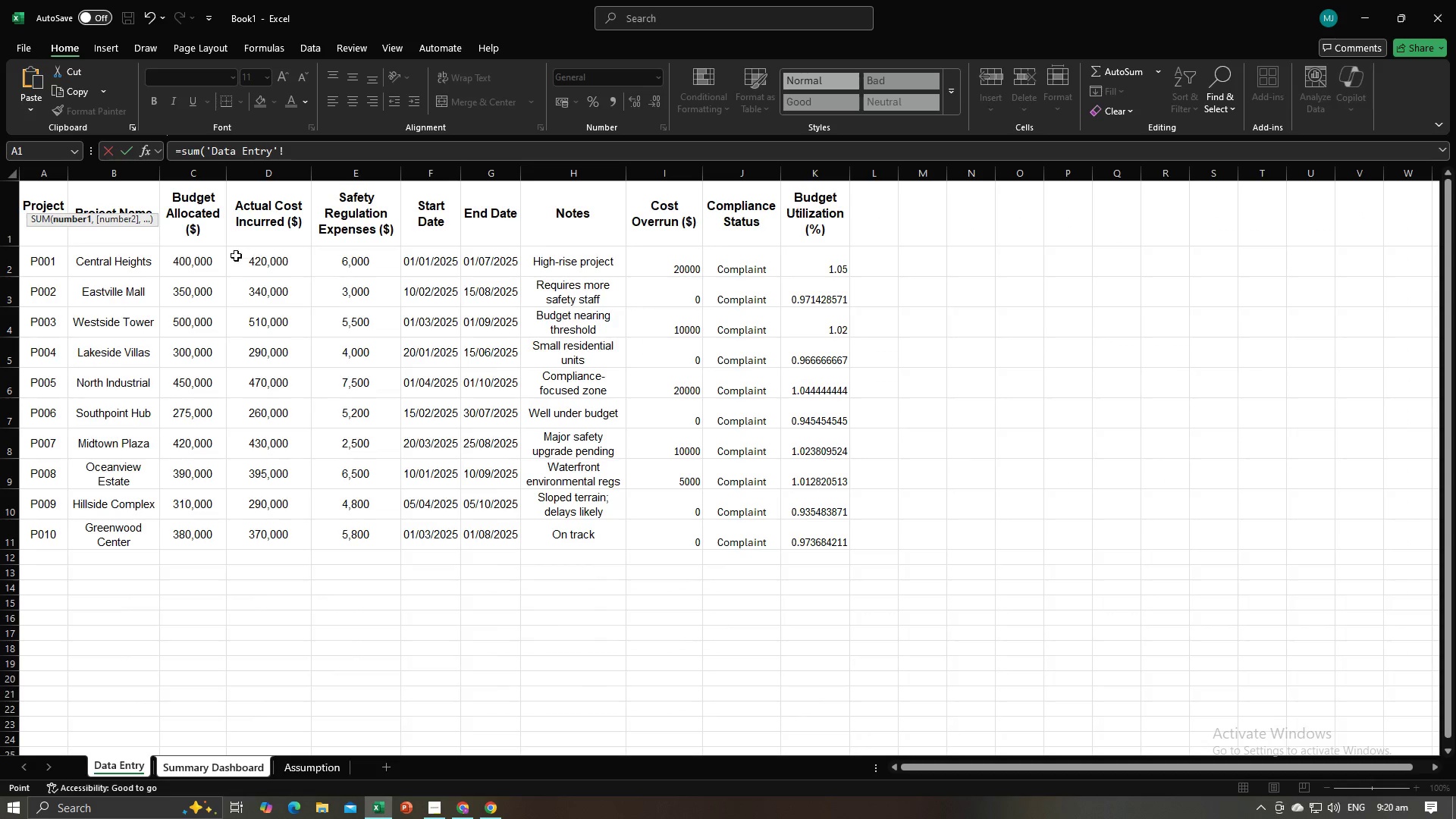 
left_click_drag(start_coordinate=[206, 259], to_coordinate=[205, 538])
 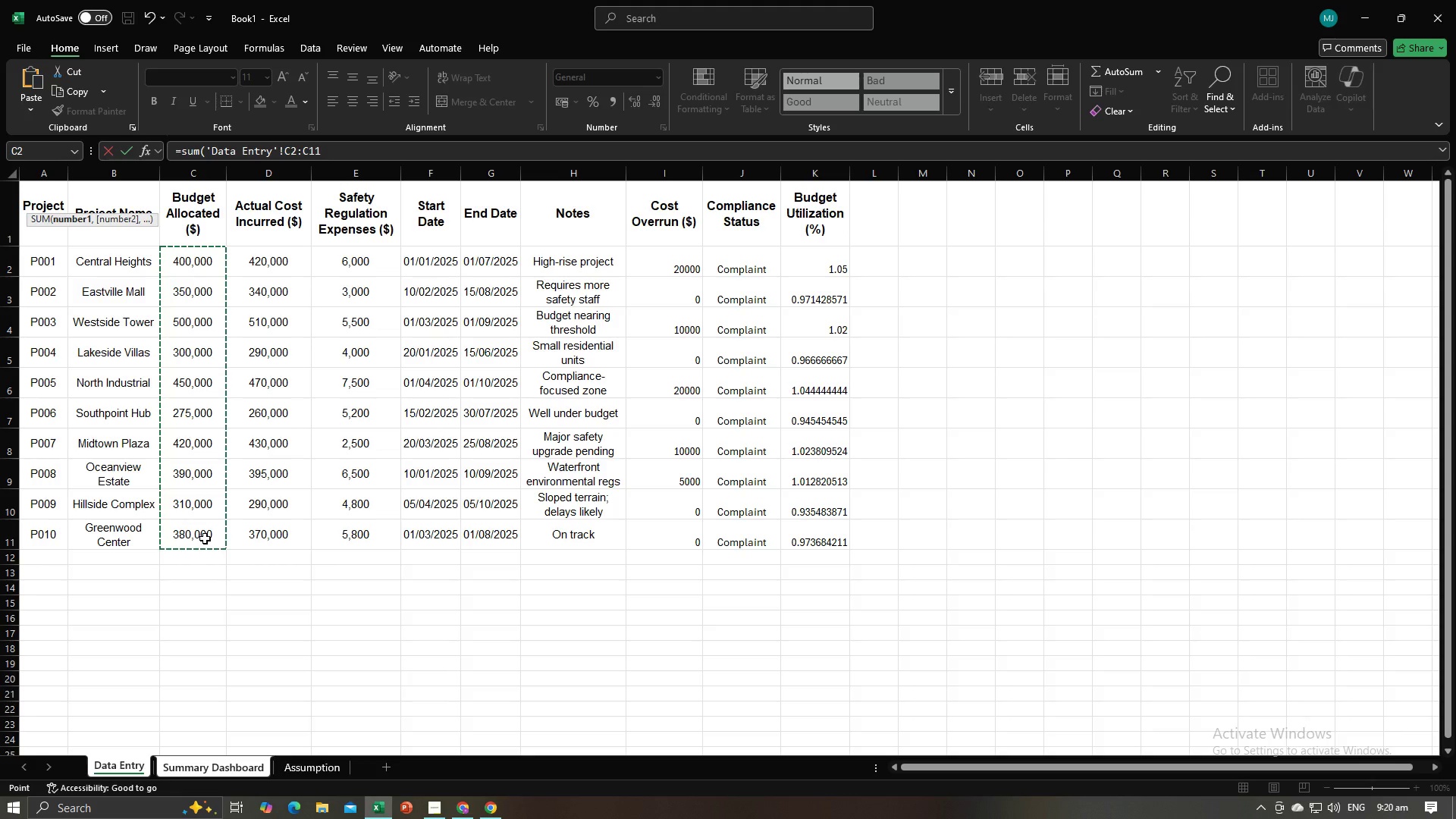 
key(Enter)
 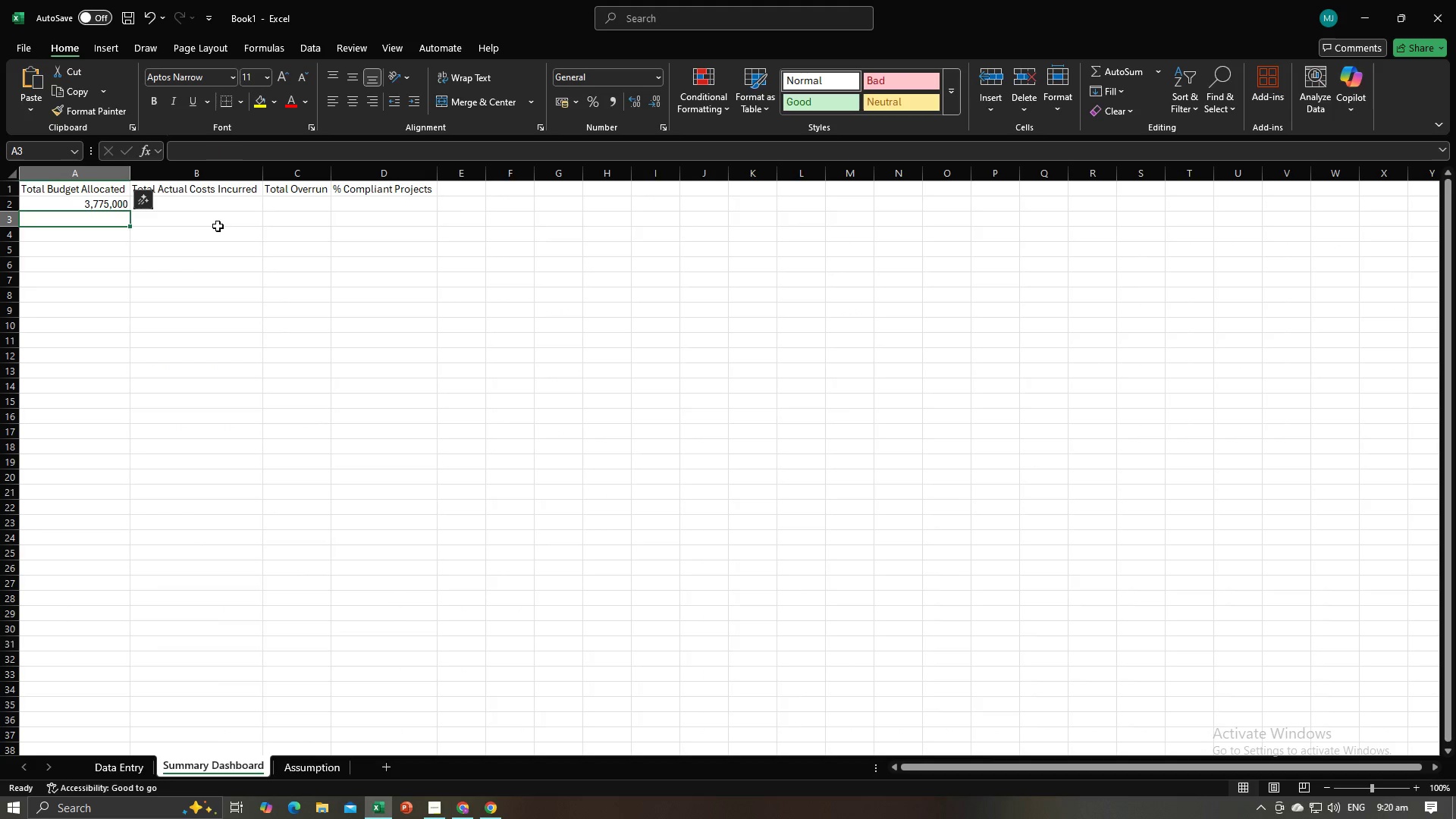 
left_click([224, 205])
 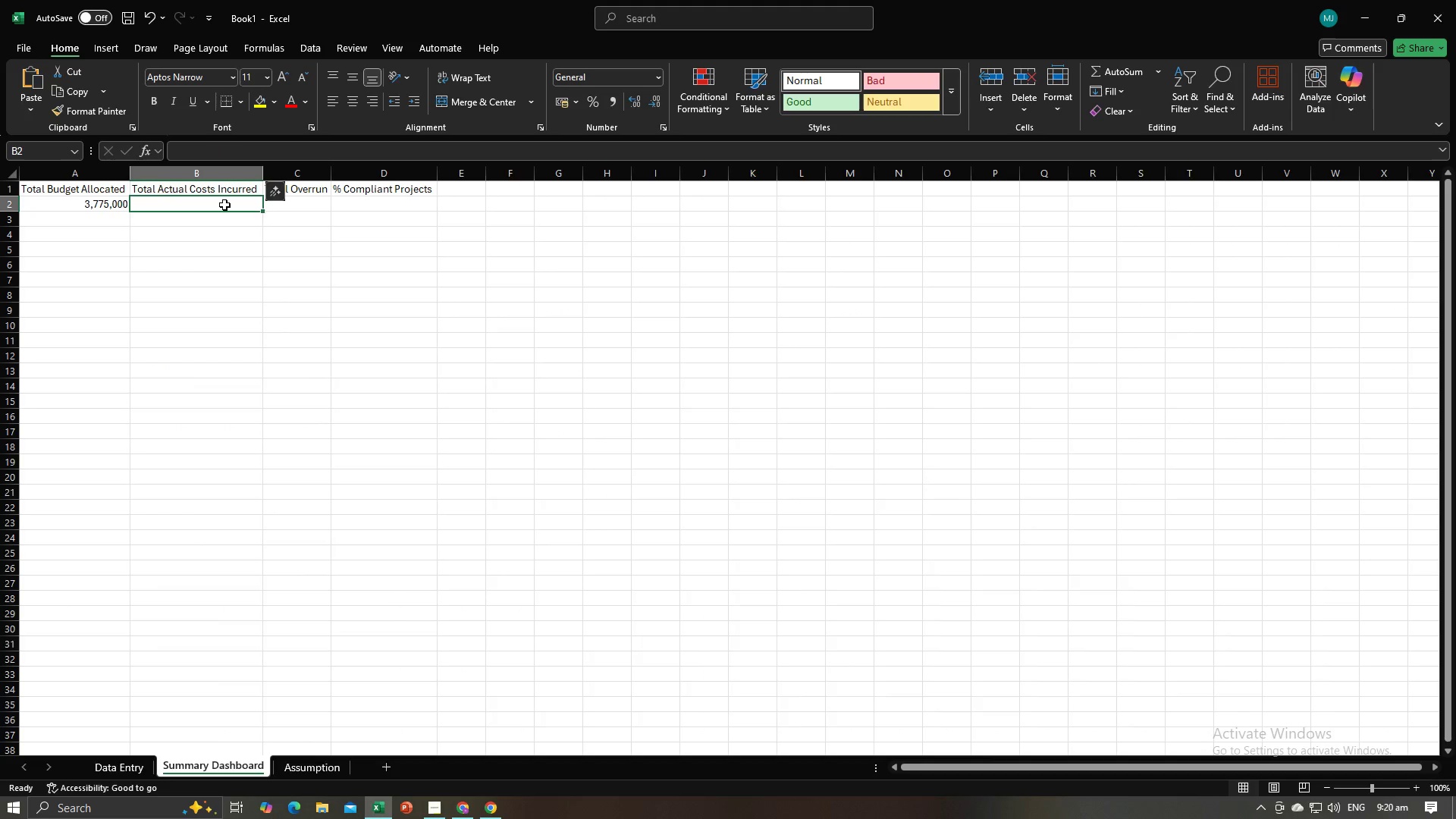 
type(=sum()
 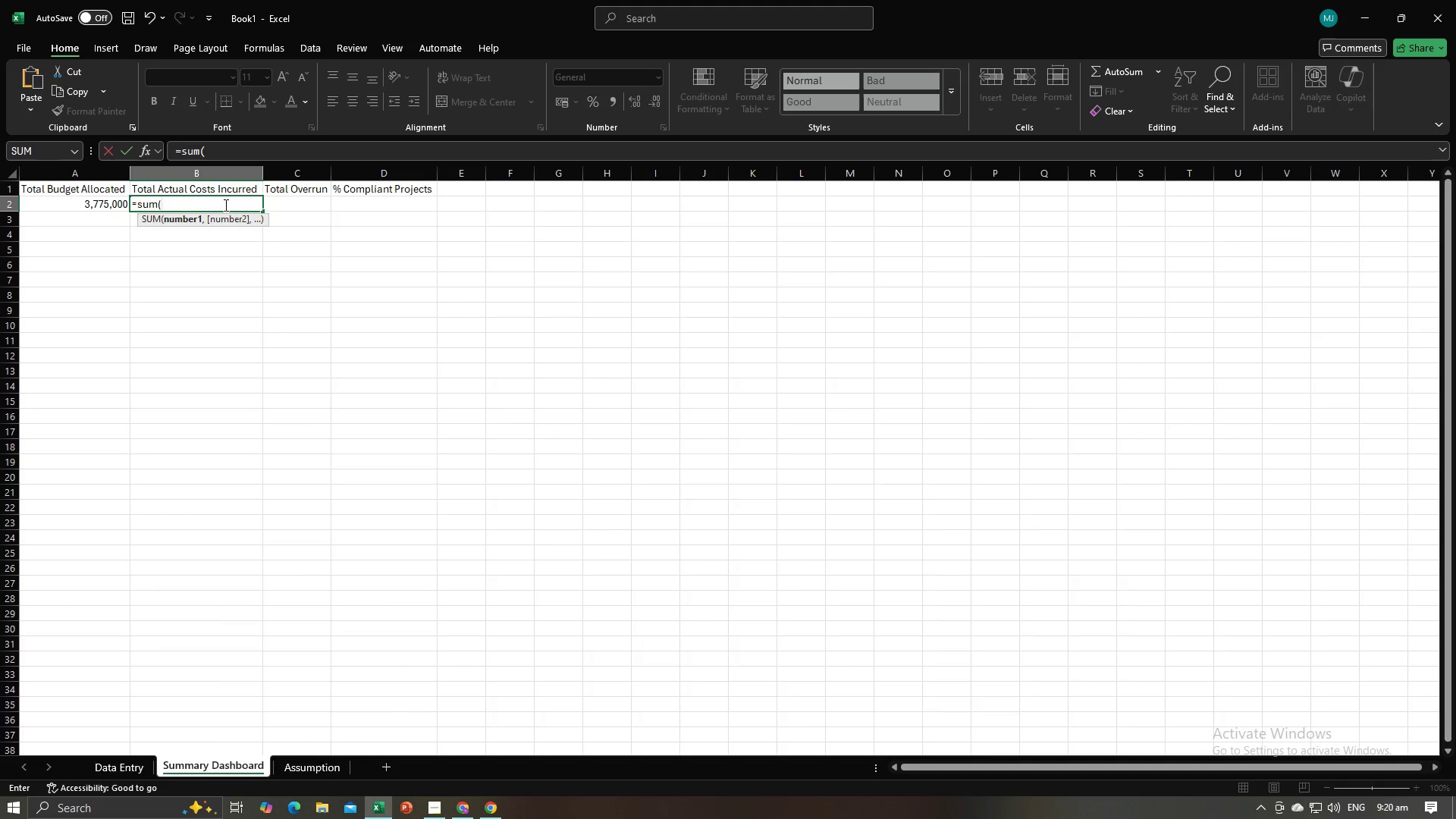 
left_click([115, 759])
 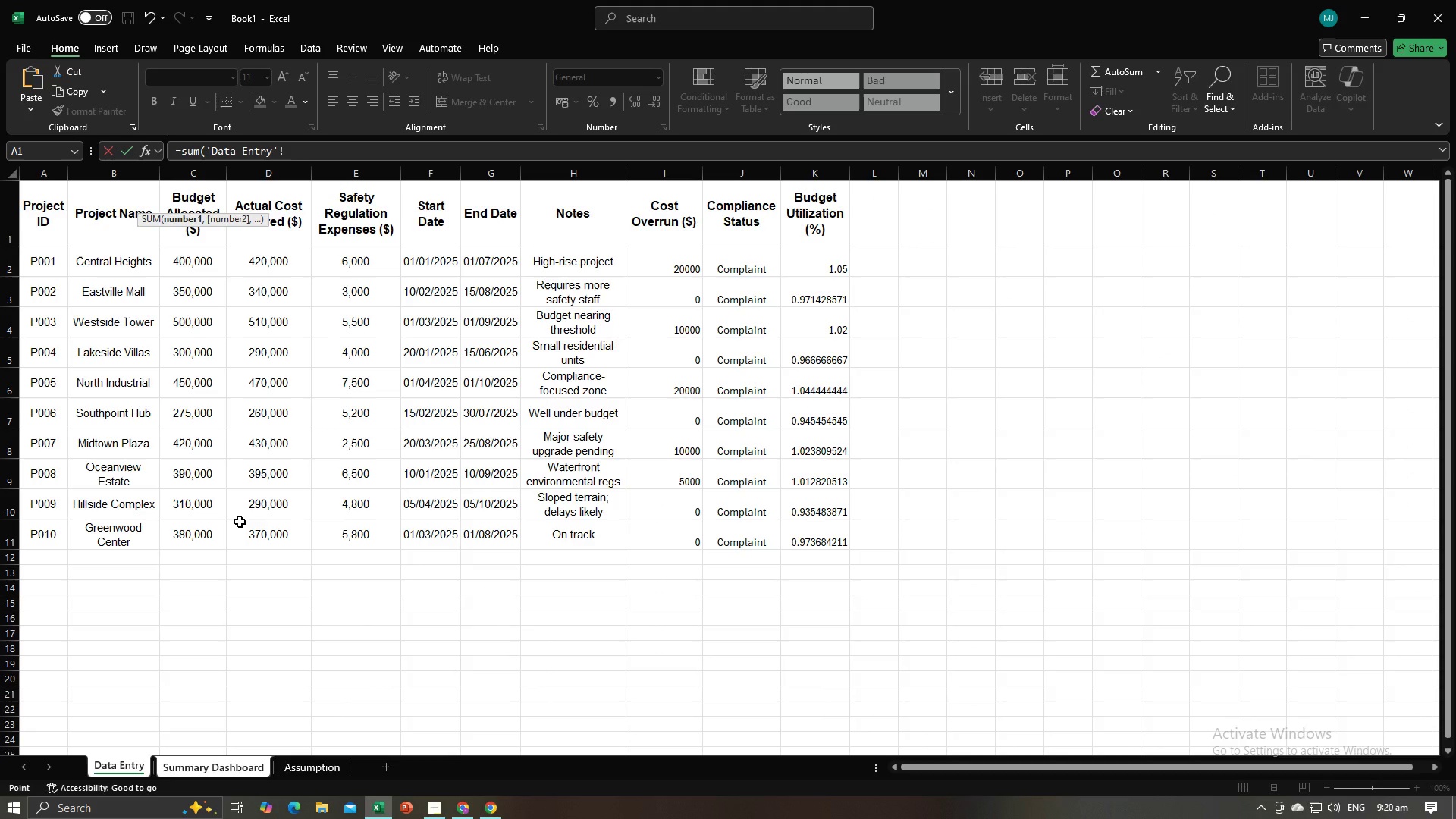 
key(Alt+AltLeft)
 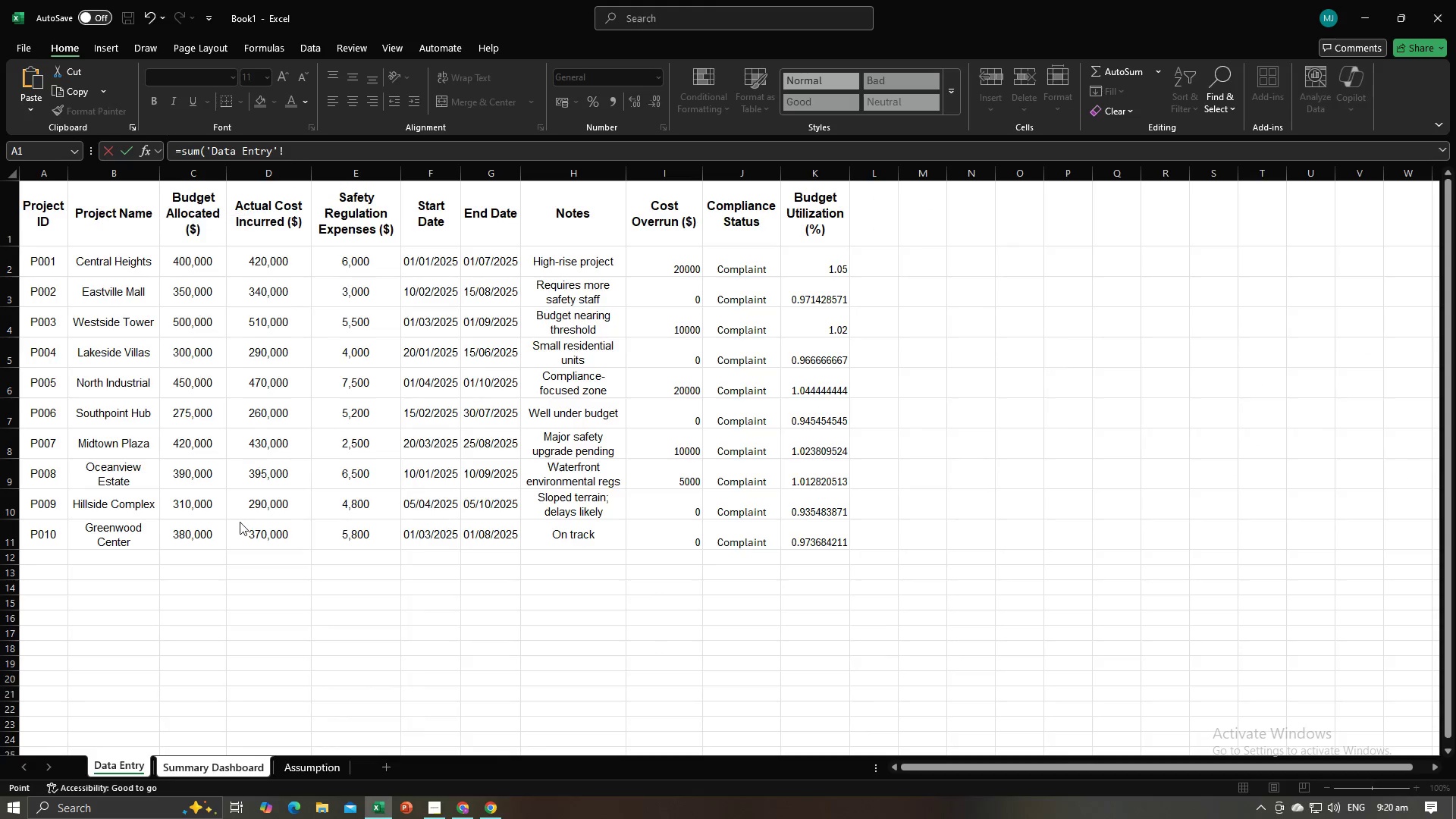 
key(Alt+Tab)
 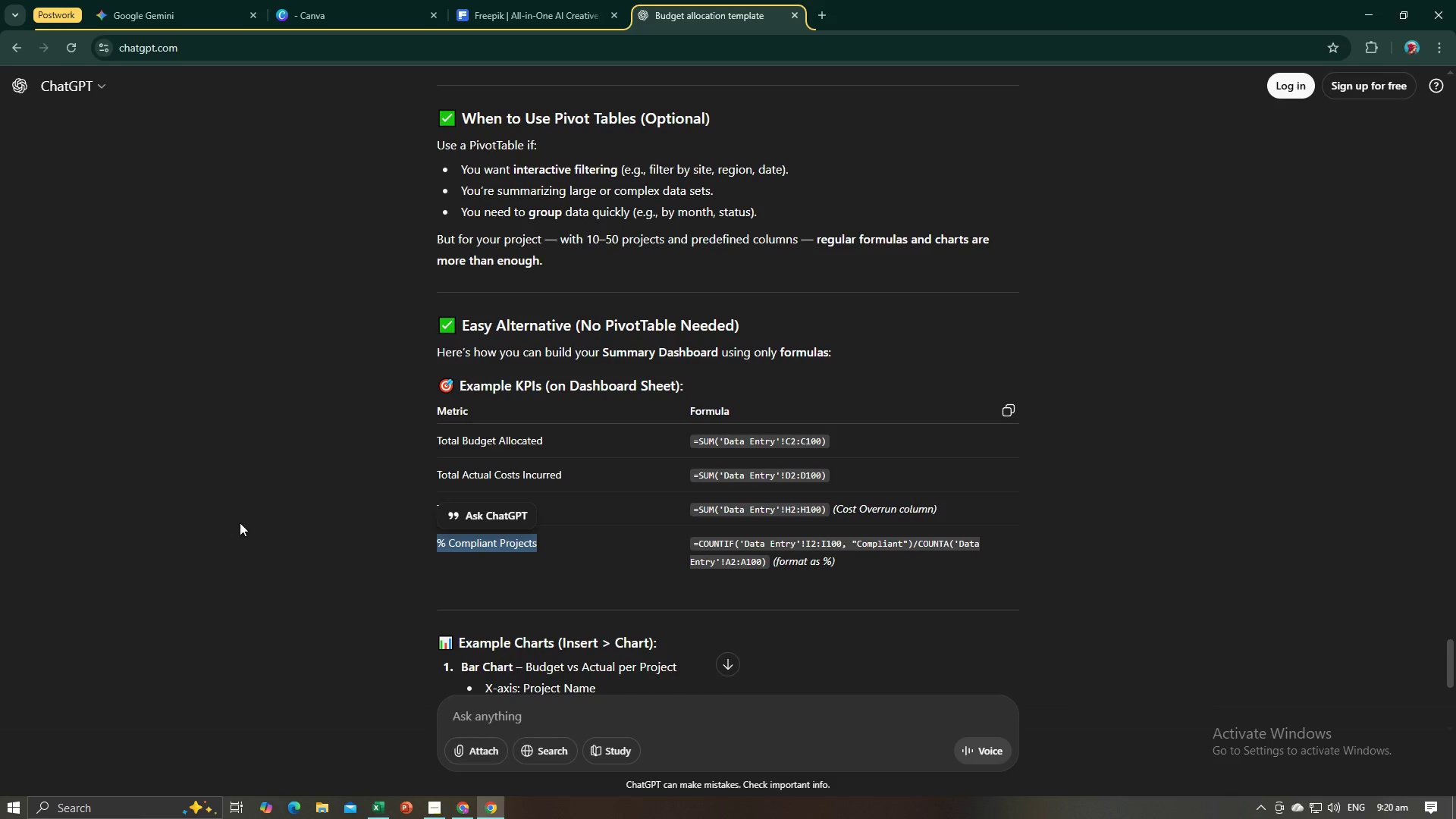 
key(Alt+AltLeft)
 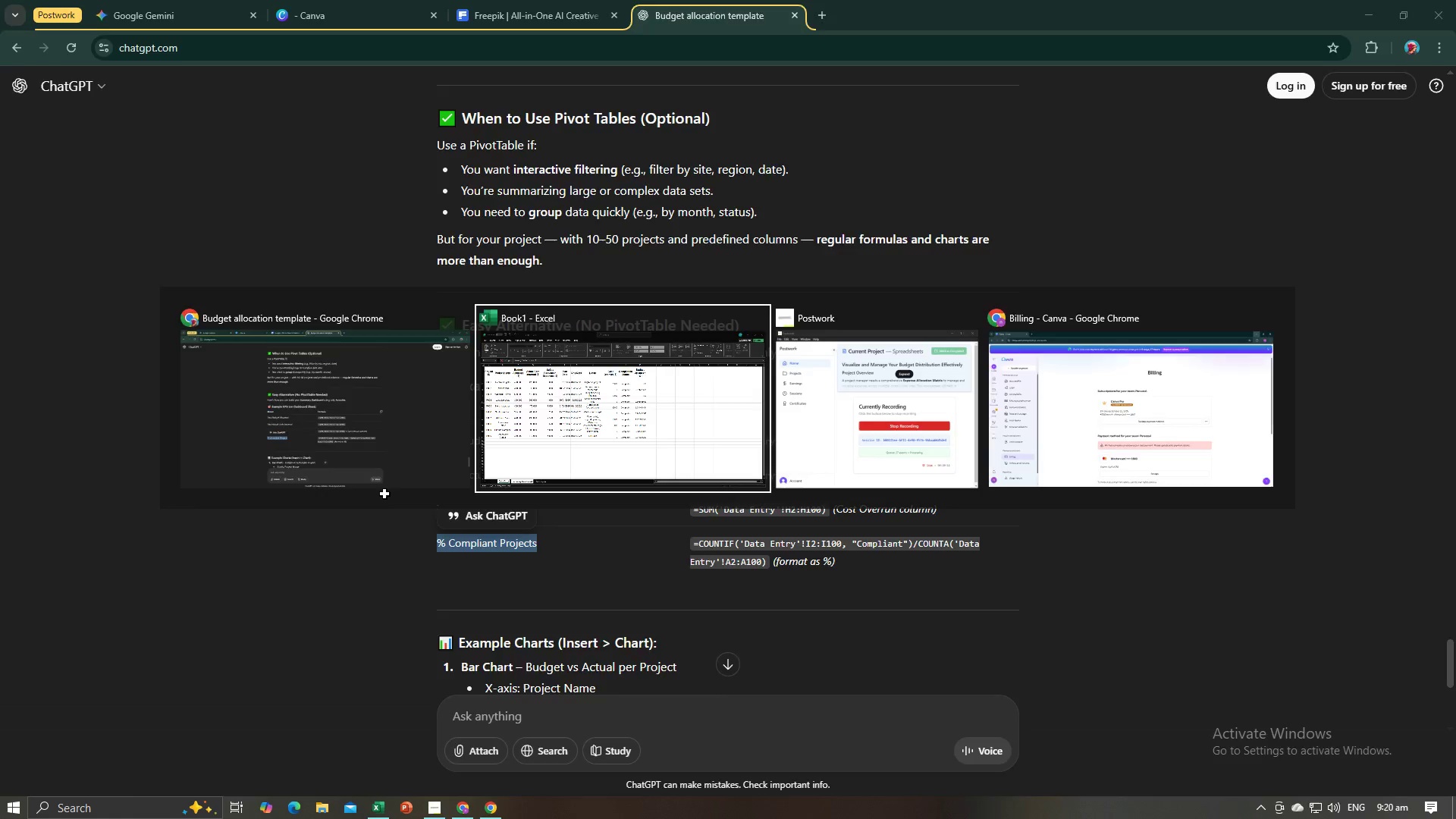 
key(Alt+Tab)
 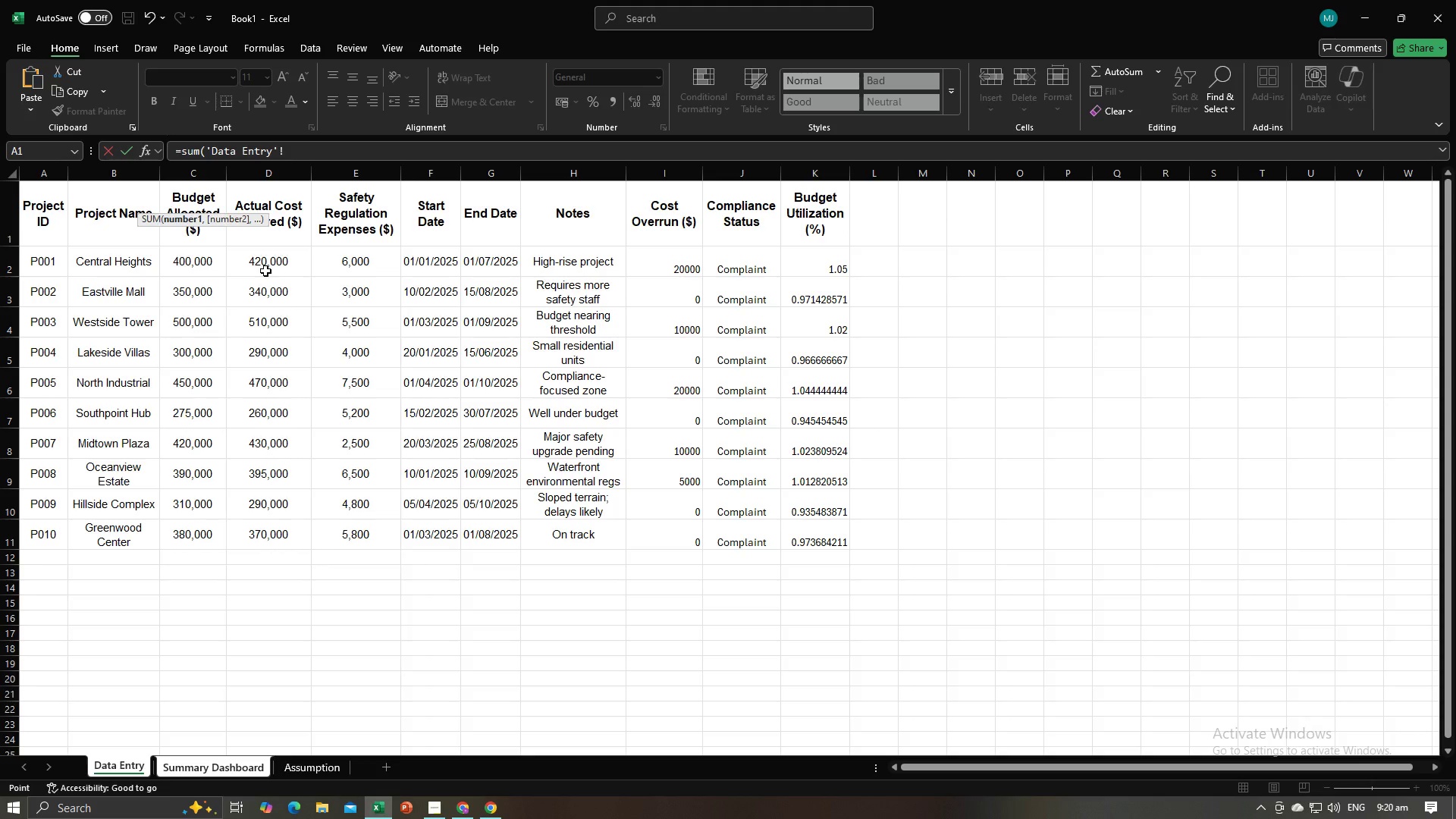 
left_click_drag(start_coordinate=[264, 266], to_coordinate=[270, 526])
 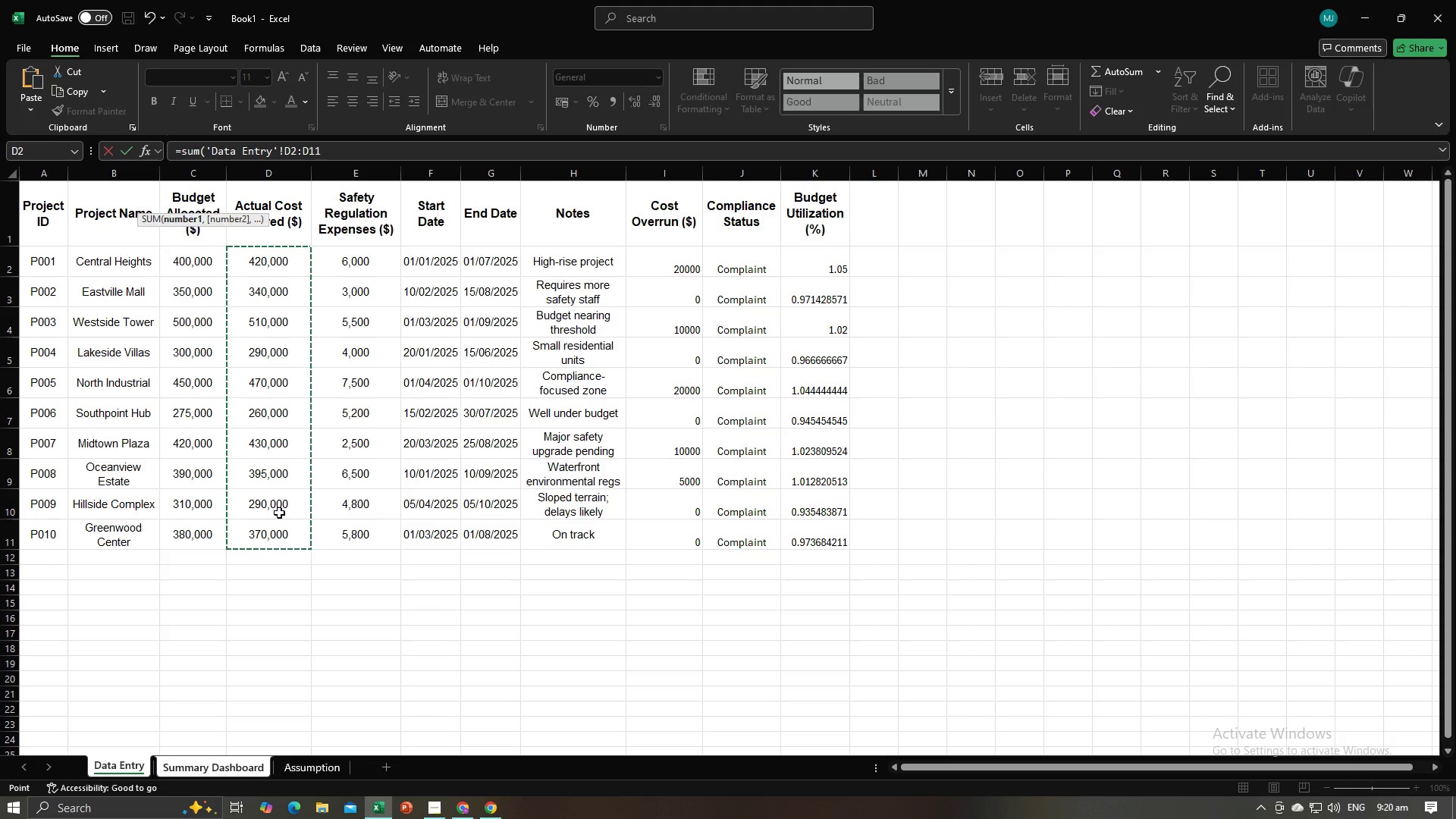 
key(Enter)
 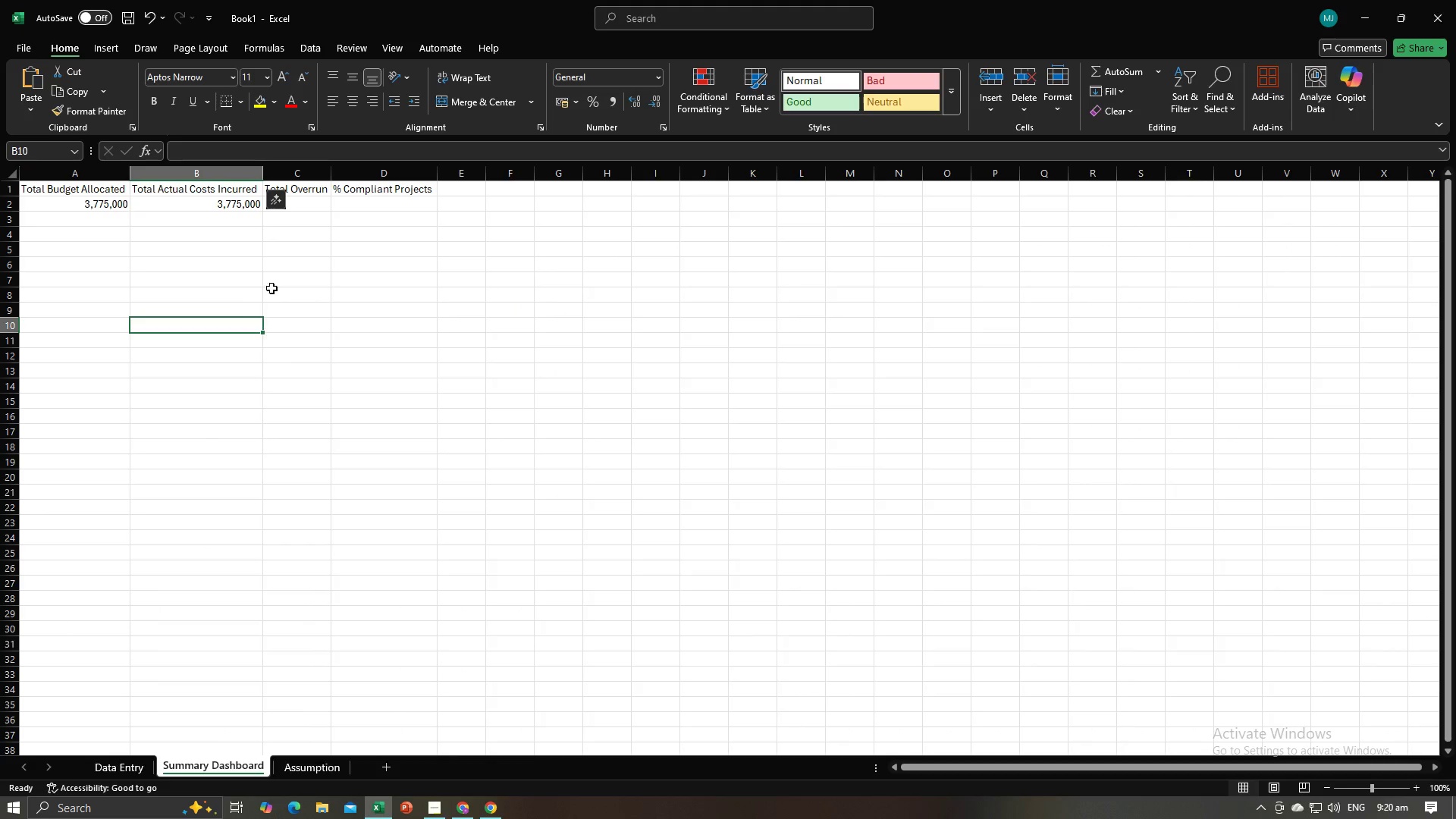 
double_click([306, 203])
 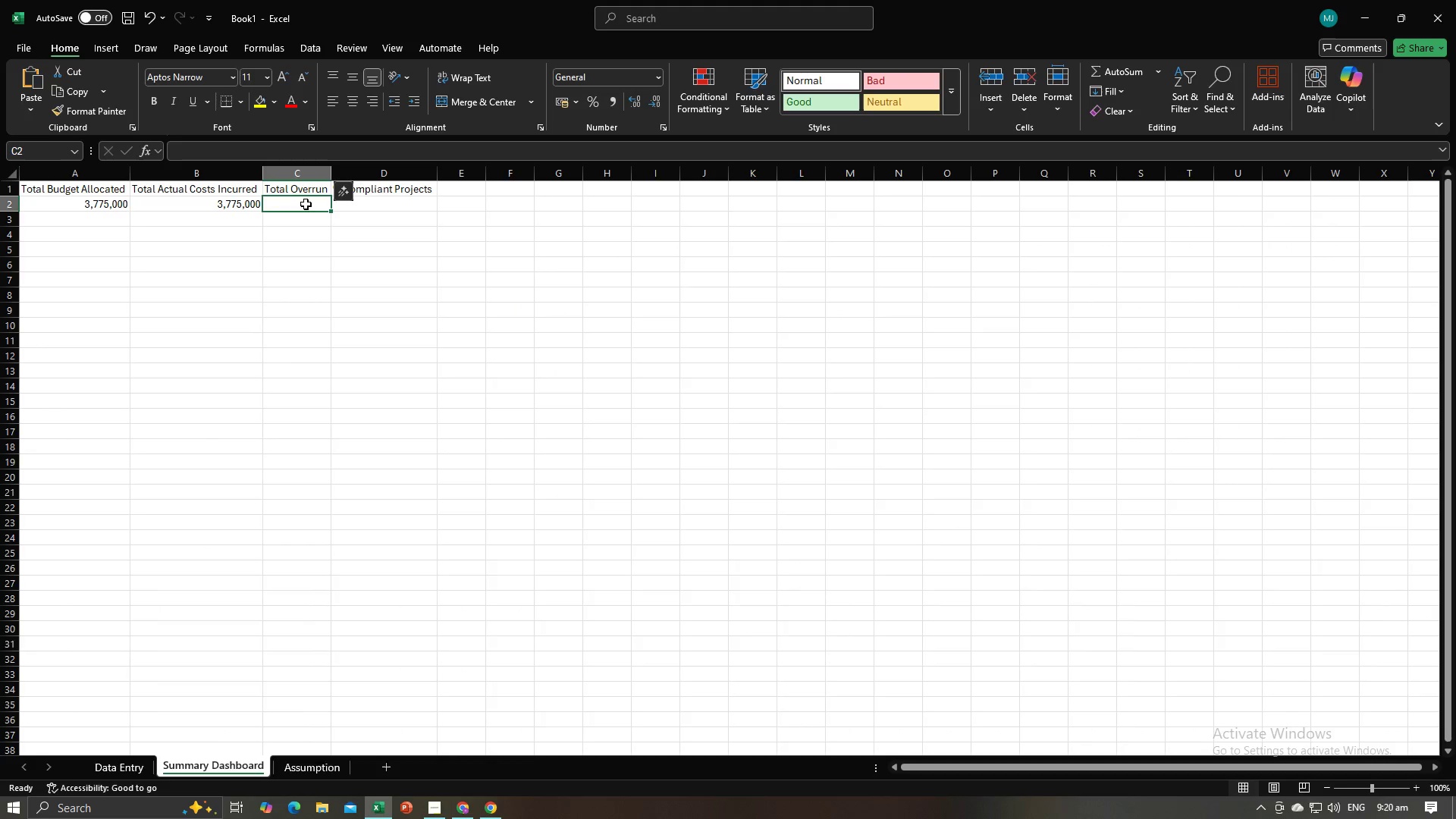 
key(Alt+AltLeft)
 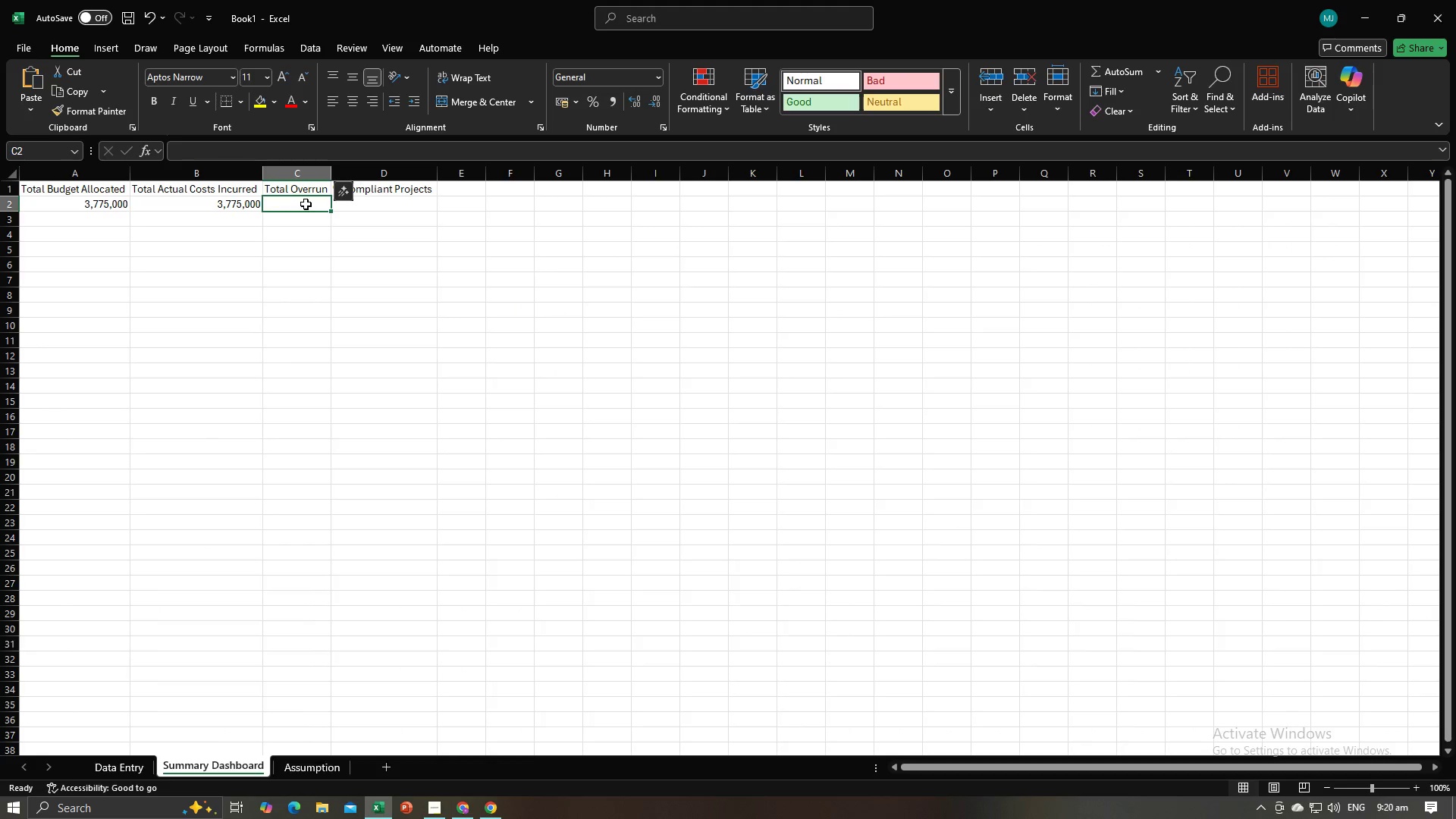 
key(Alt+Tab)
 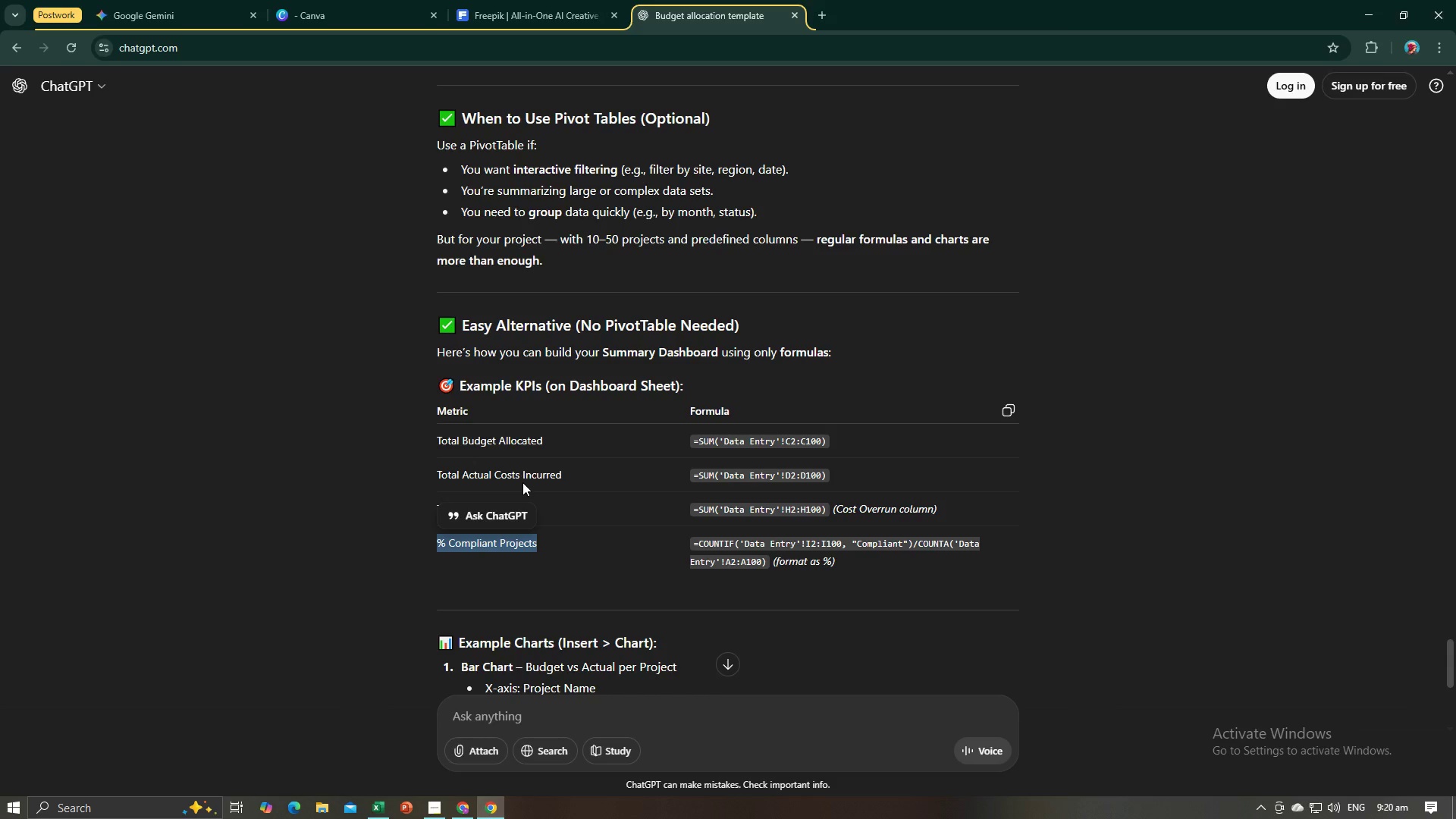 
key(Alt+AltLeft)
 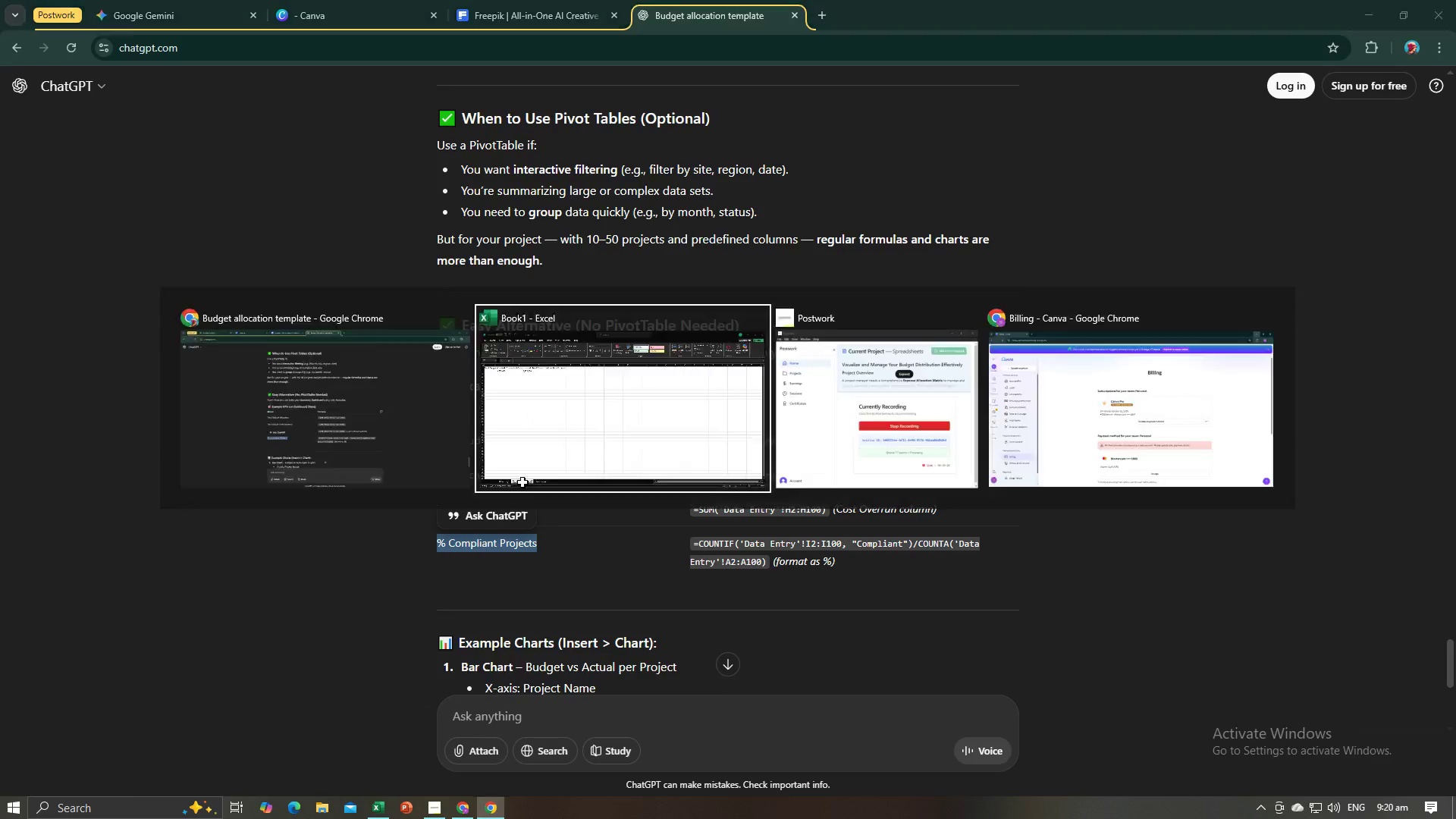 
key(Alt+Tab)
 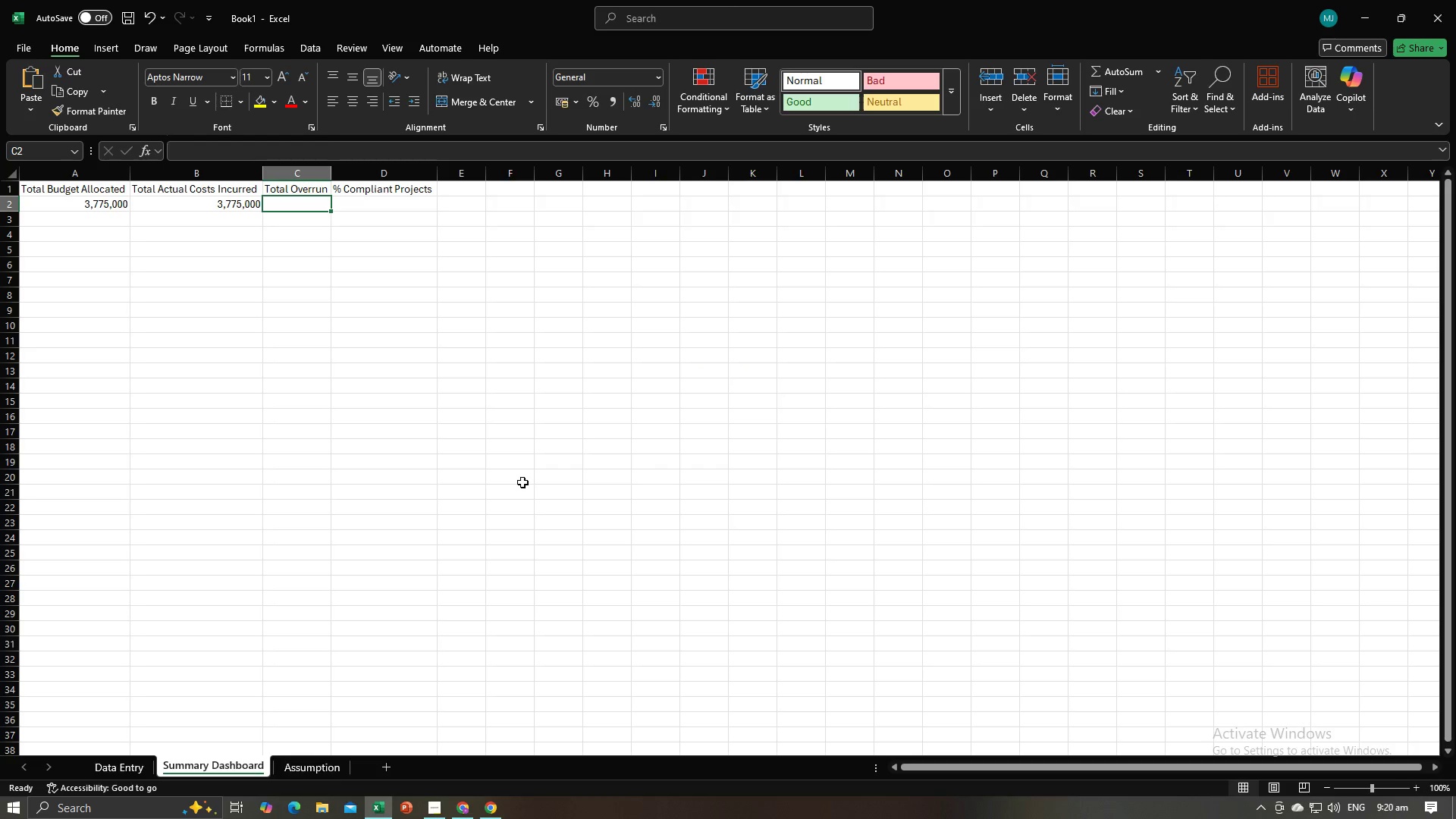 
key(Alt+AltLeft)
 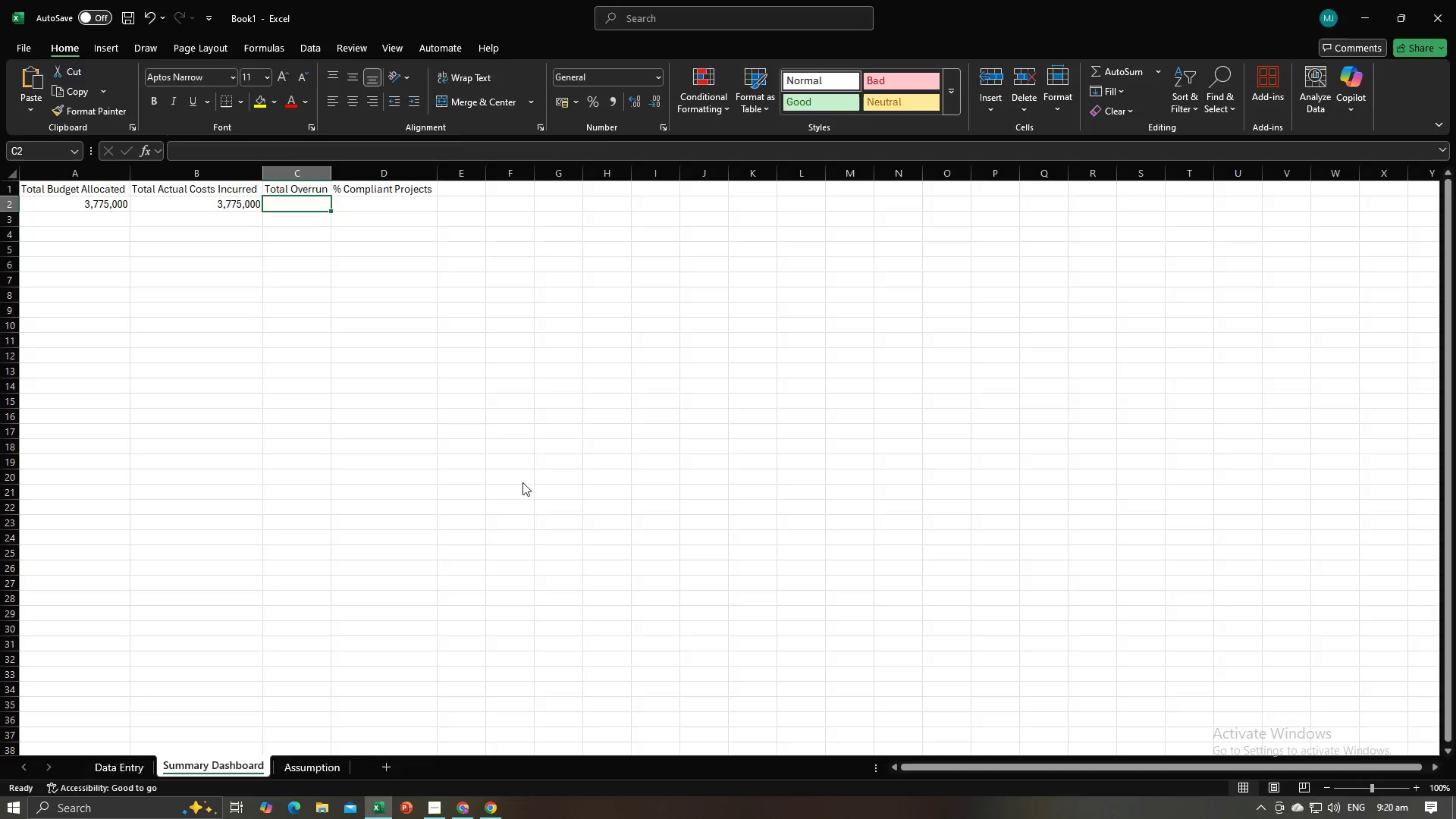 
key(Alt+Tab)
 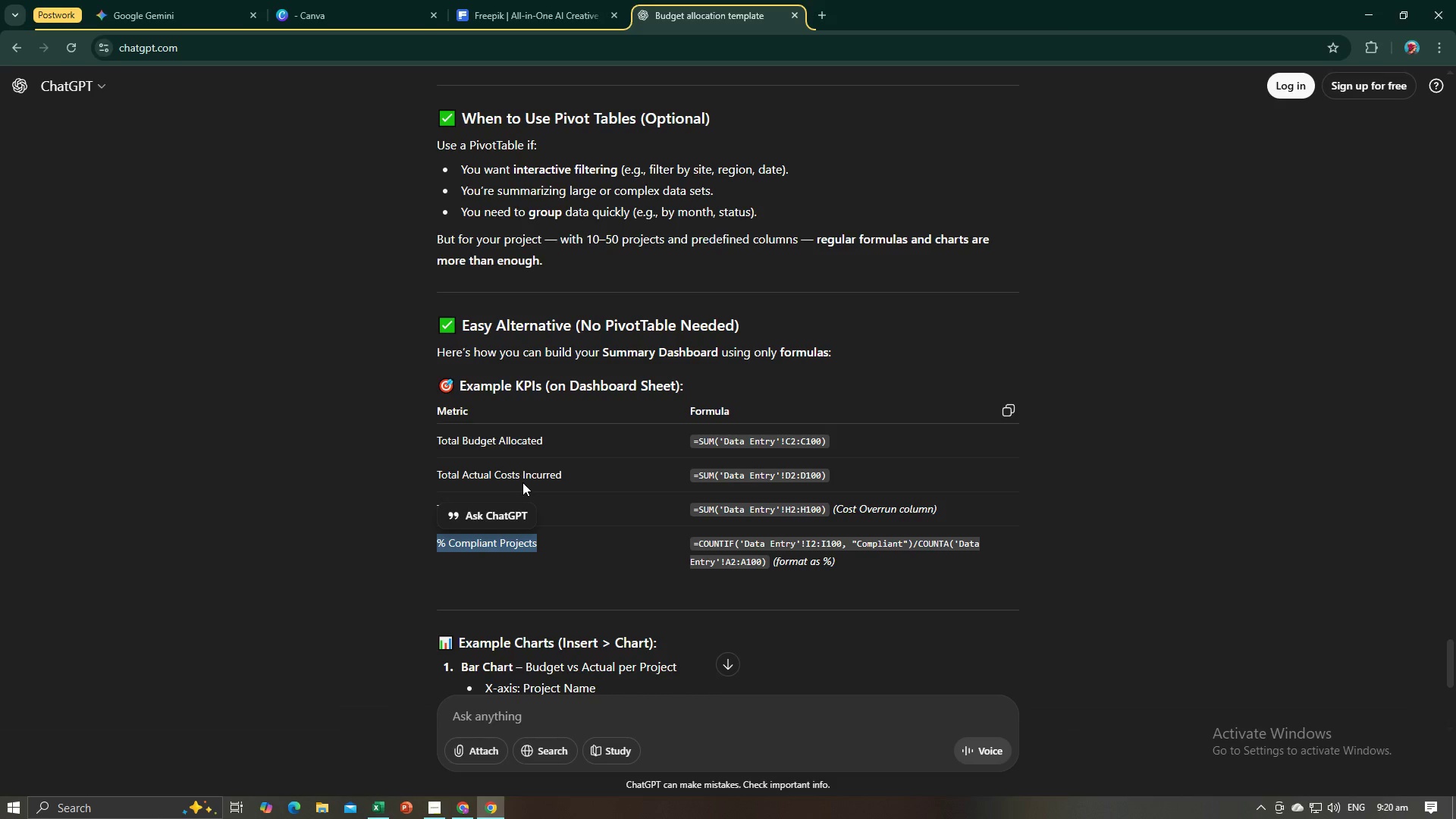 
key(Alt+AltLeft)
 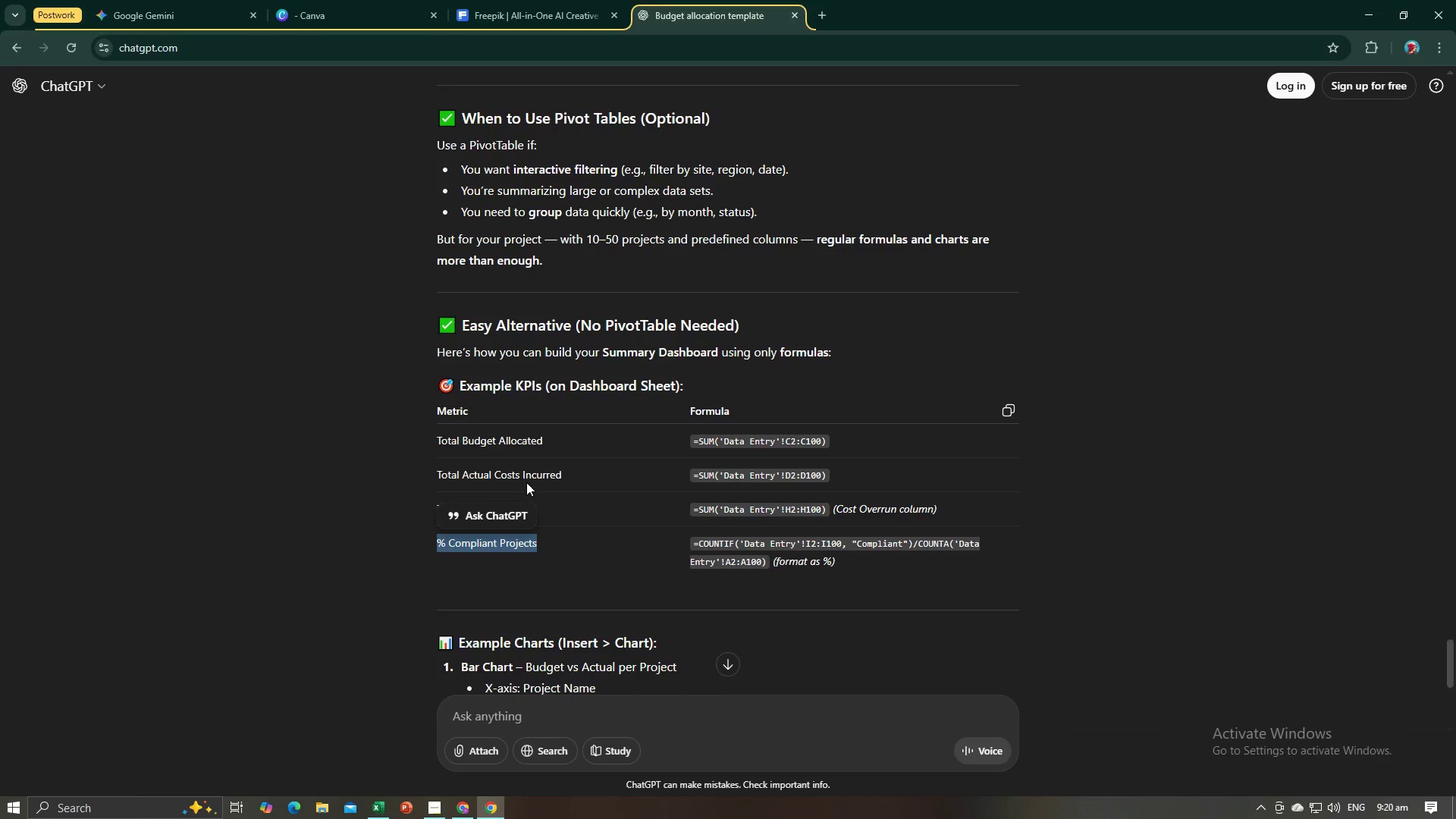 
key(Tab)
type(=sime)
key(Backspace)
key(Backspace)
key(Backspace)
type(um()
 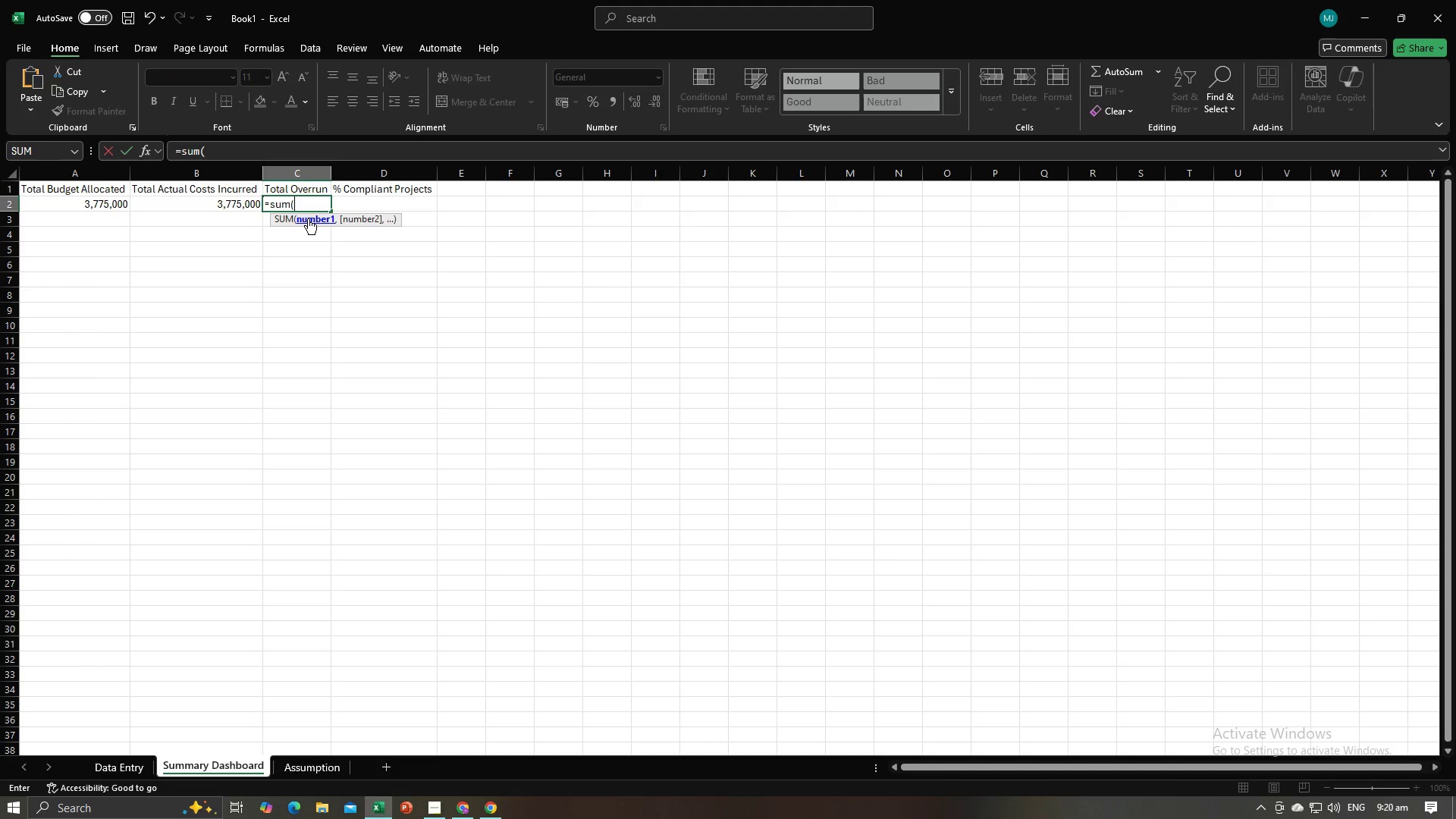 
key(Alt+AltLeft)
 